 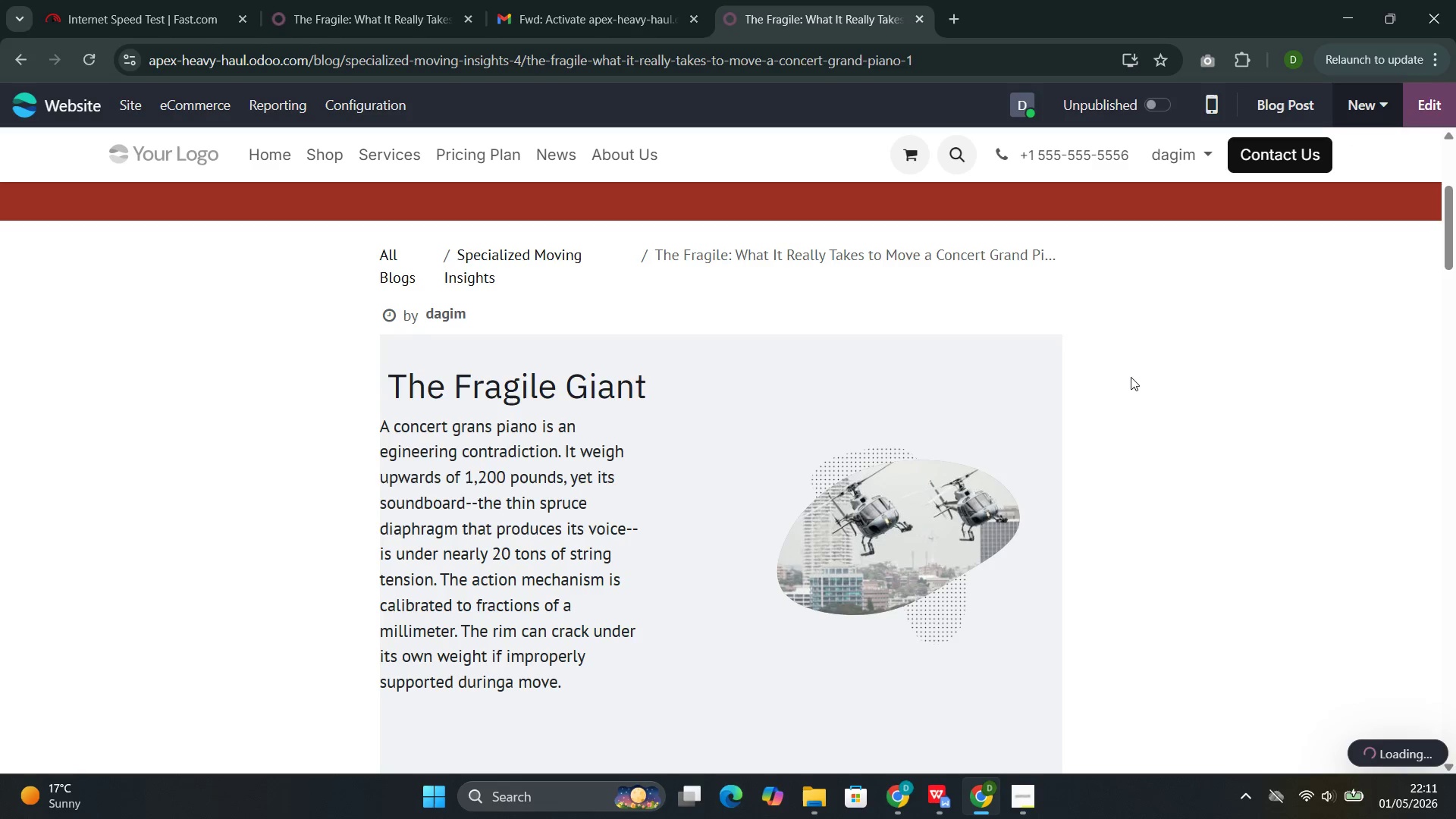 
mouse_move([975, 333])
 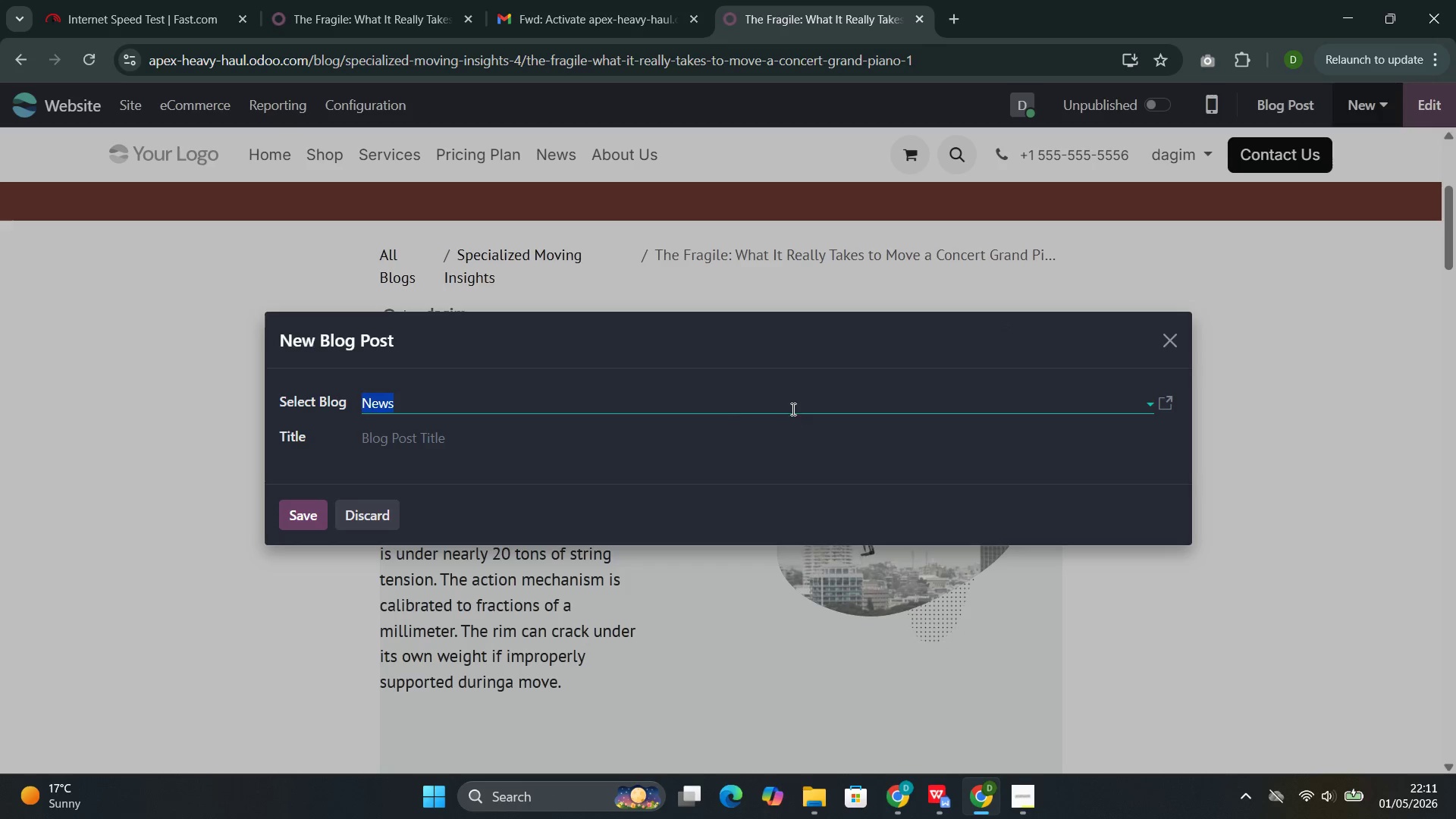 
left_click([792, 407])
 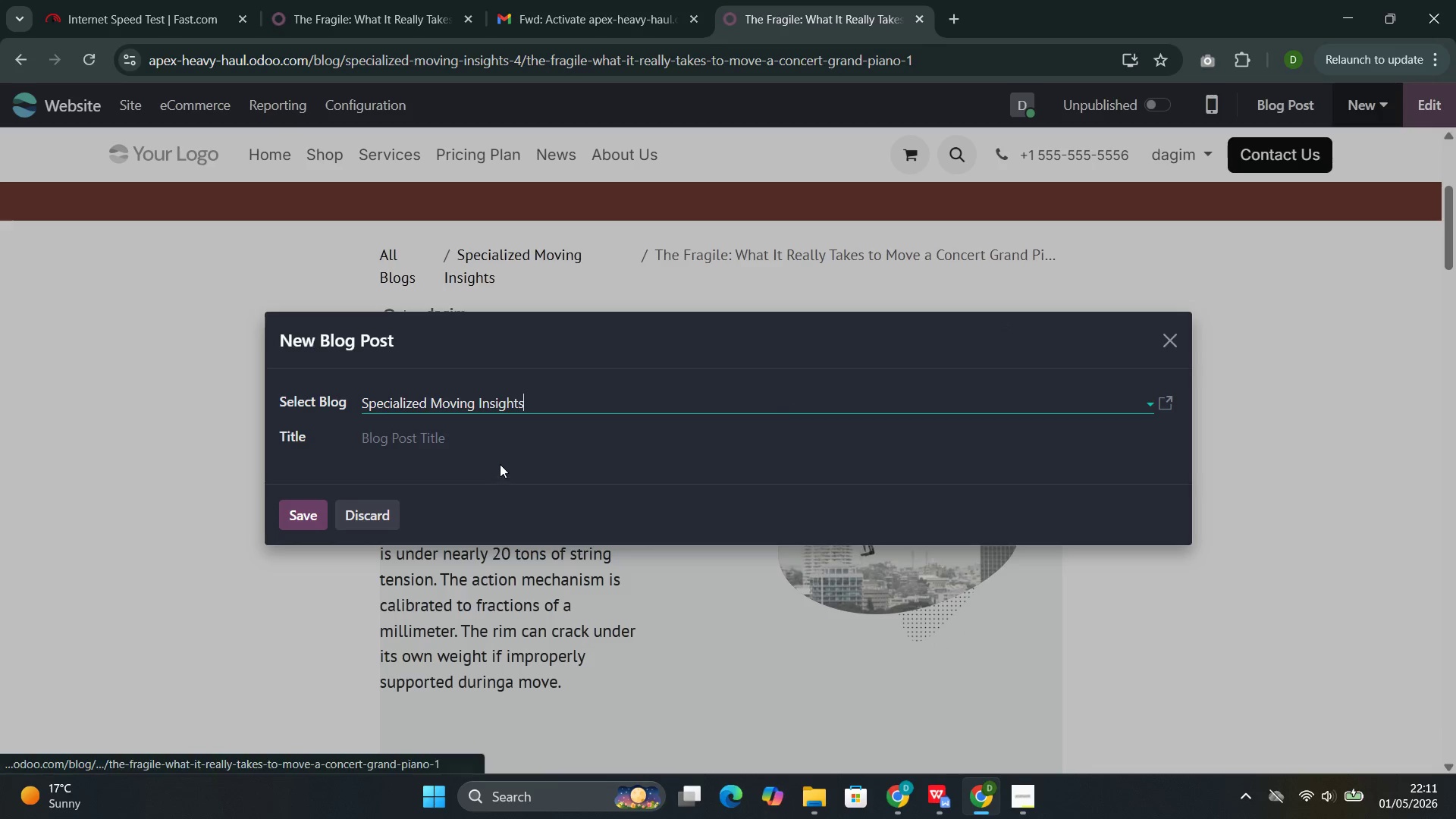 
left_click([508, 440])
 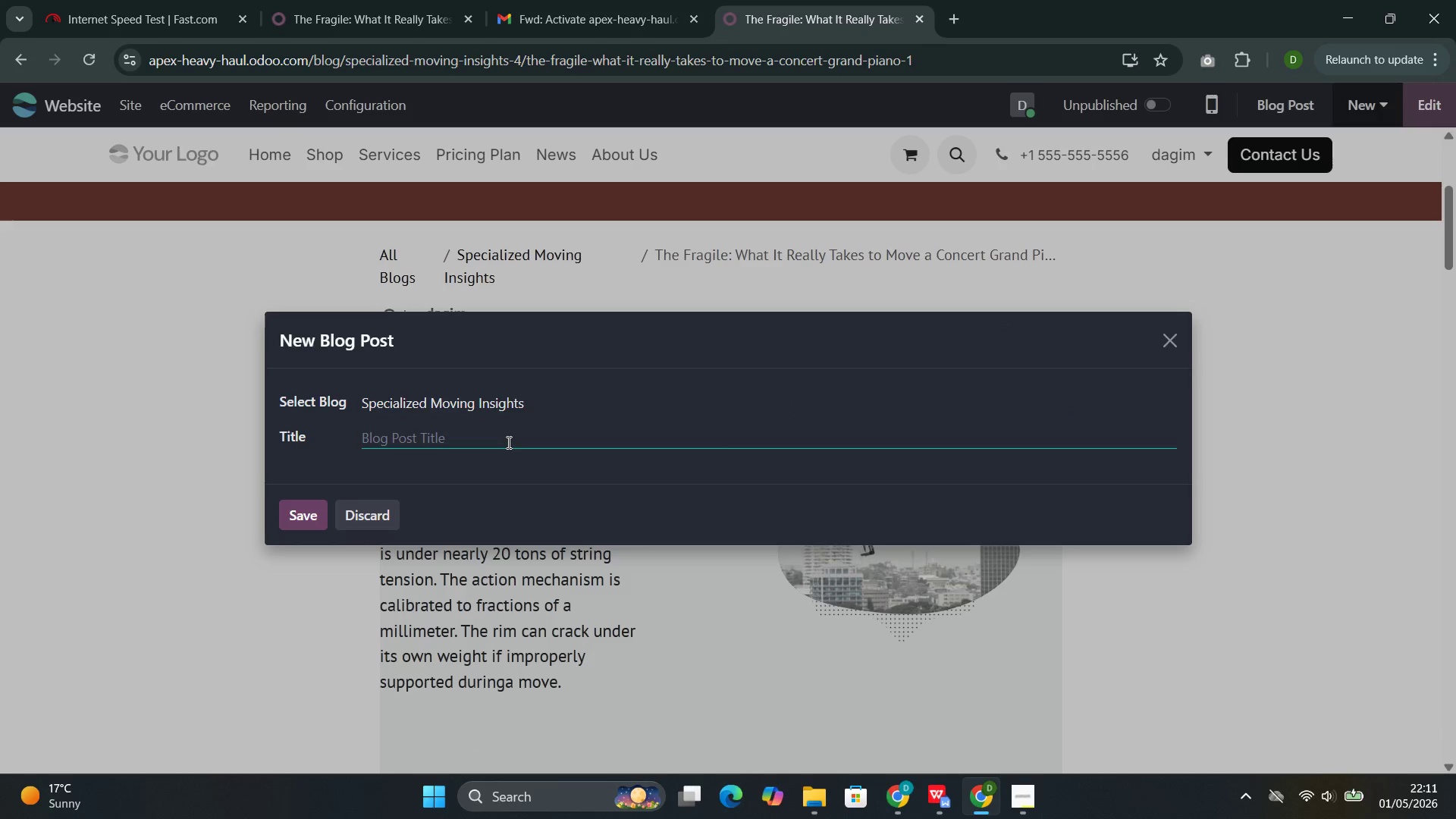 
type(Lab Relocation Logo)
key(Backspace)
type(istics )
key(Backspace)
type(: Moving Media)
key(Backspace)
type(cal Equipment With )
key(Backspace)
type(out Compre)
key(Backspace)
type(omising Calibrtion)
 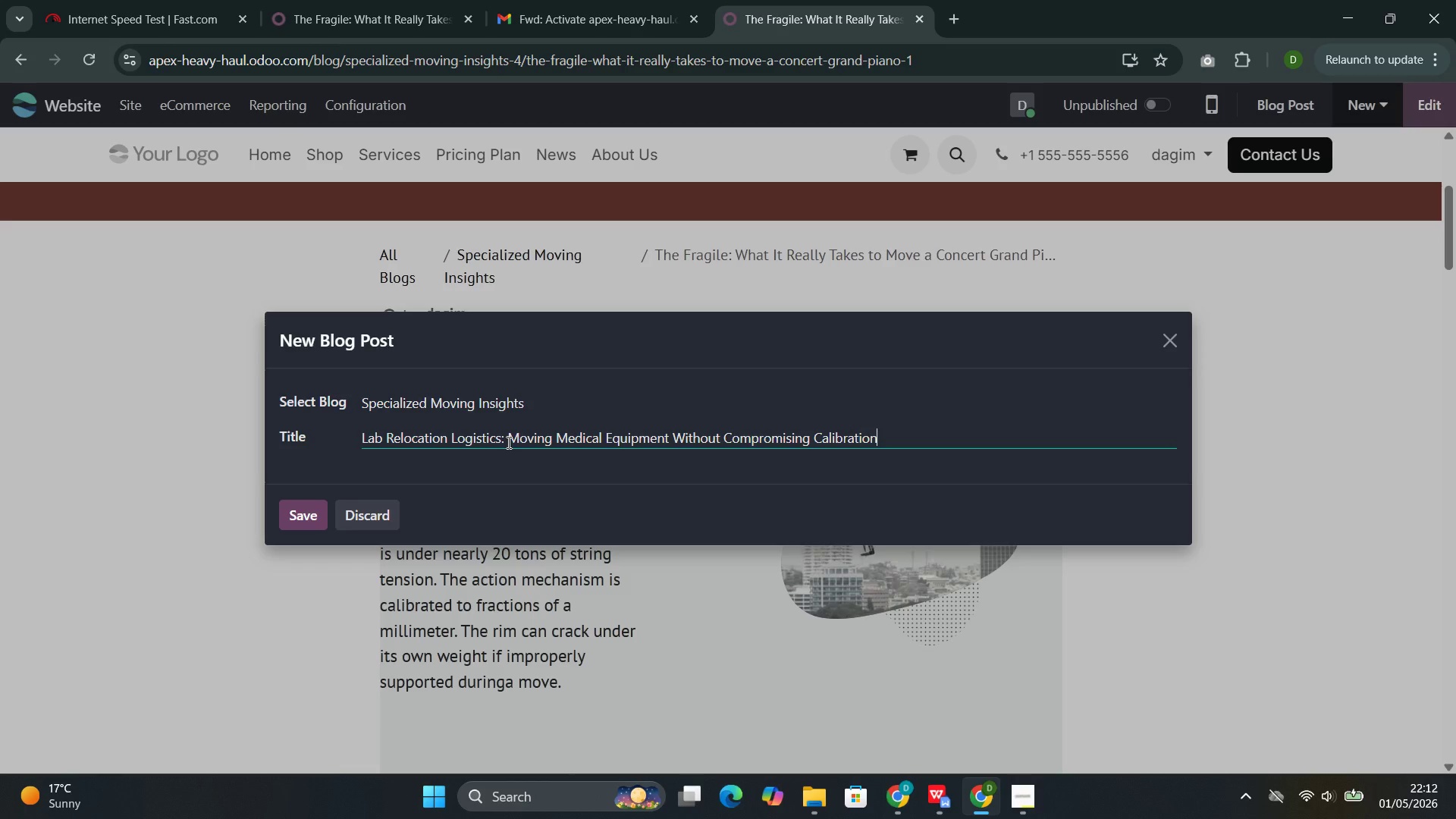 
wait(24.12)
 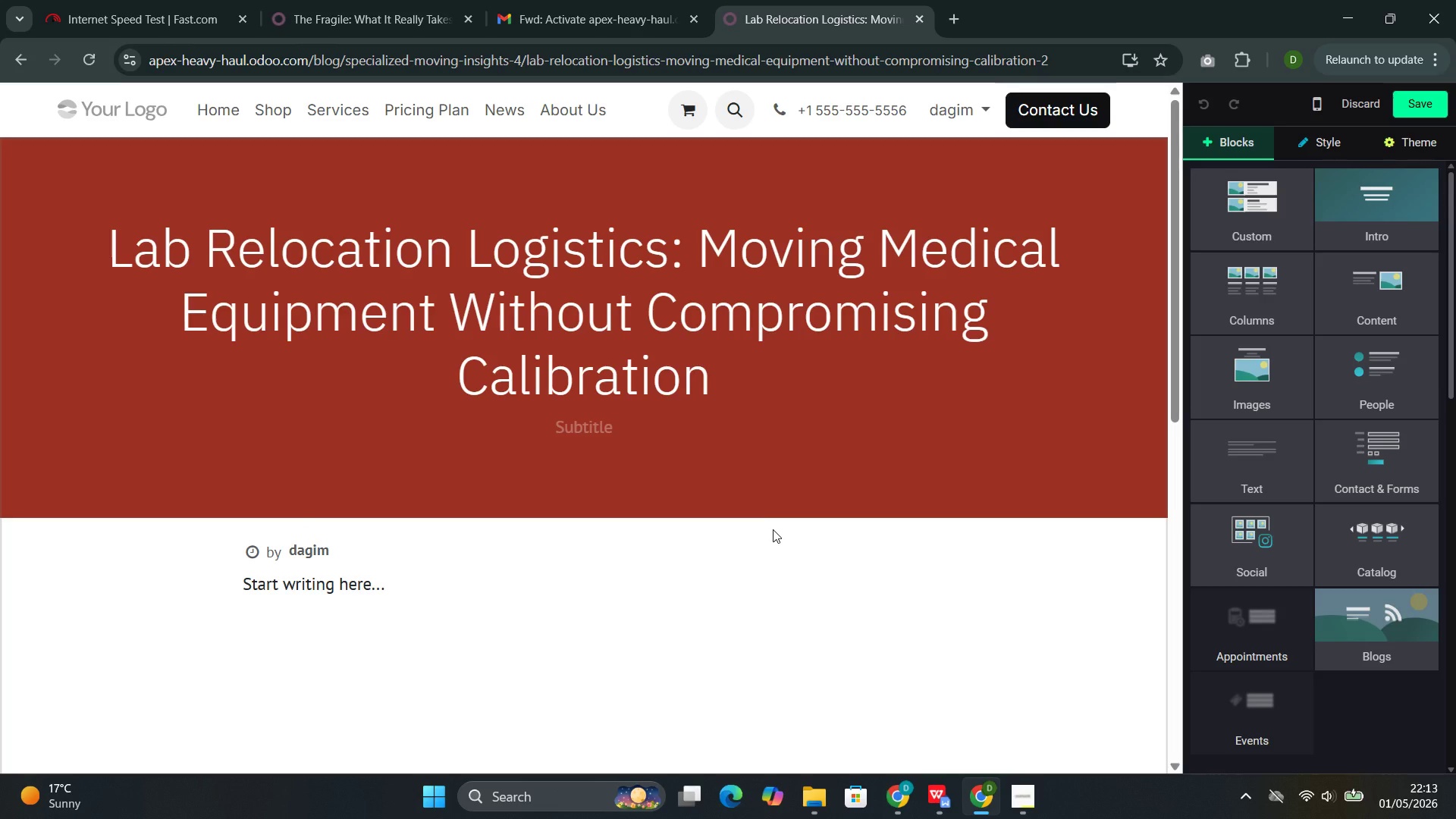 
left_click([1226, 315])
 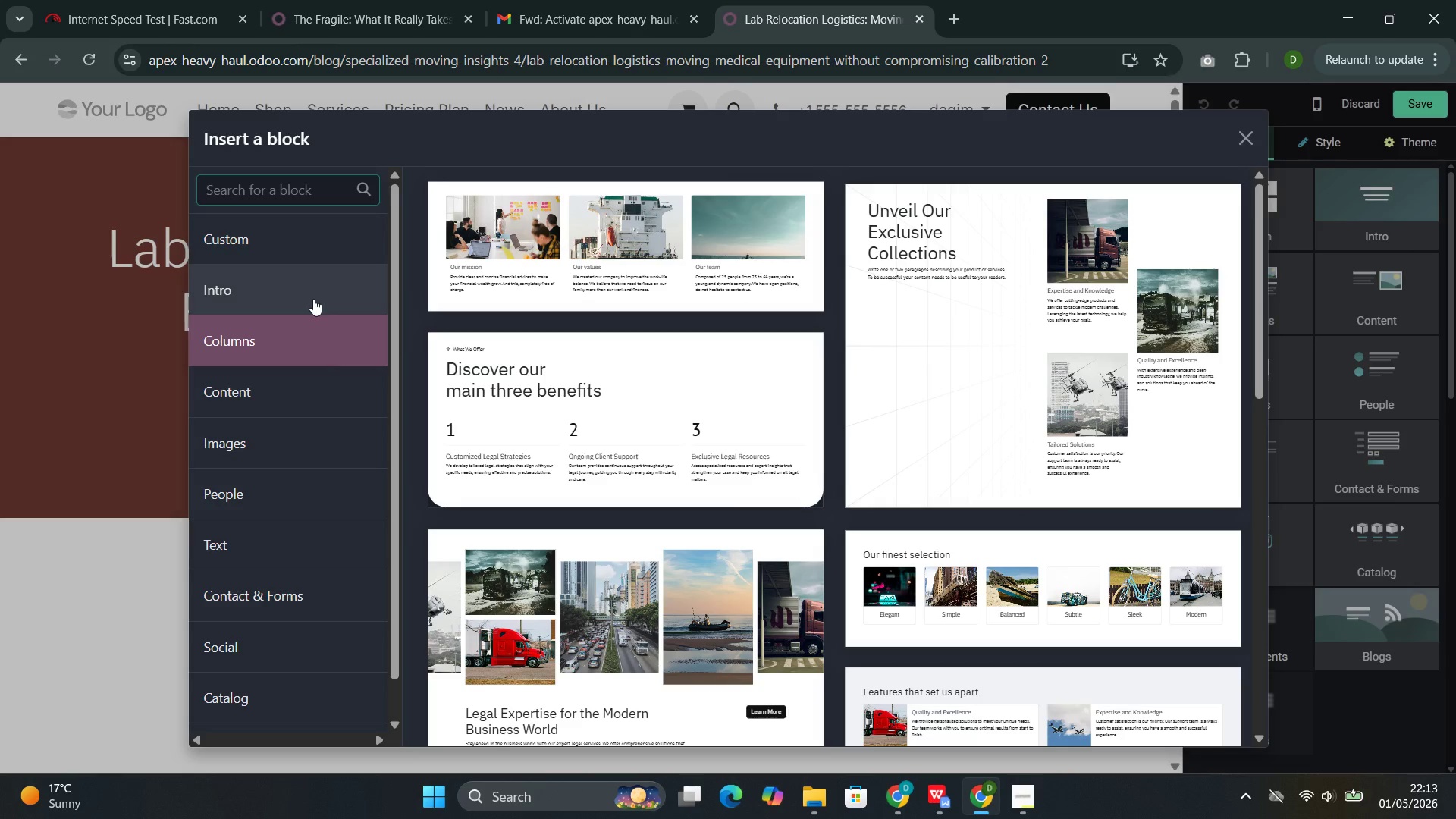 
left_click([281, 391])
 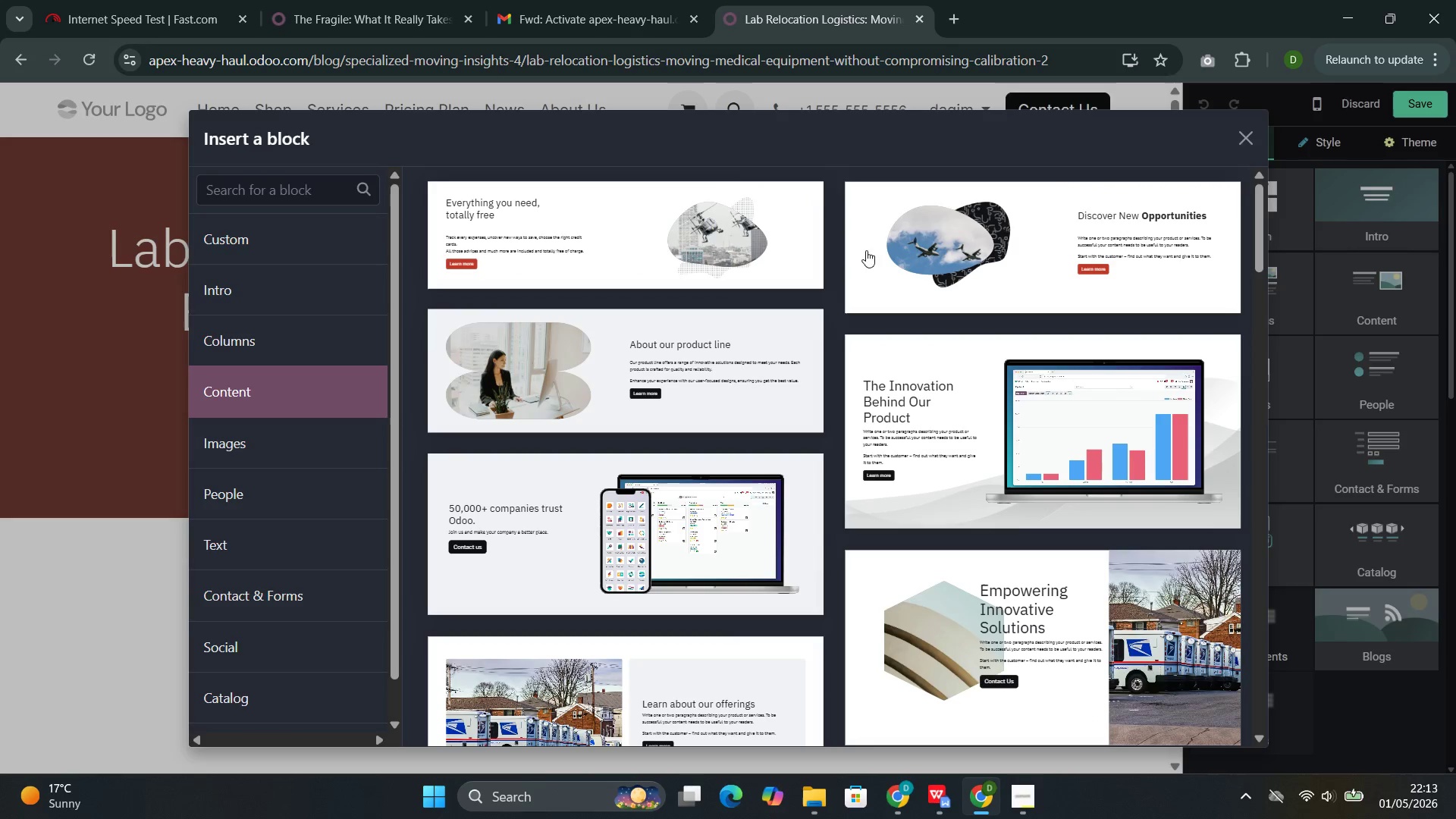 
left_click([943, 267])
 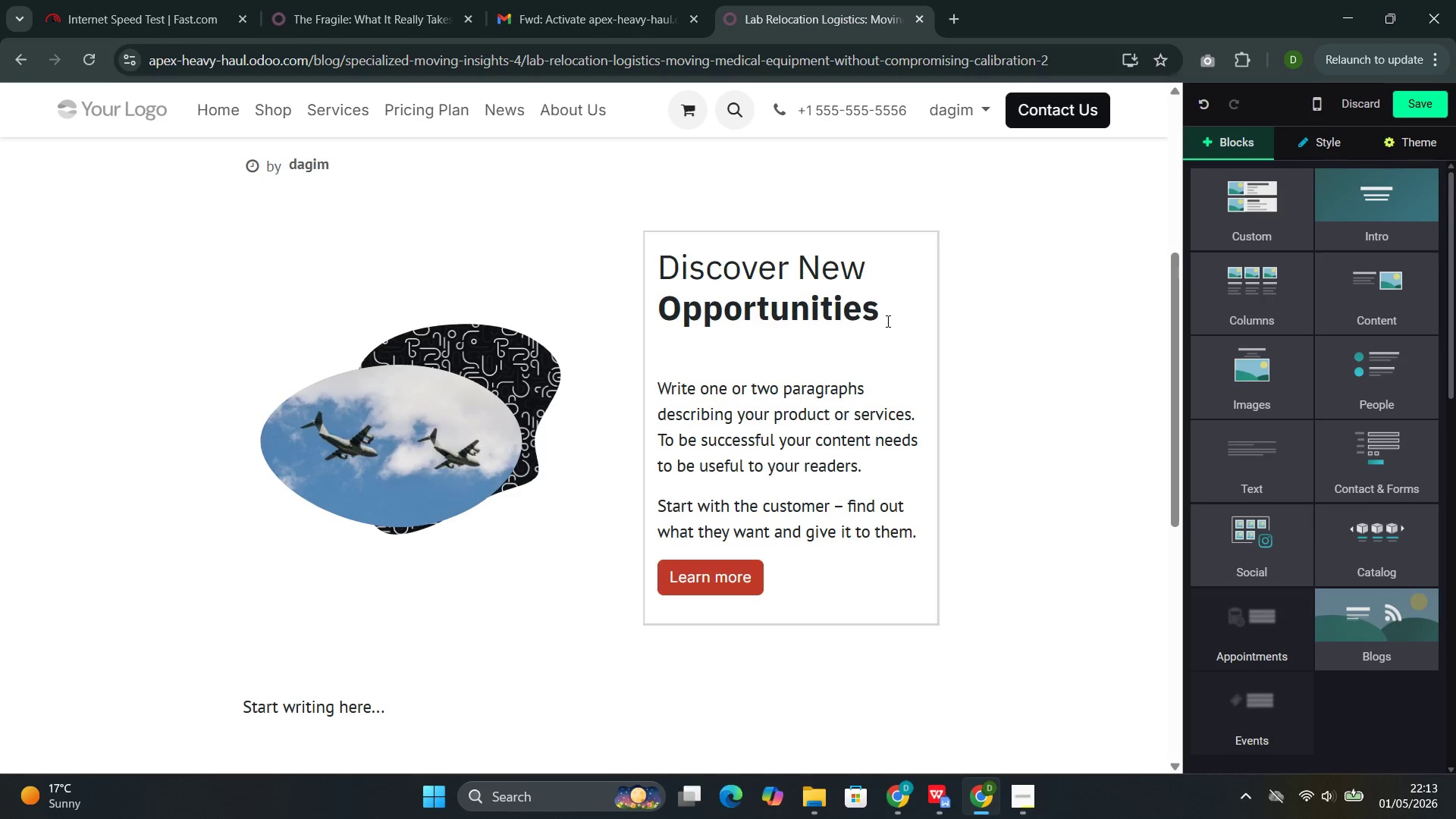 
wait(20.0)
 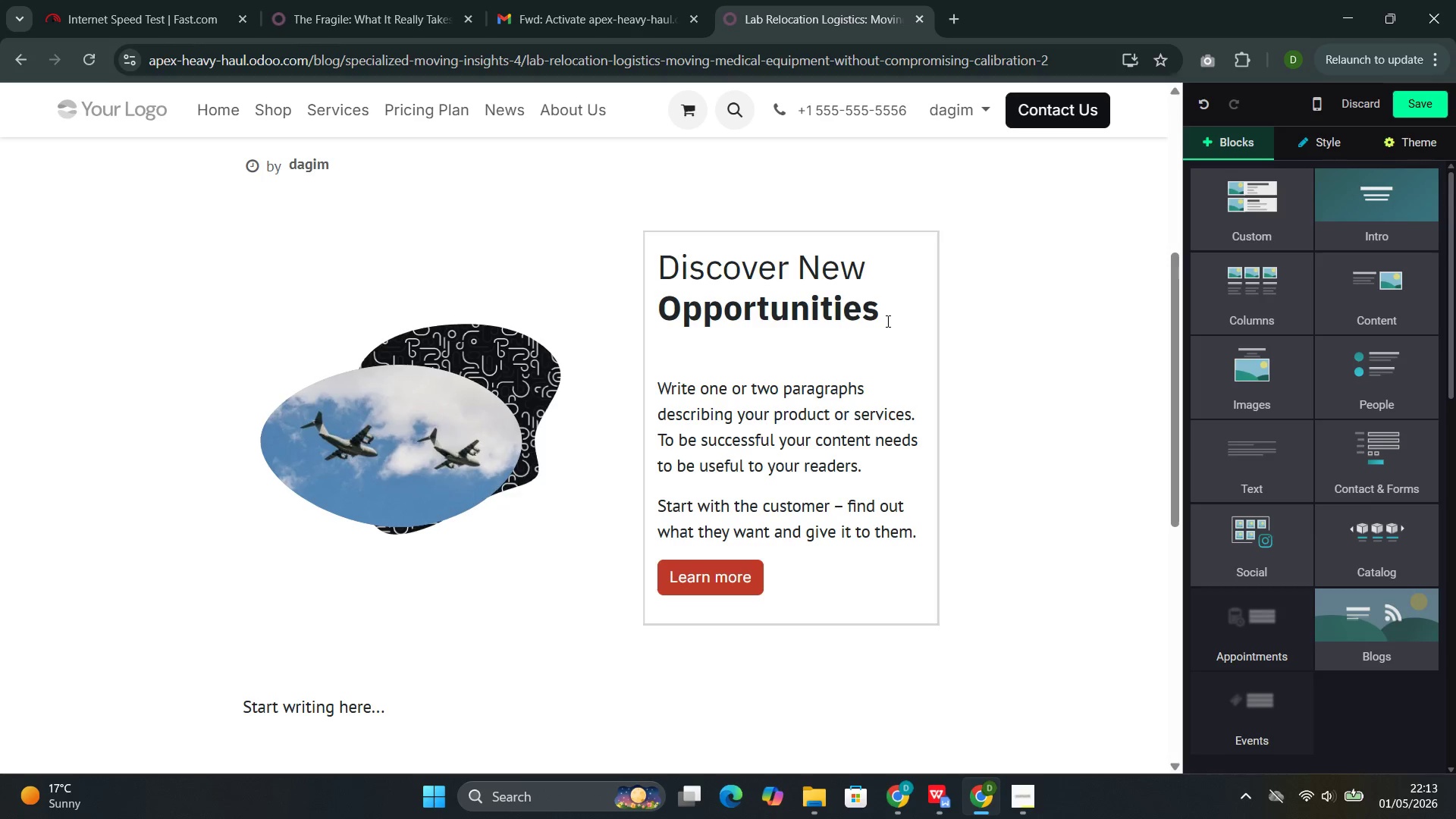 
left_click([665, 312])
 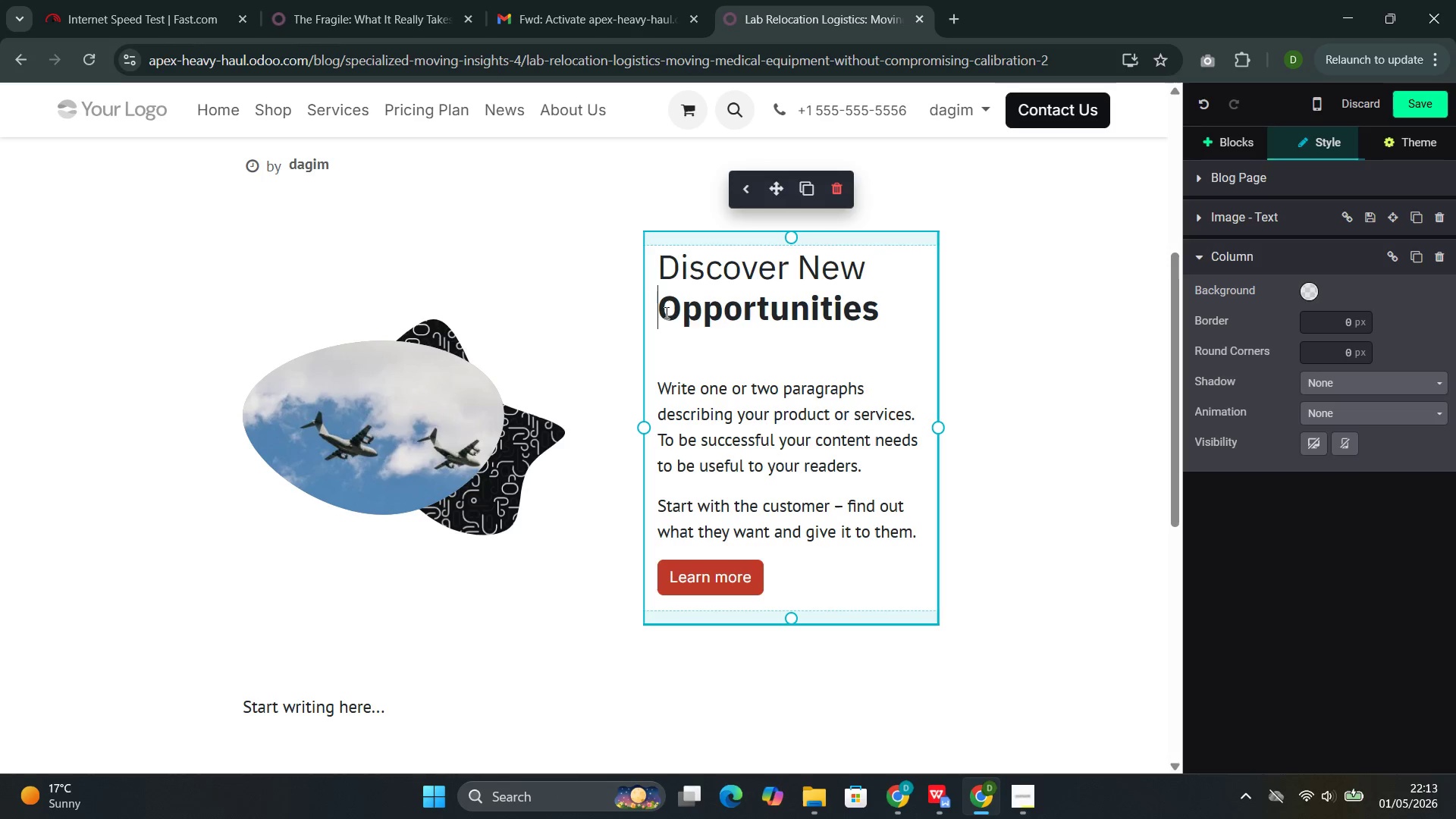 
key(Backspace)
 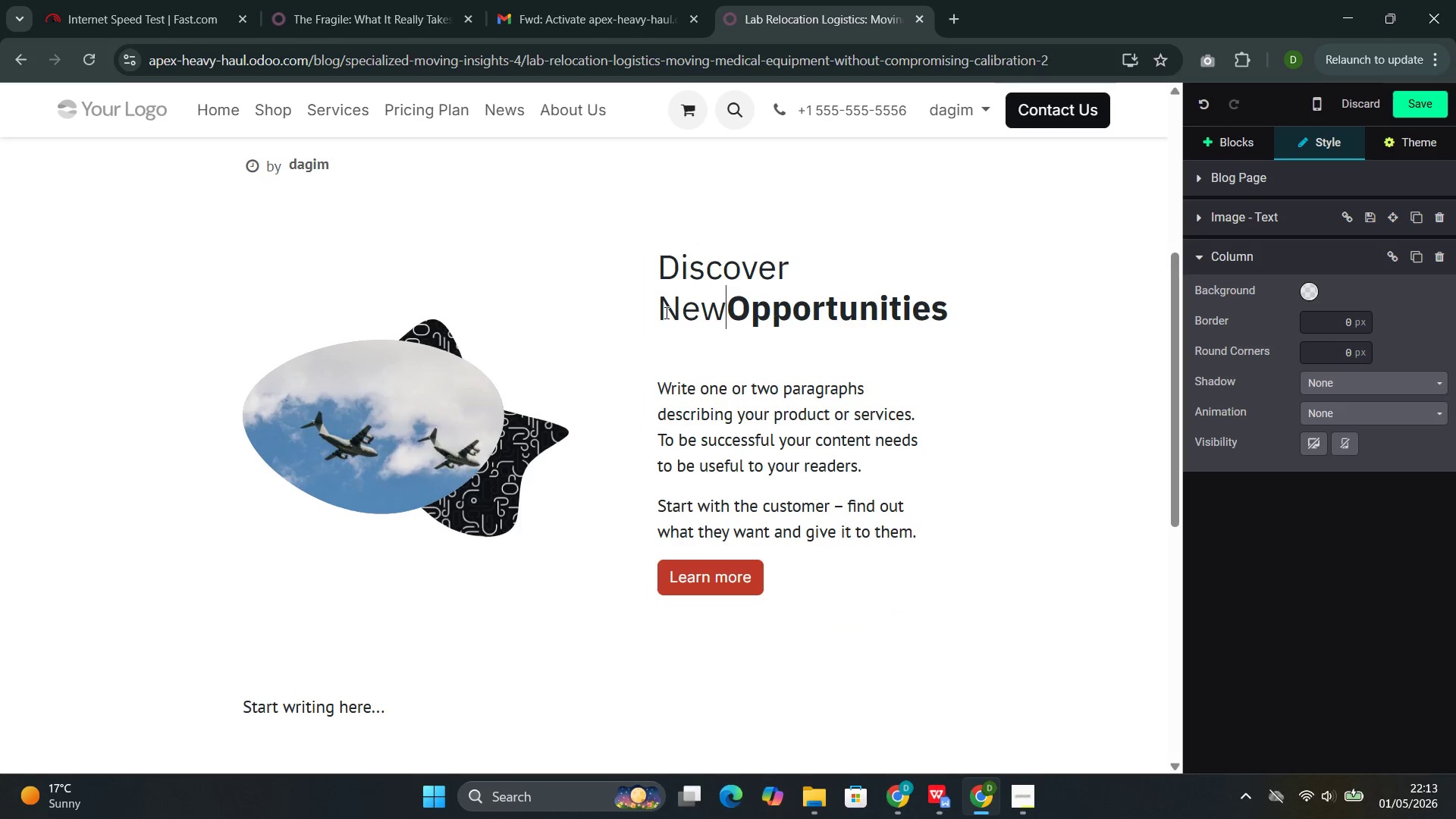 
key(Backspace)
 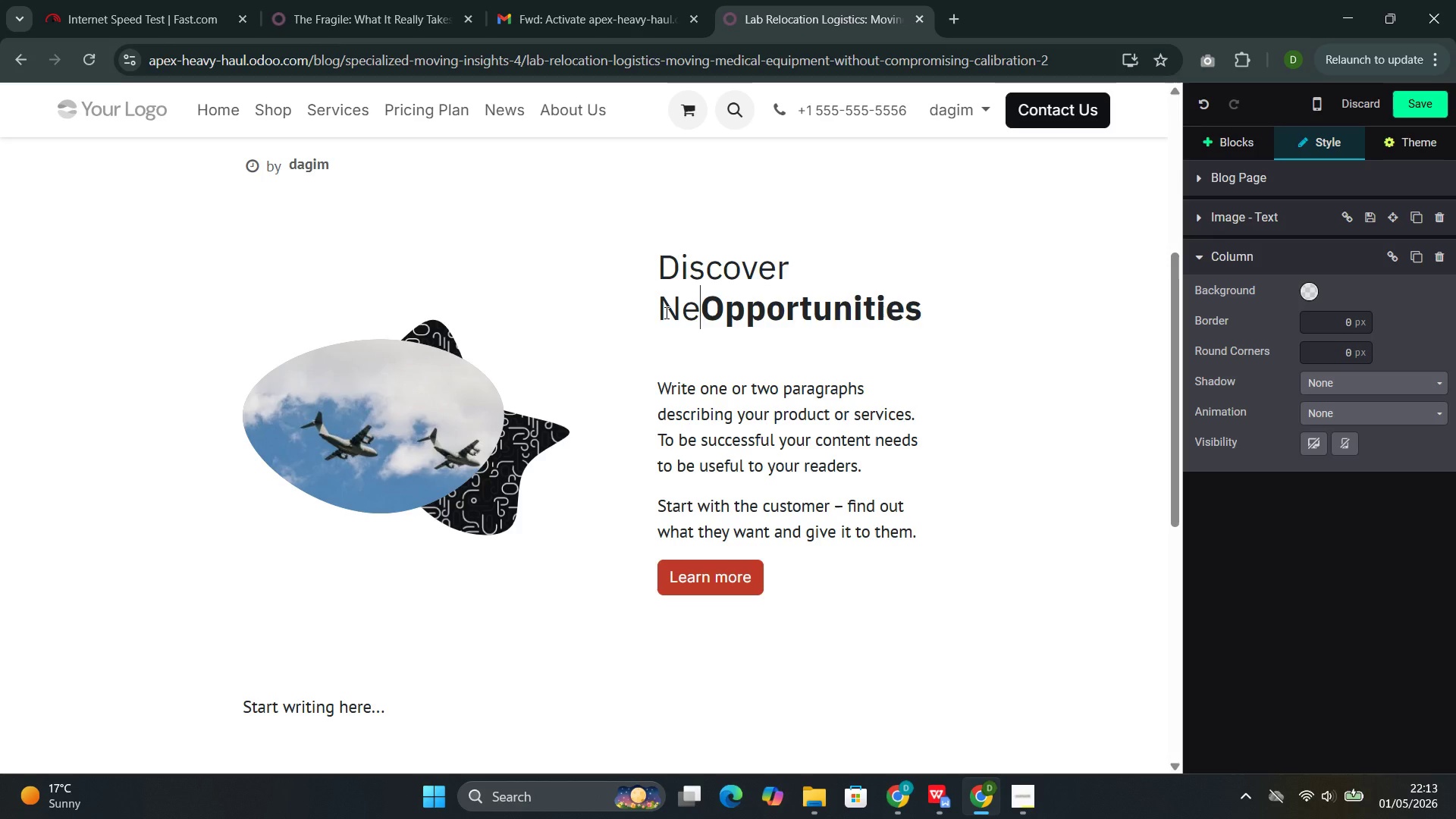 
key(Backspace)
 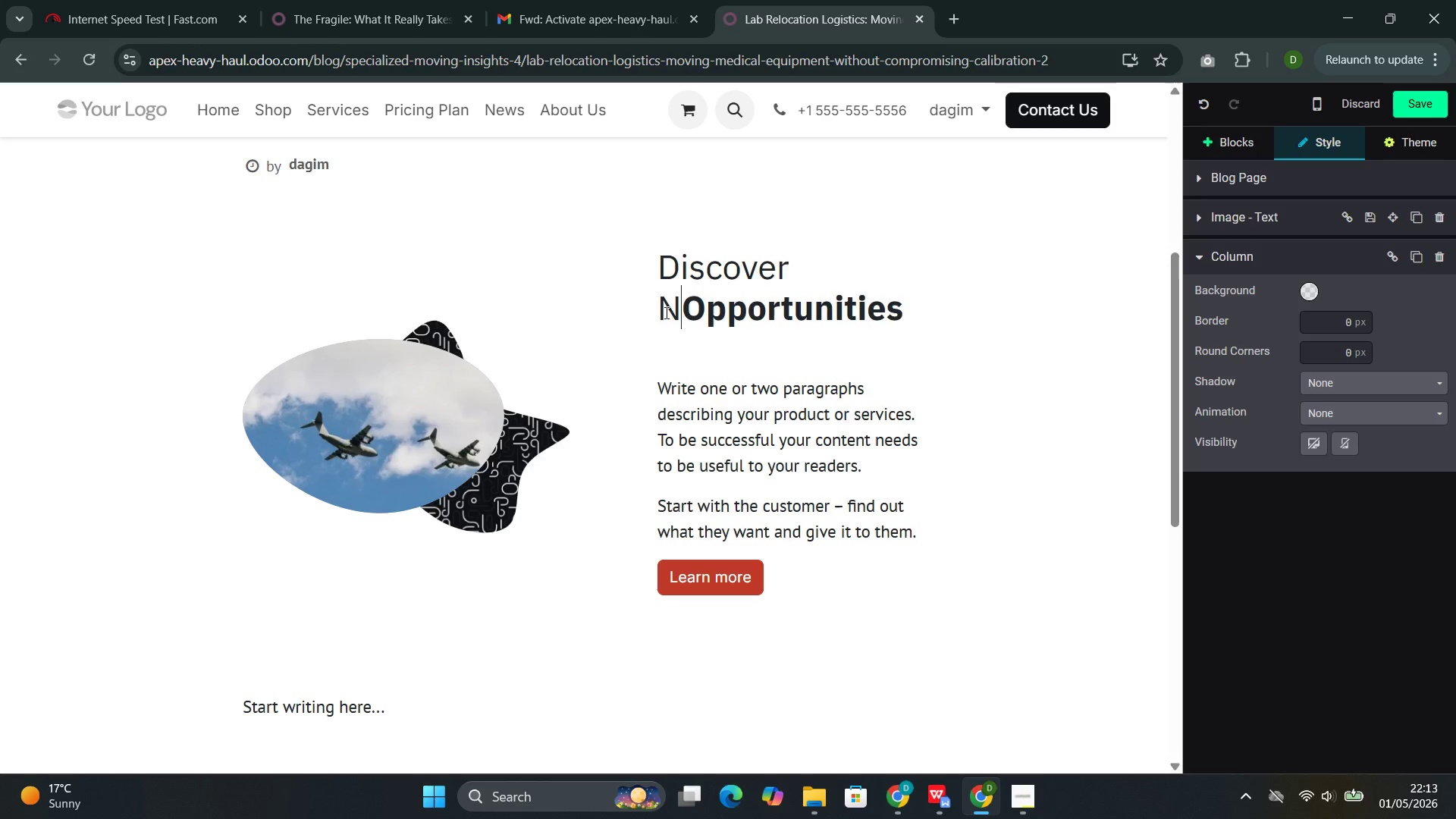 
key(Backspace)
 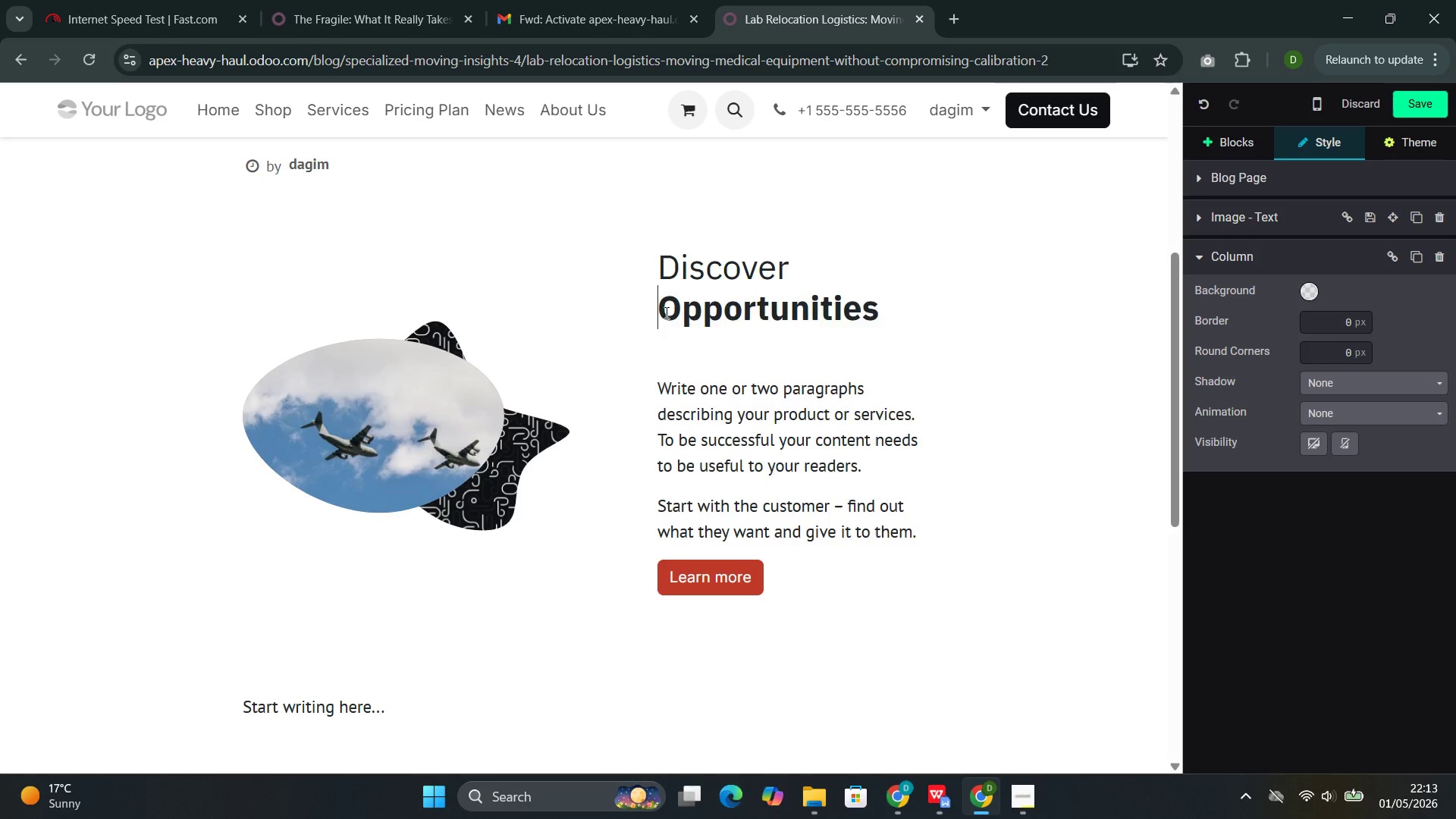 
key(Backspace)
 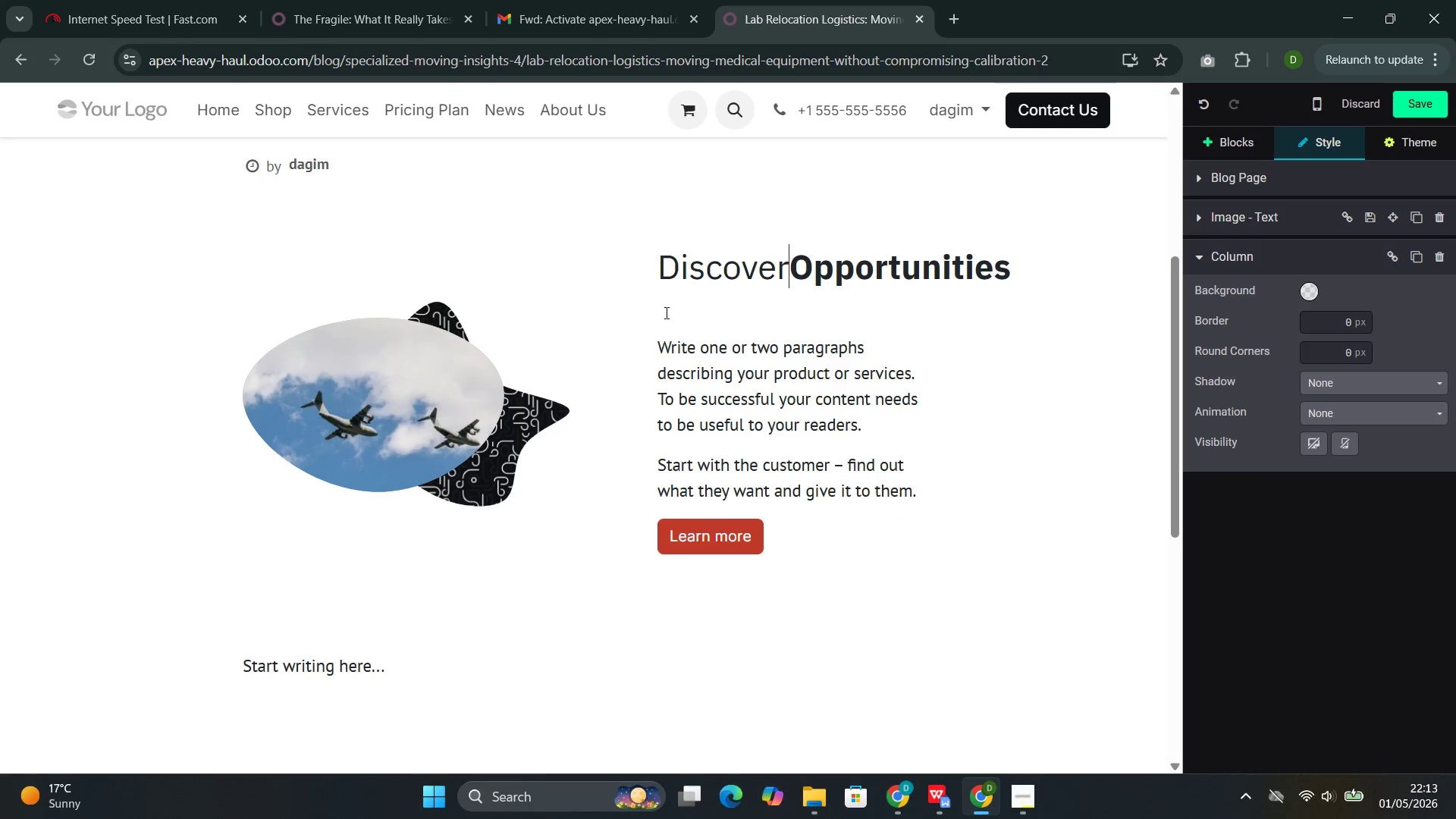 
key(Backspace)
 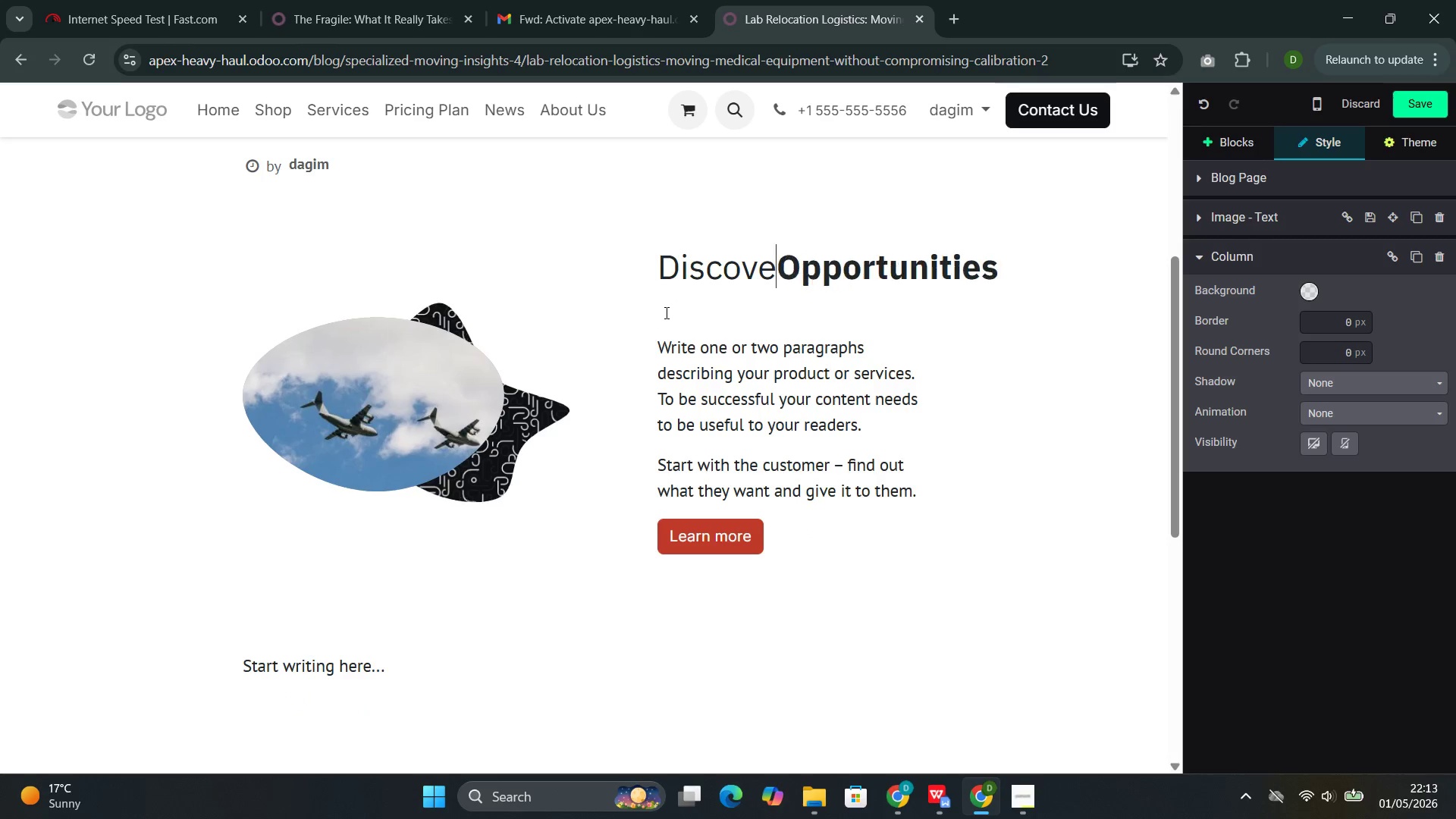 
key(Backspace)
 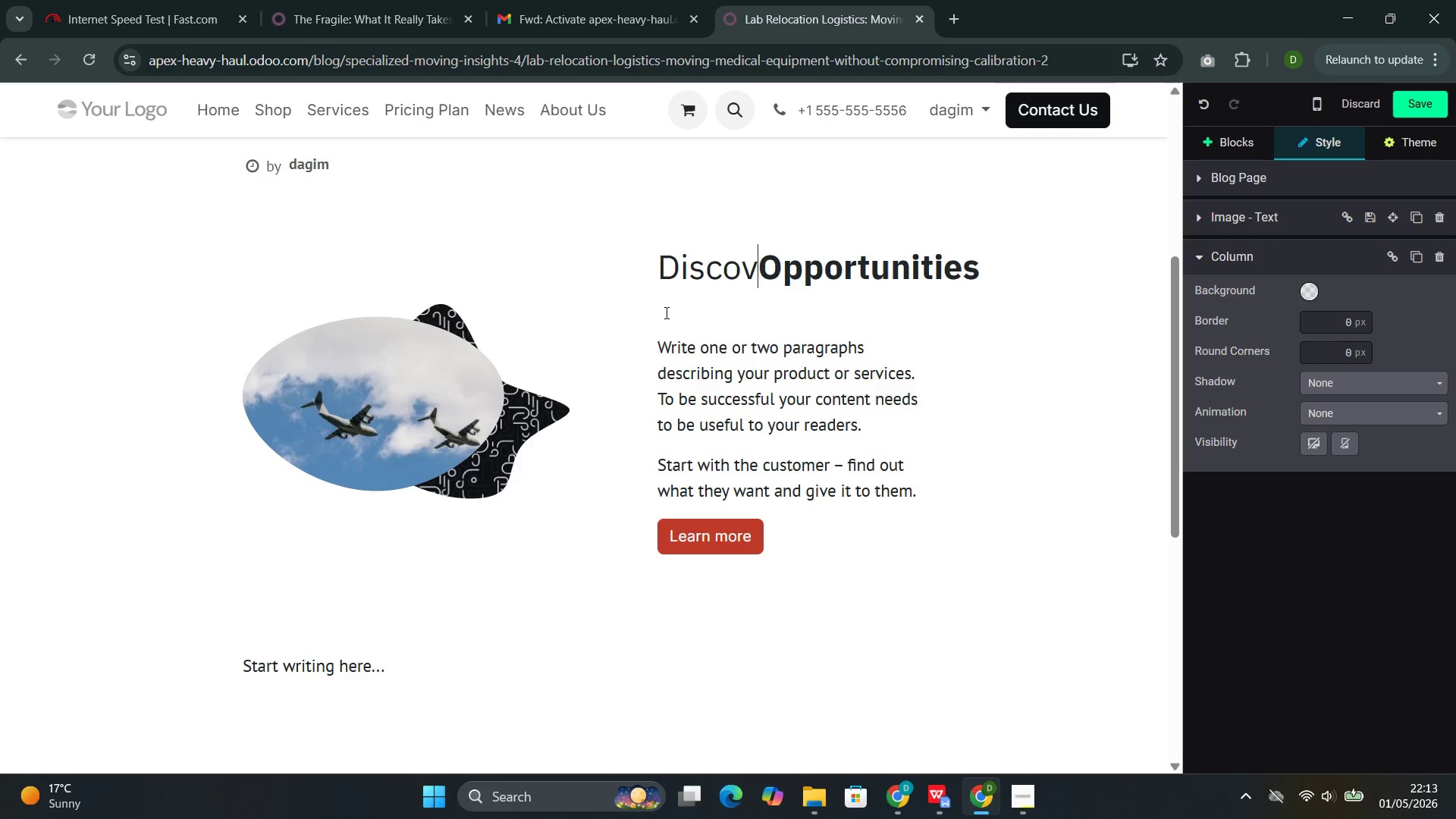 
key(Backspace)
 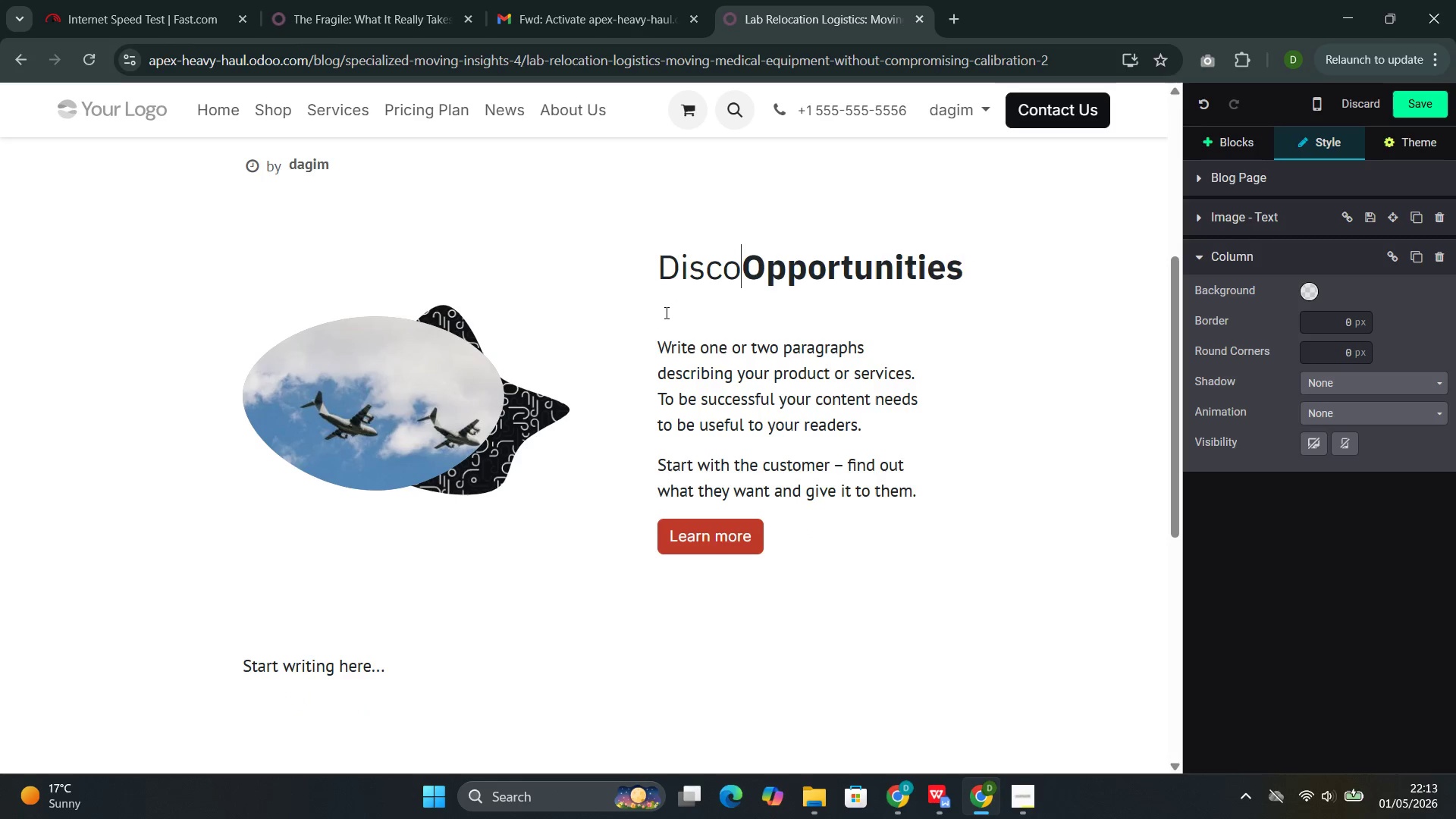 
key(Backspace)
 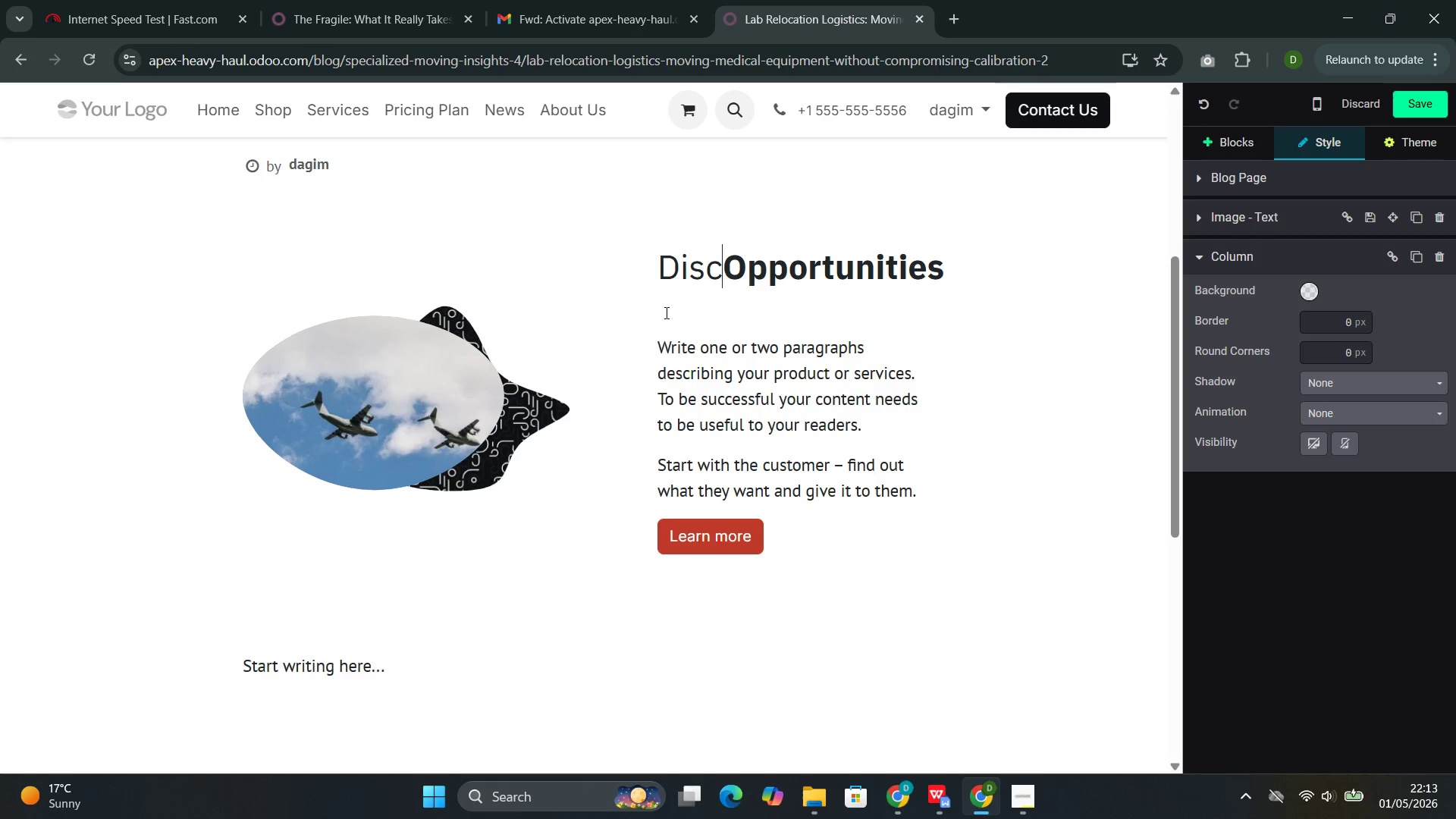 
key(Backspace)
 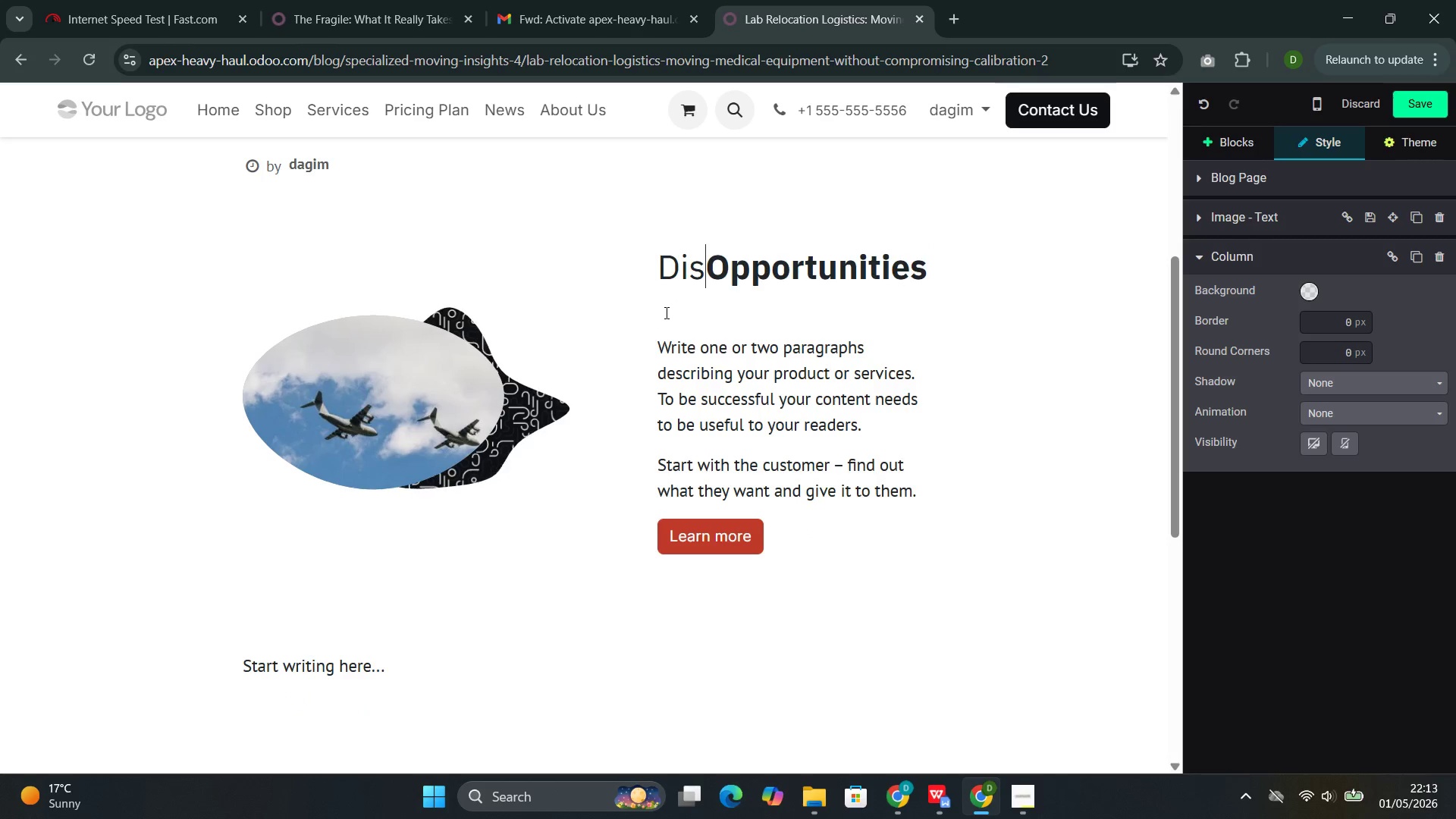 
key(Backspace)
 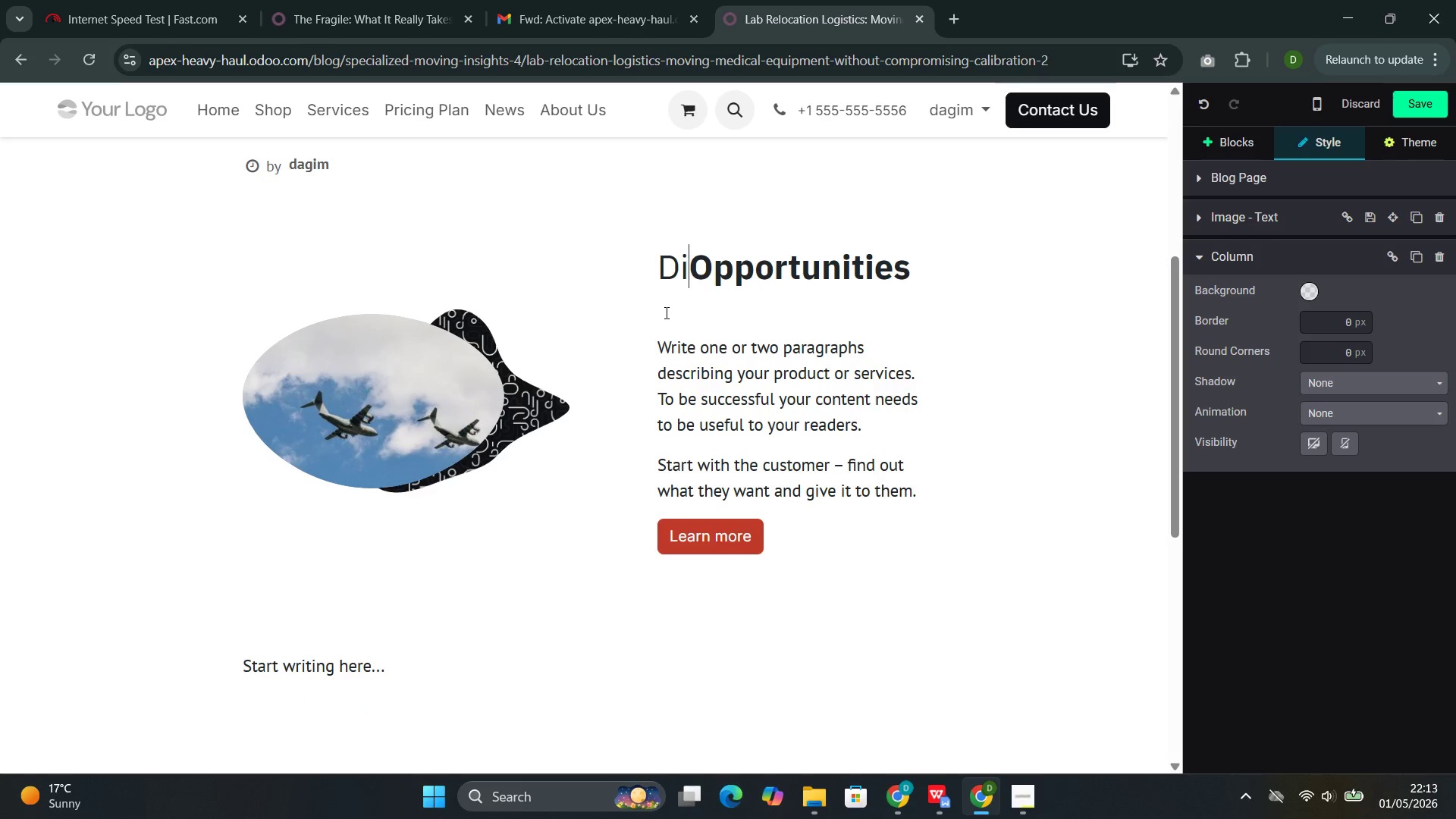 
key(Backspace)
 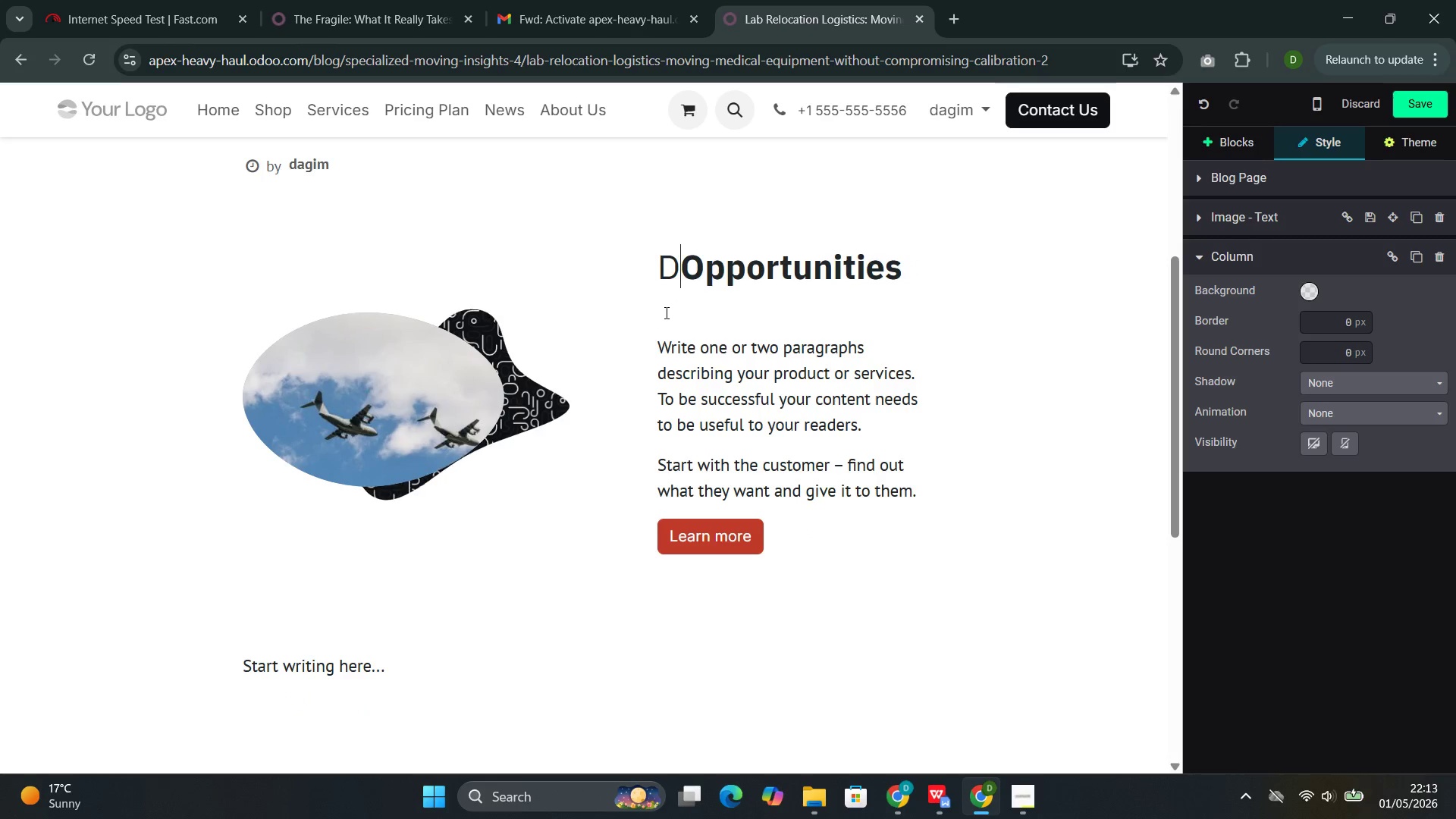 
key(Backspace)
 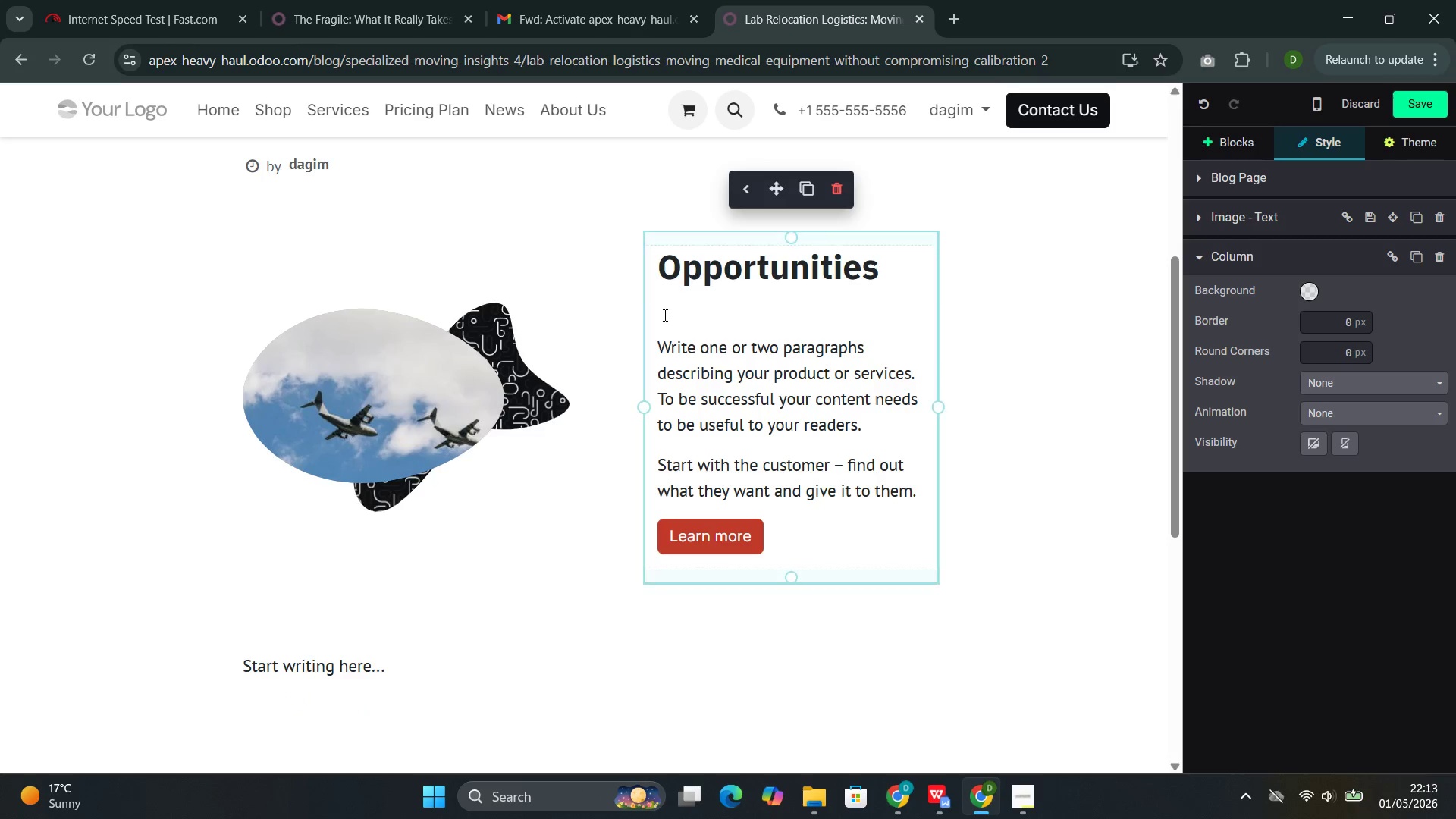 
left_click([661, 317])
 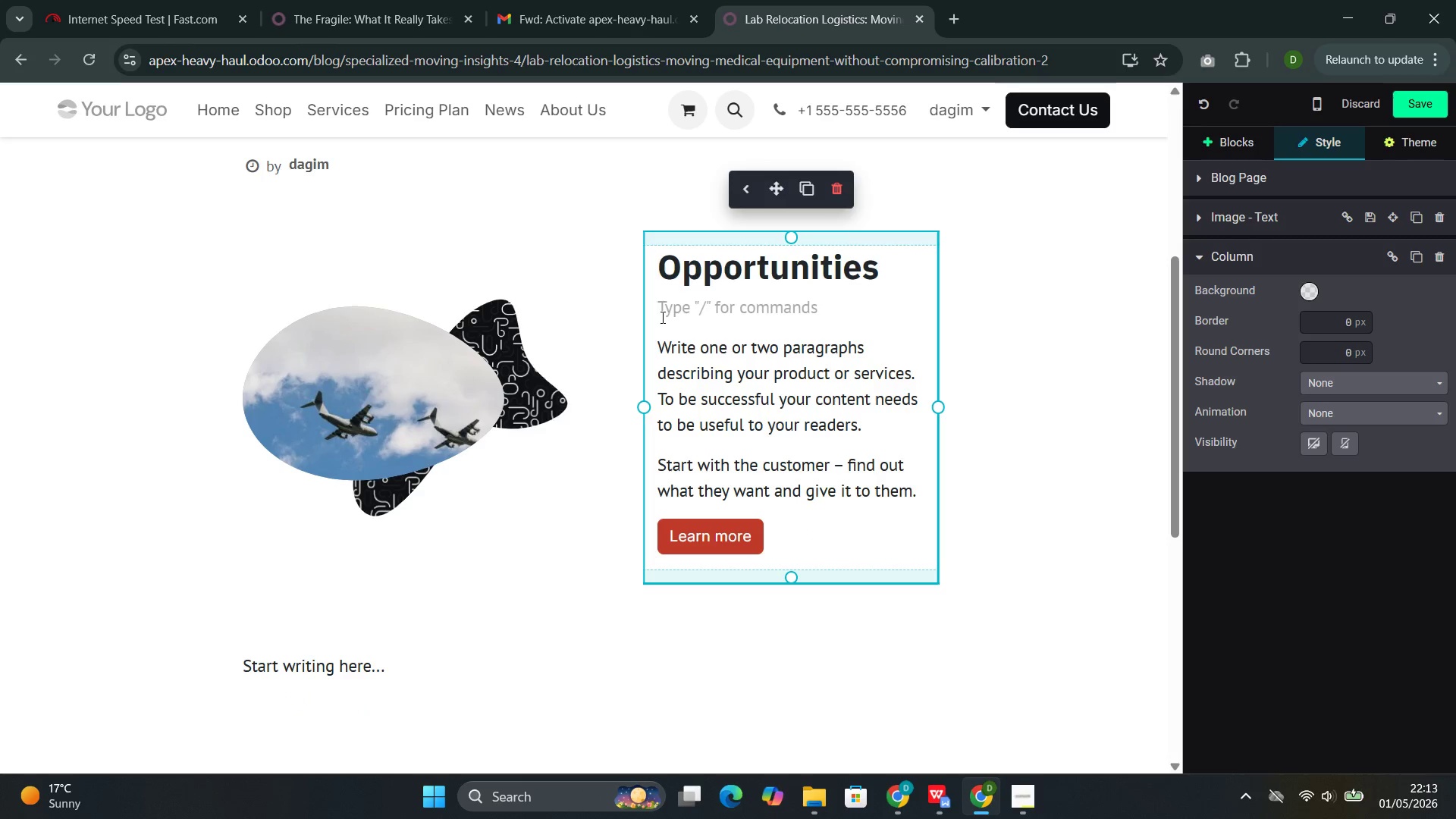 
key(Backspace)
 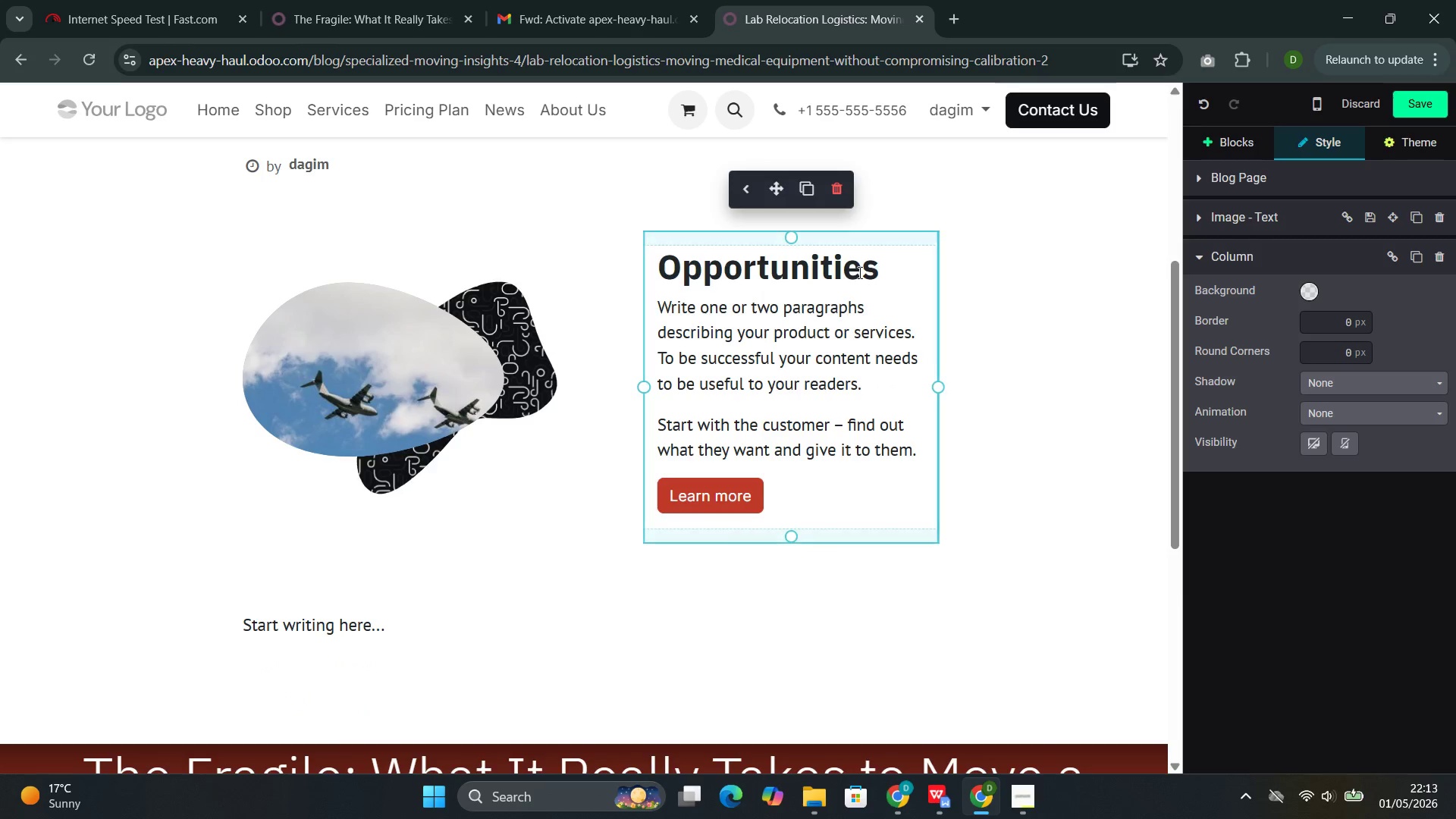 
left_click_drag(start_coordinate=[885, 265], to_coordinate=[682, 251])
 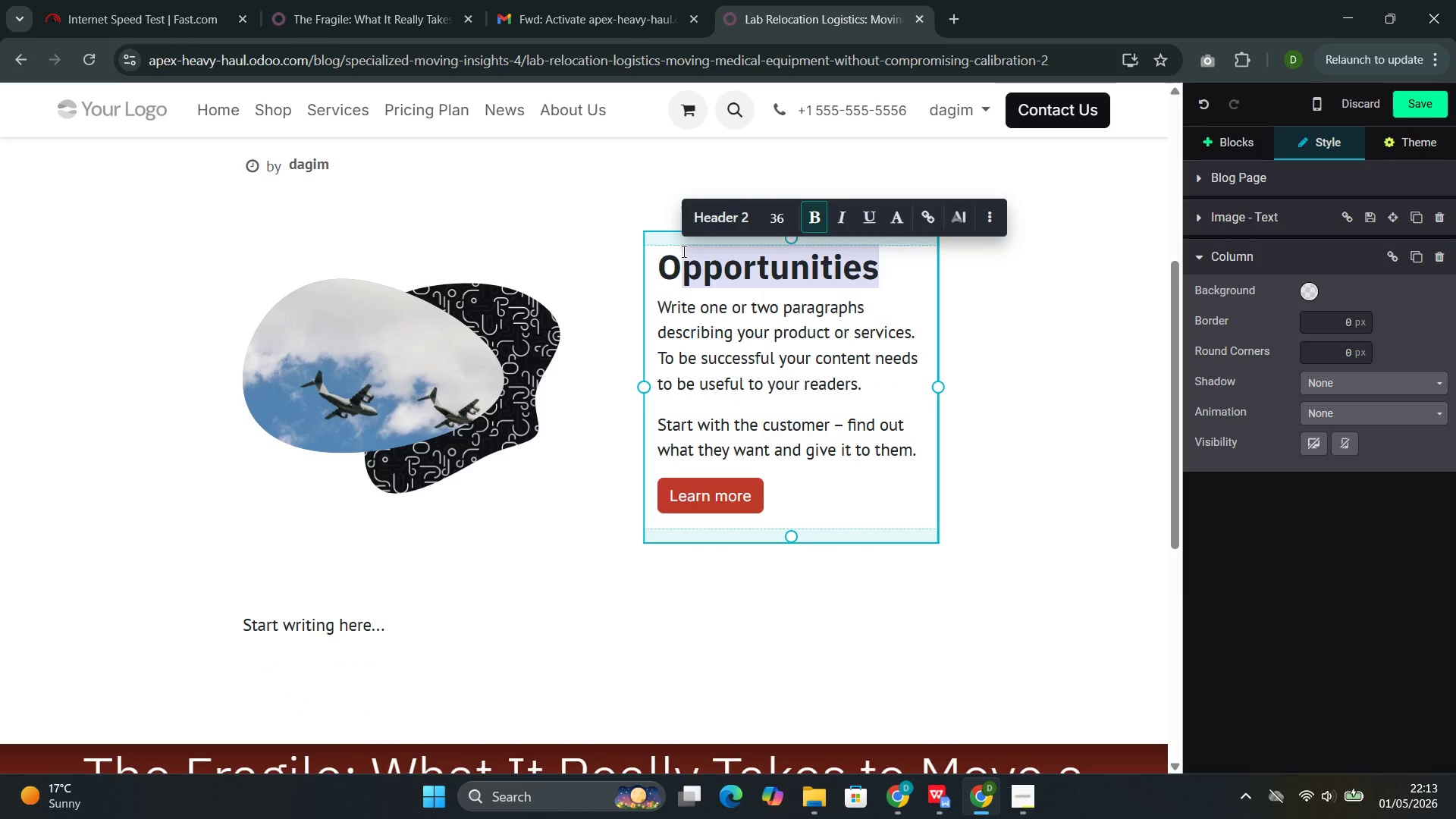 
key(Backspace)
key(Backspace)
type(Lab Relocation Logistics)
 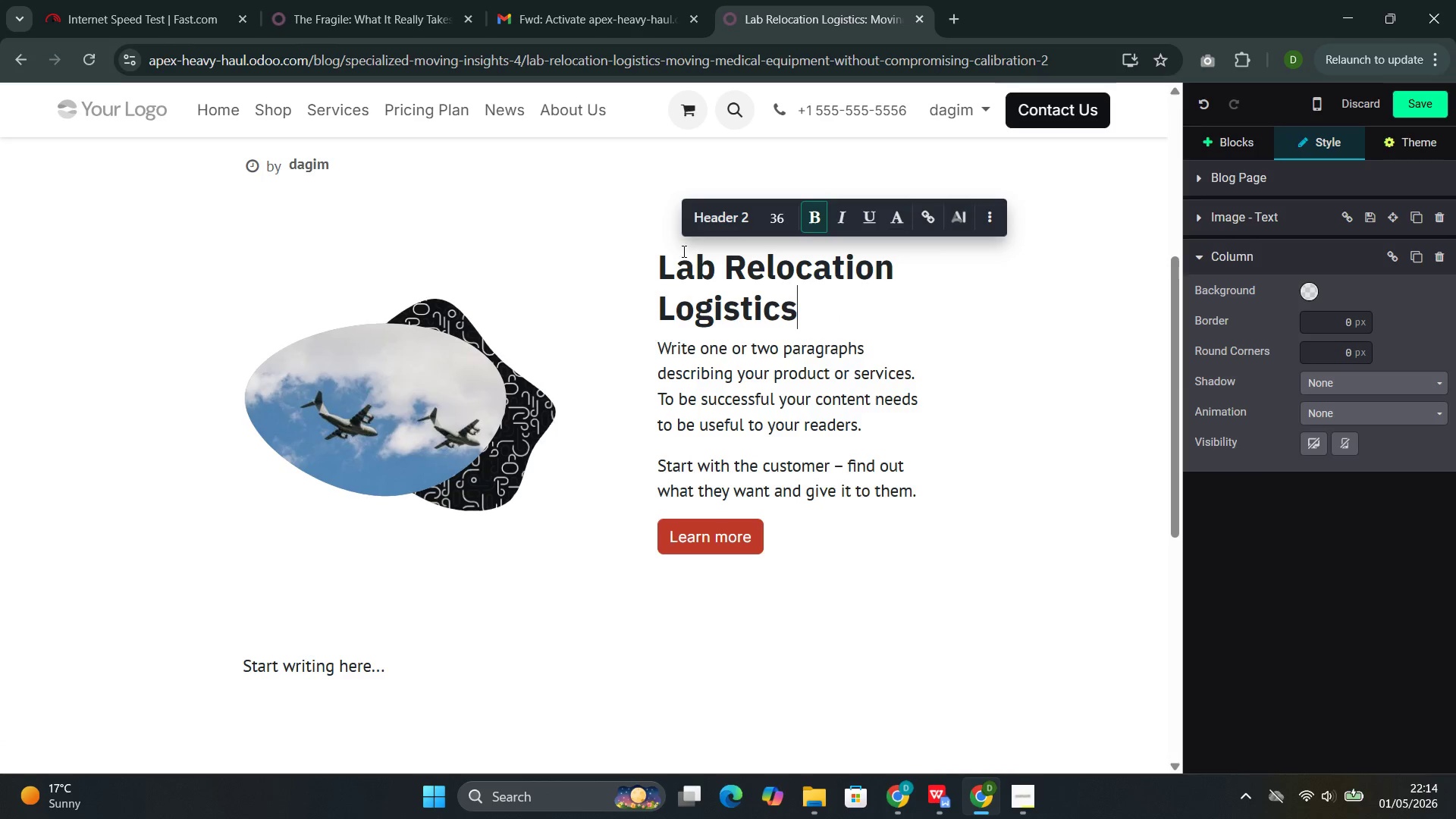 
left_click_drag(start_coordinate=[792, 538], to_coordinate=[675, 354])
 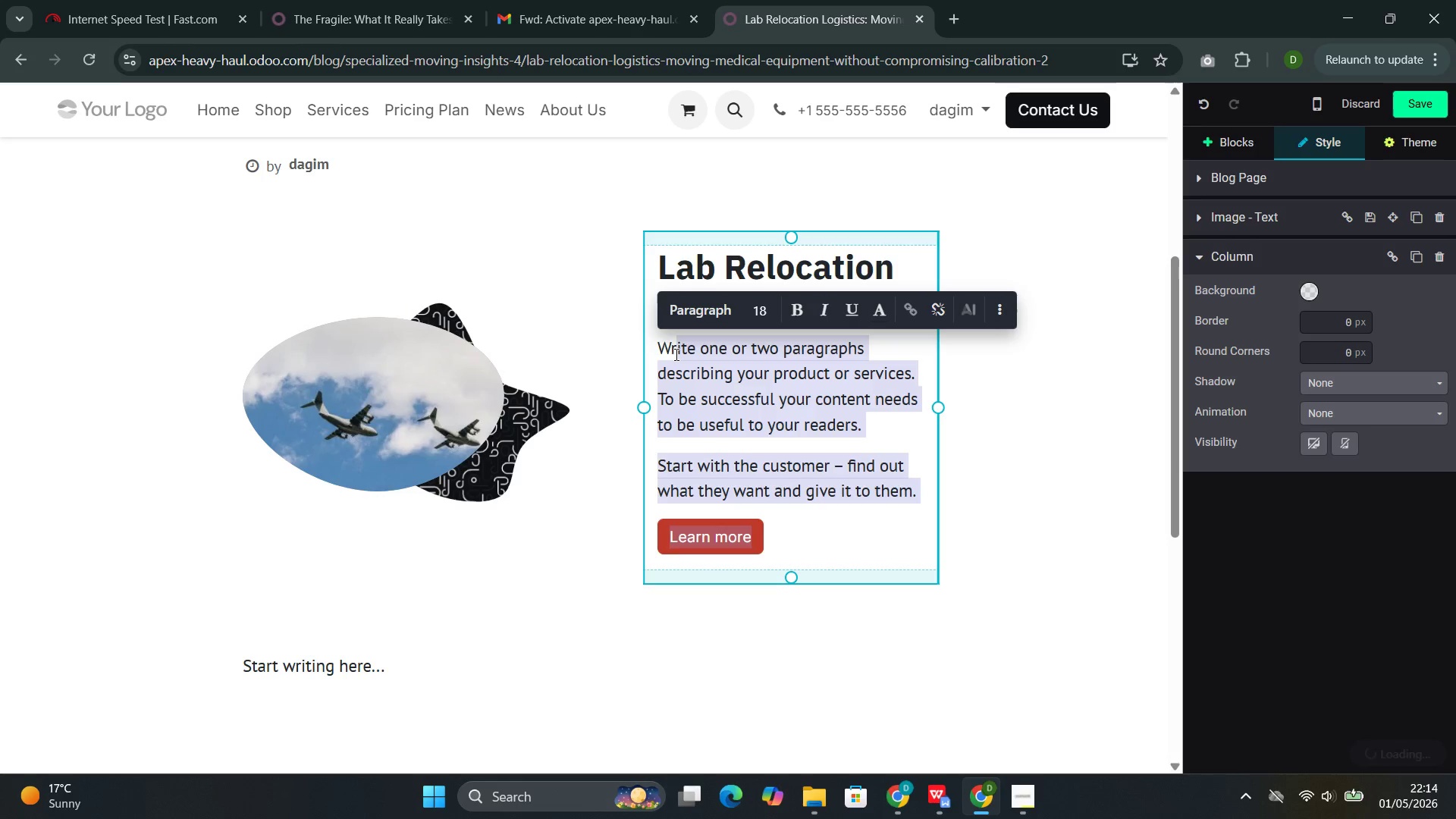 
key(Backspace)
 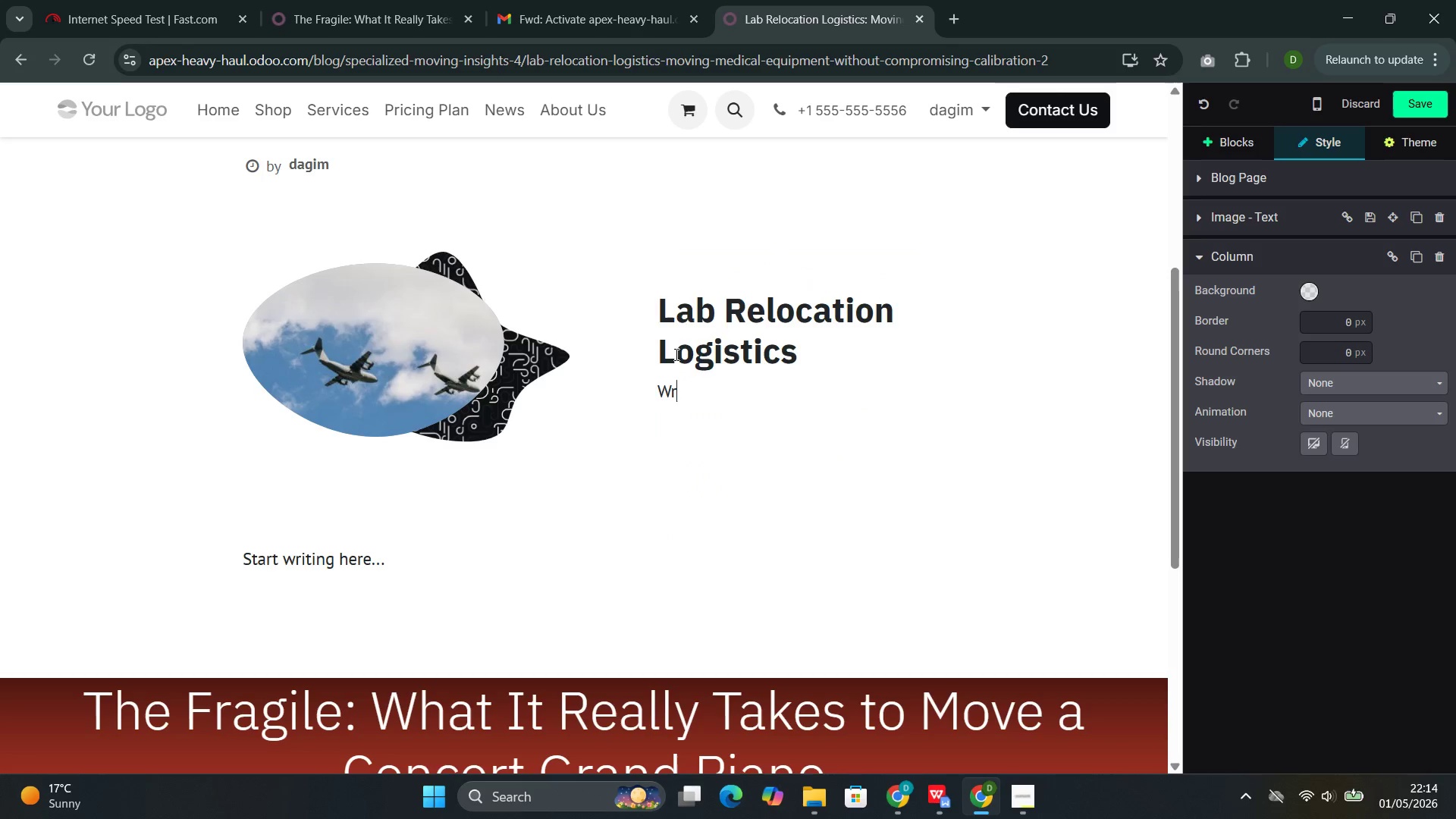 
key(Backspace)
 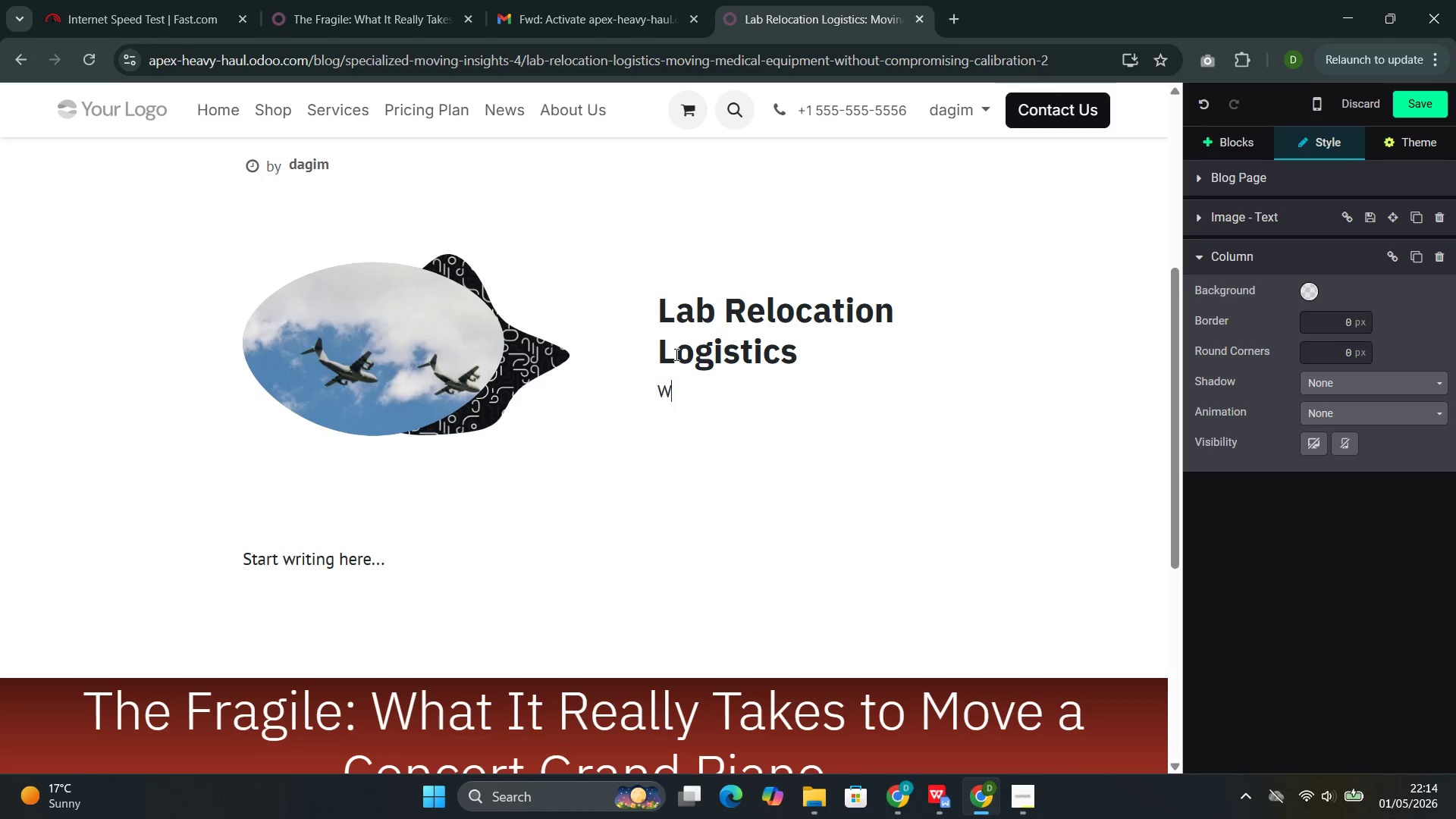 
key(Backspace)
 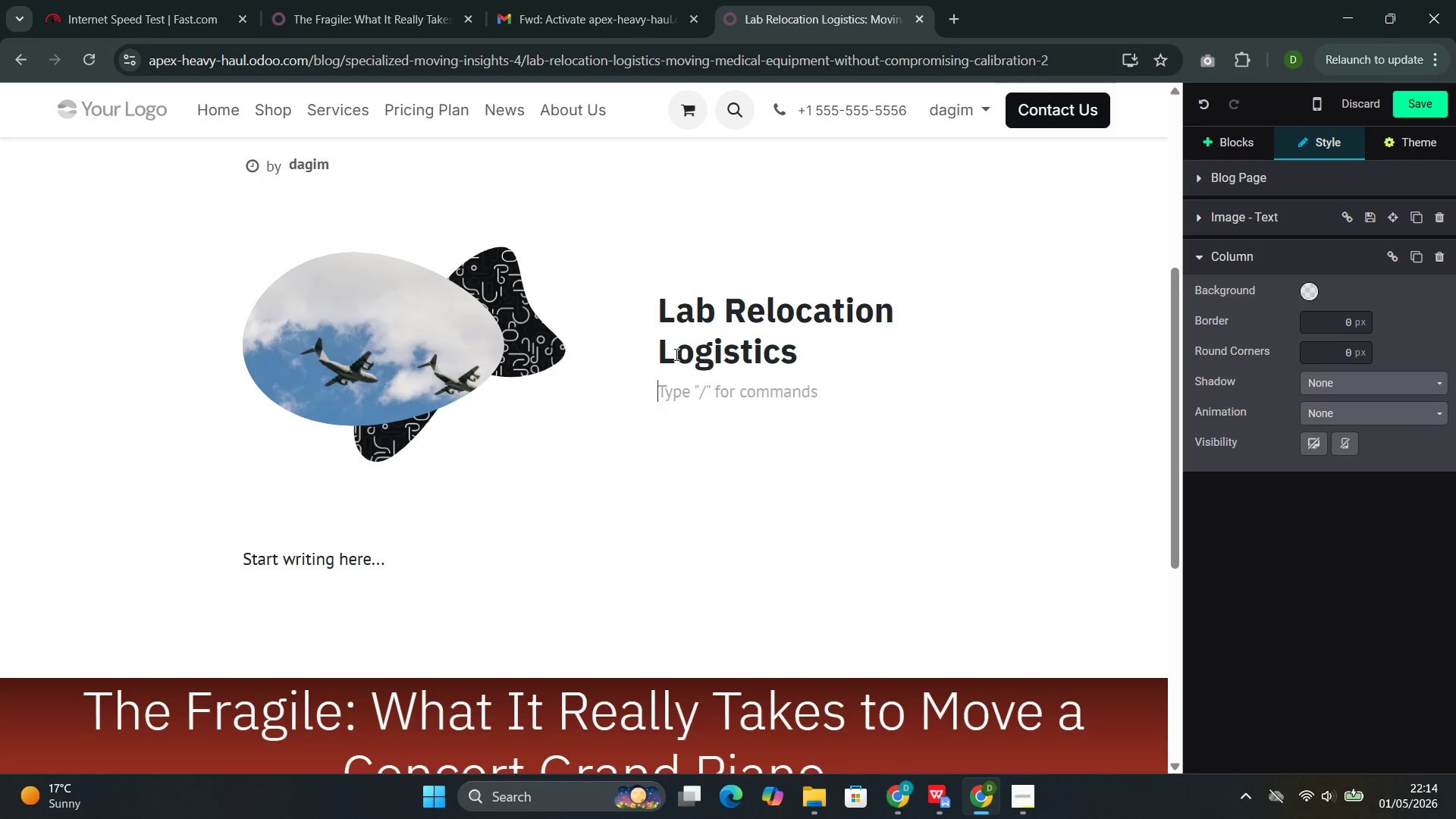 
type(Medical La)
key(Backspace)
key(Backspace)
type(laboratory eqi)
key(Backspace)
type(ui)
 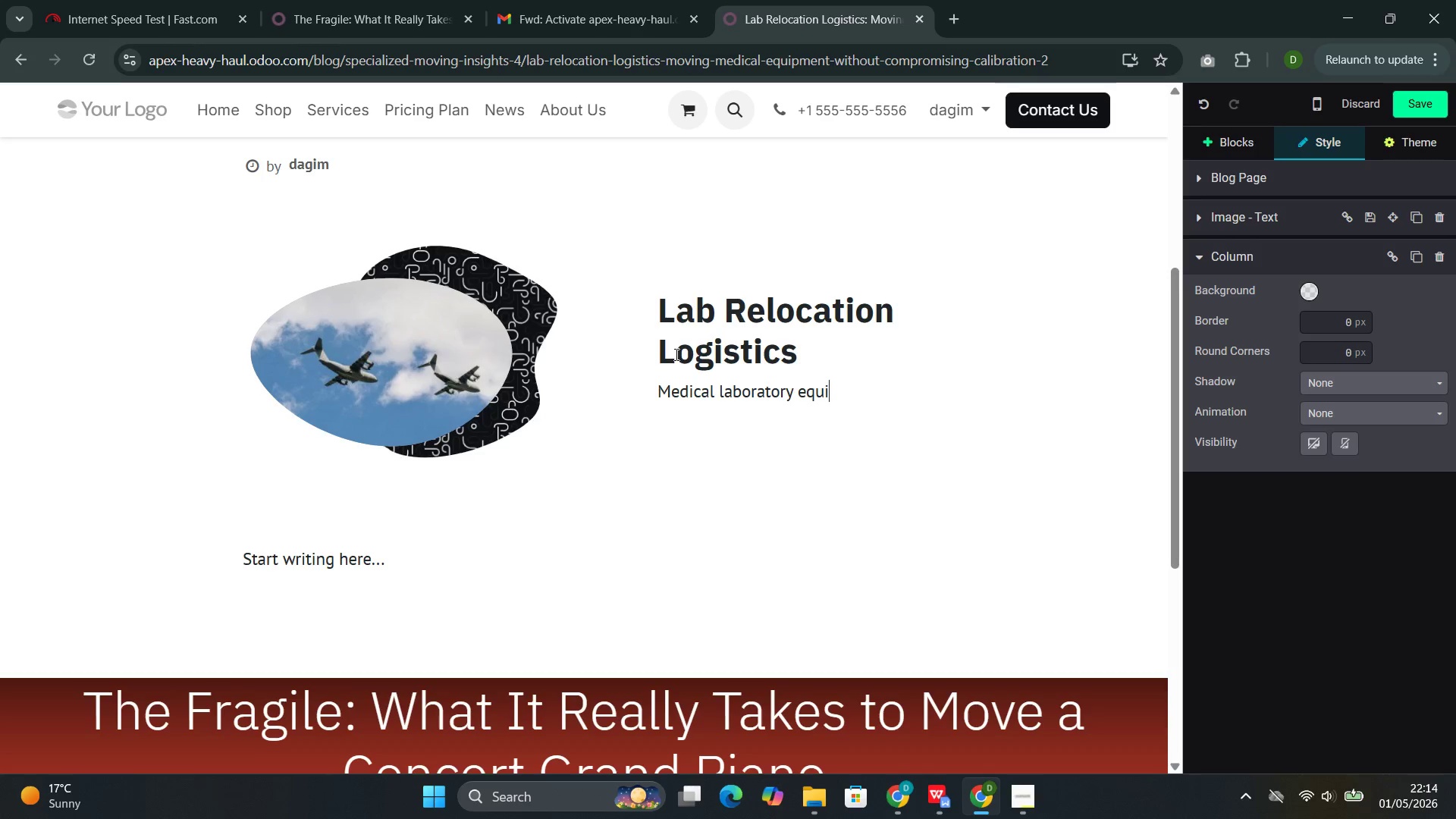 
type(pment is not simply expo)
key(Backspace)
type(ensive)
 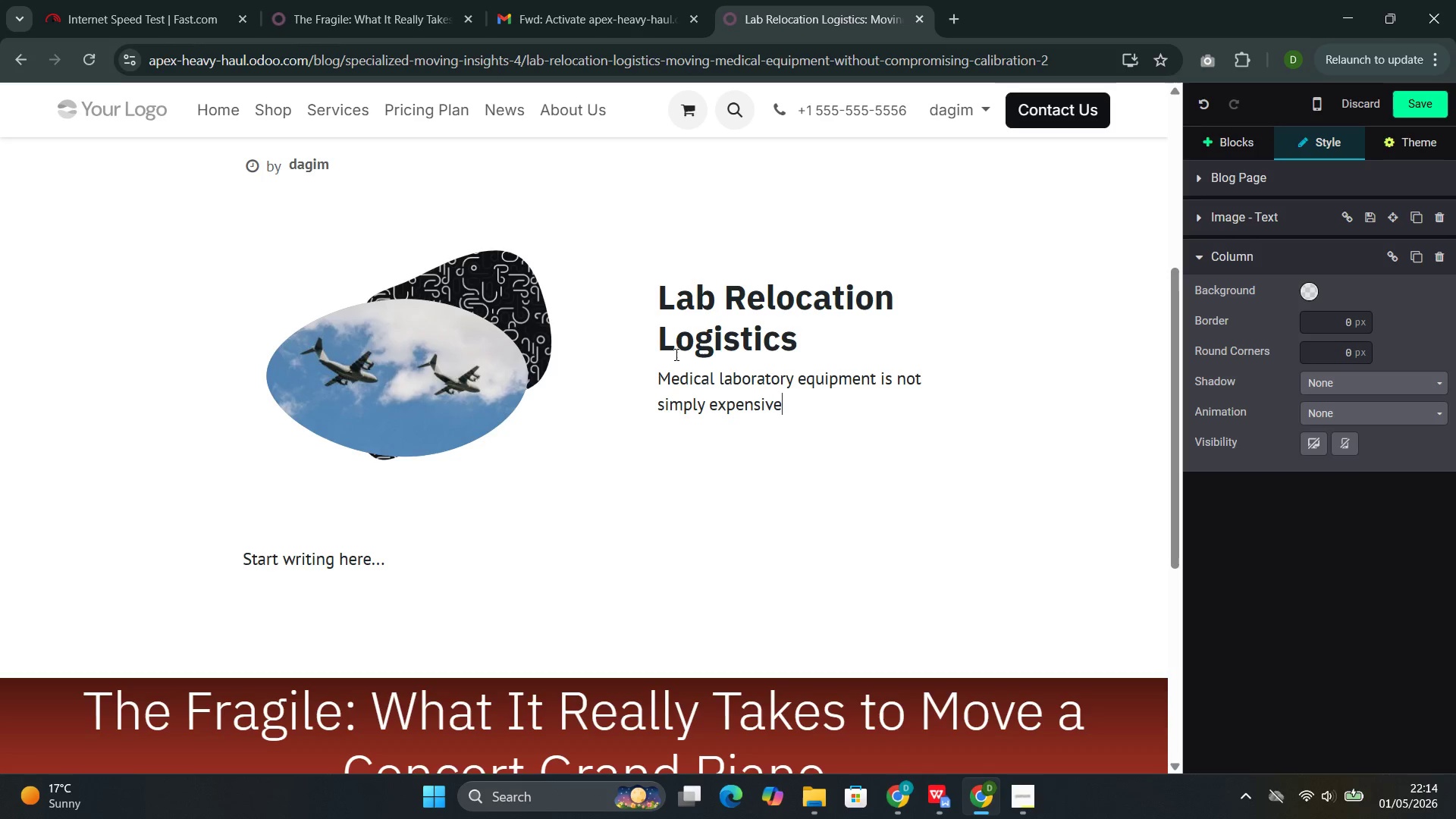 
wait(11.73)
 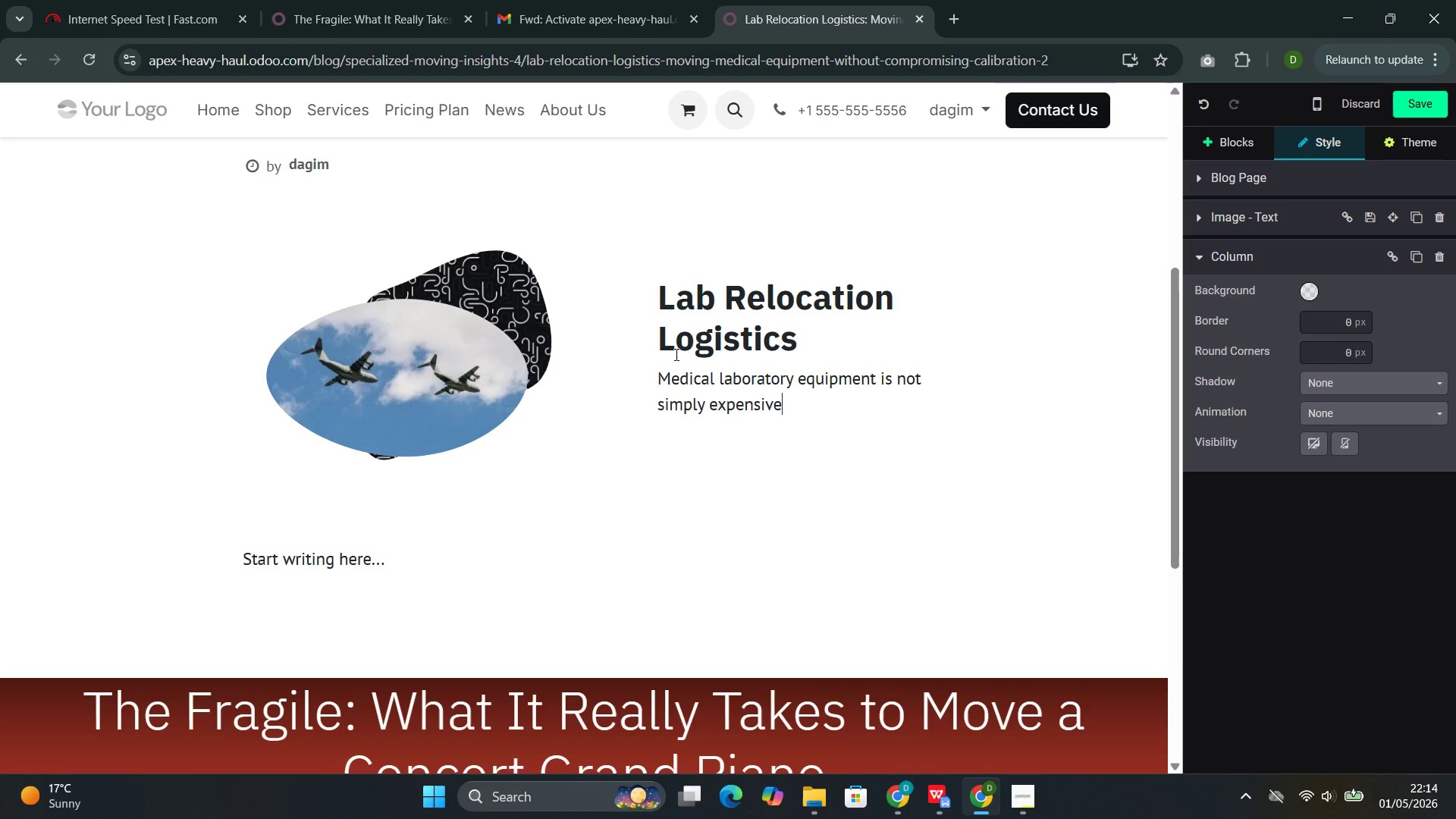 
key(Period)
 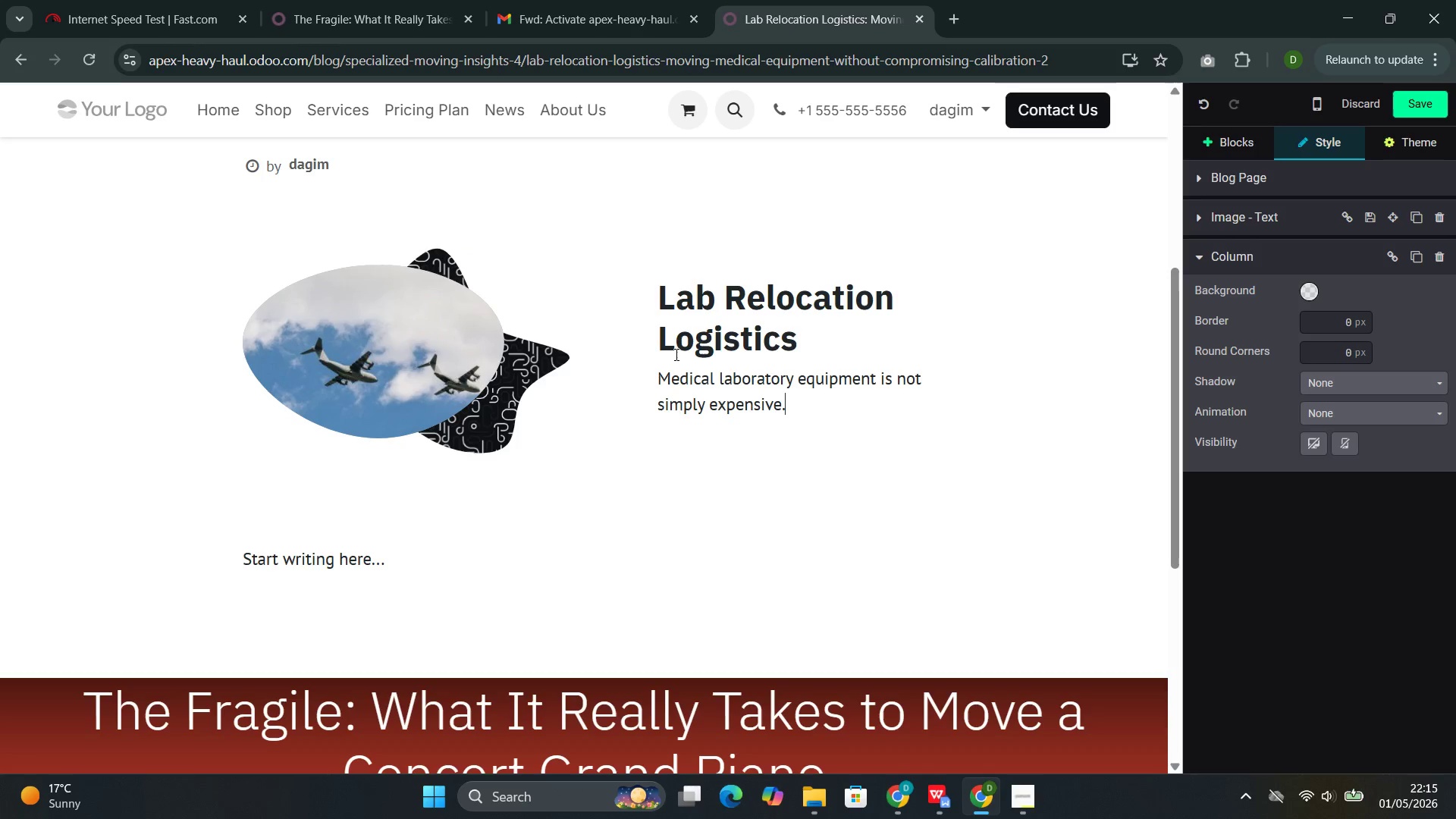 
type( It is )
 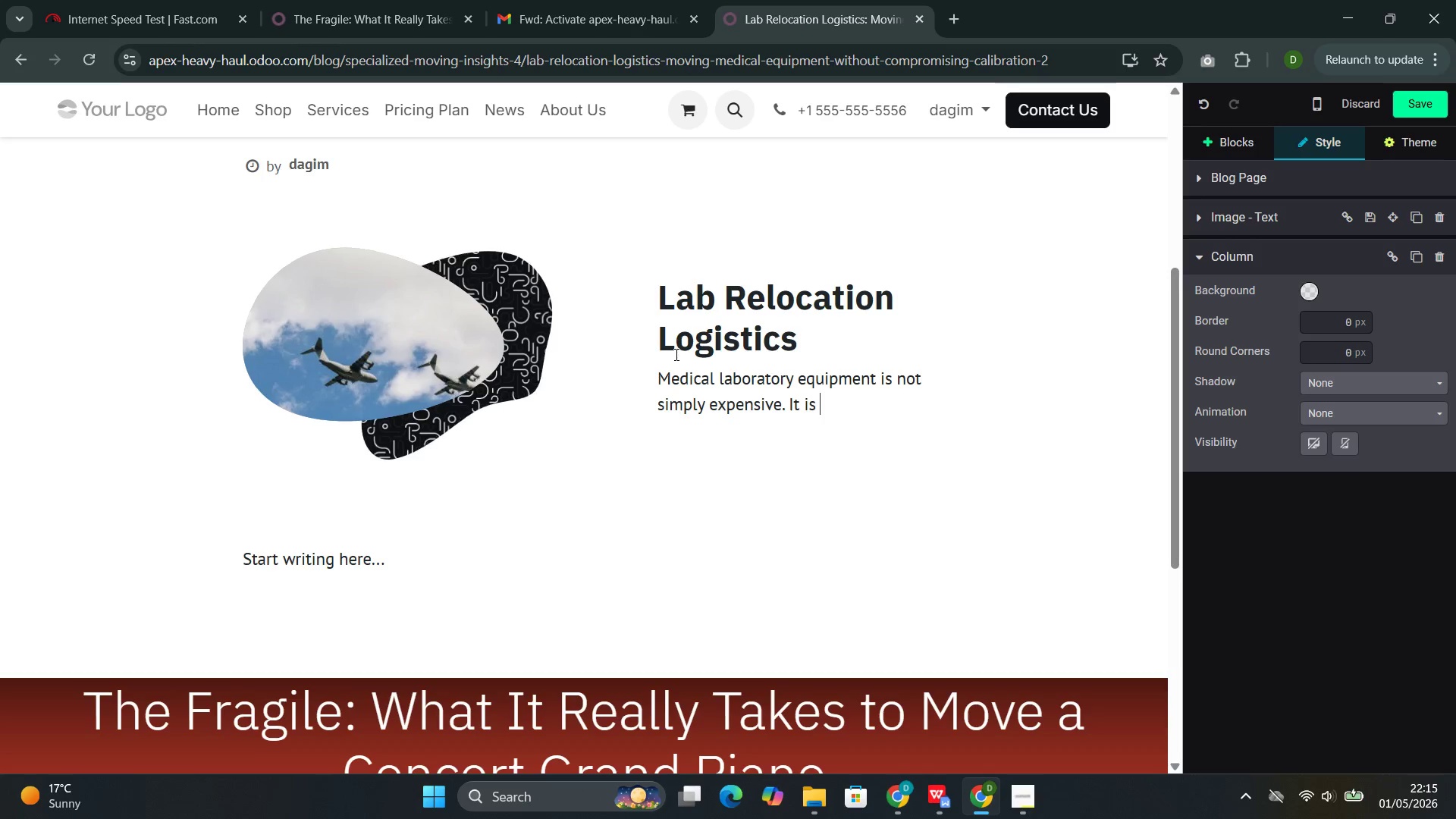 
type(ca)
 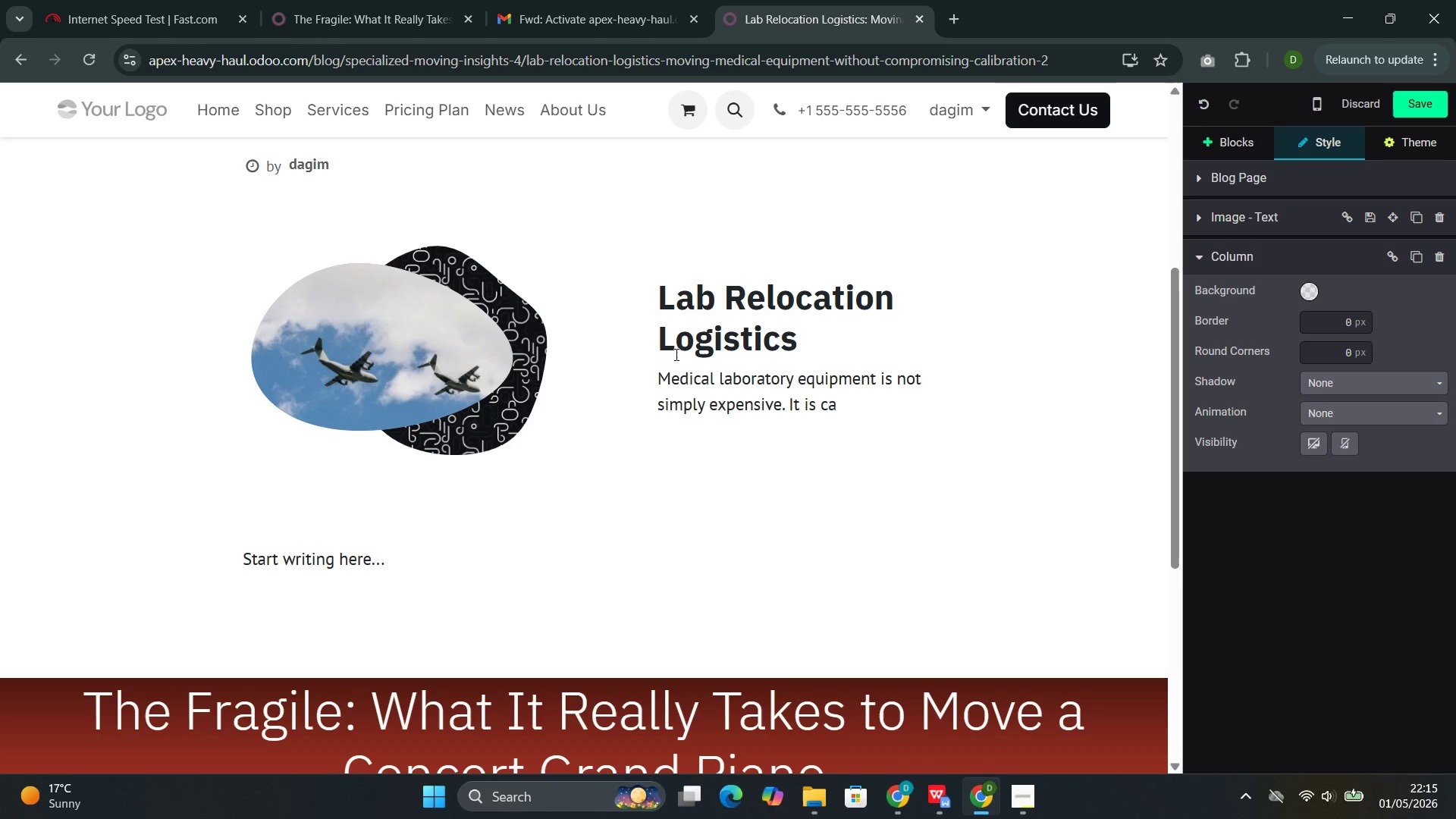 
type(libra)
 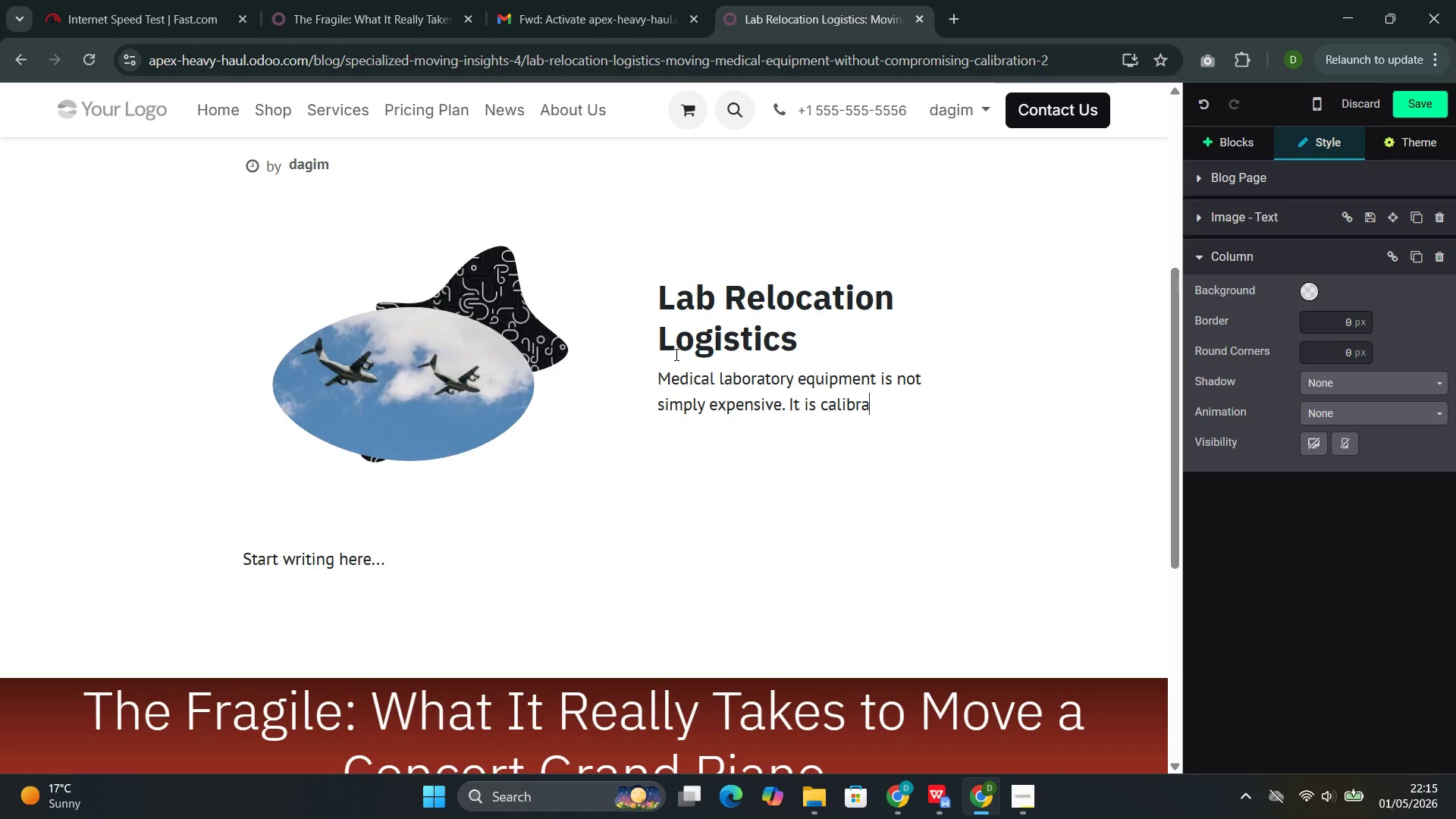 
type(ted to to)
 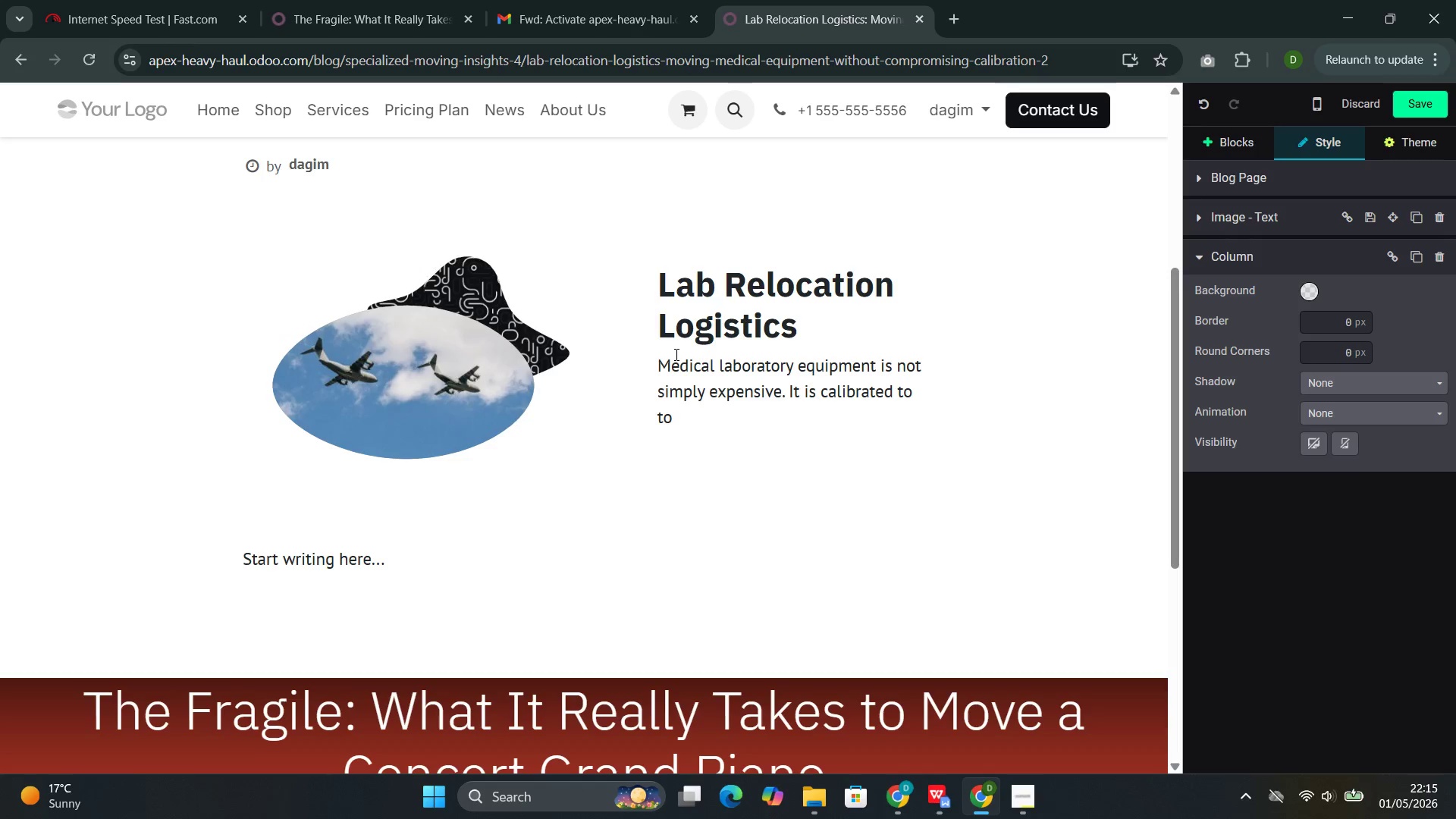 
wait(23.98)
 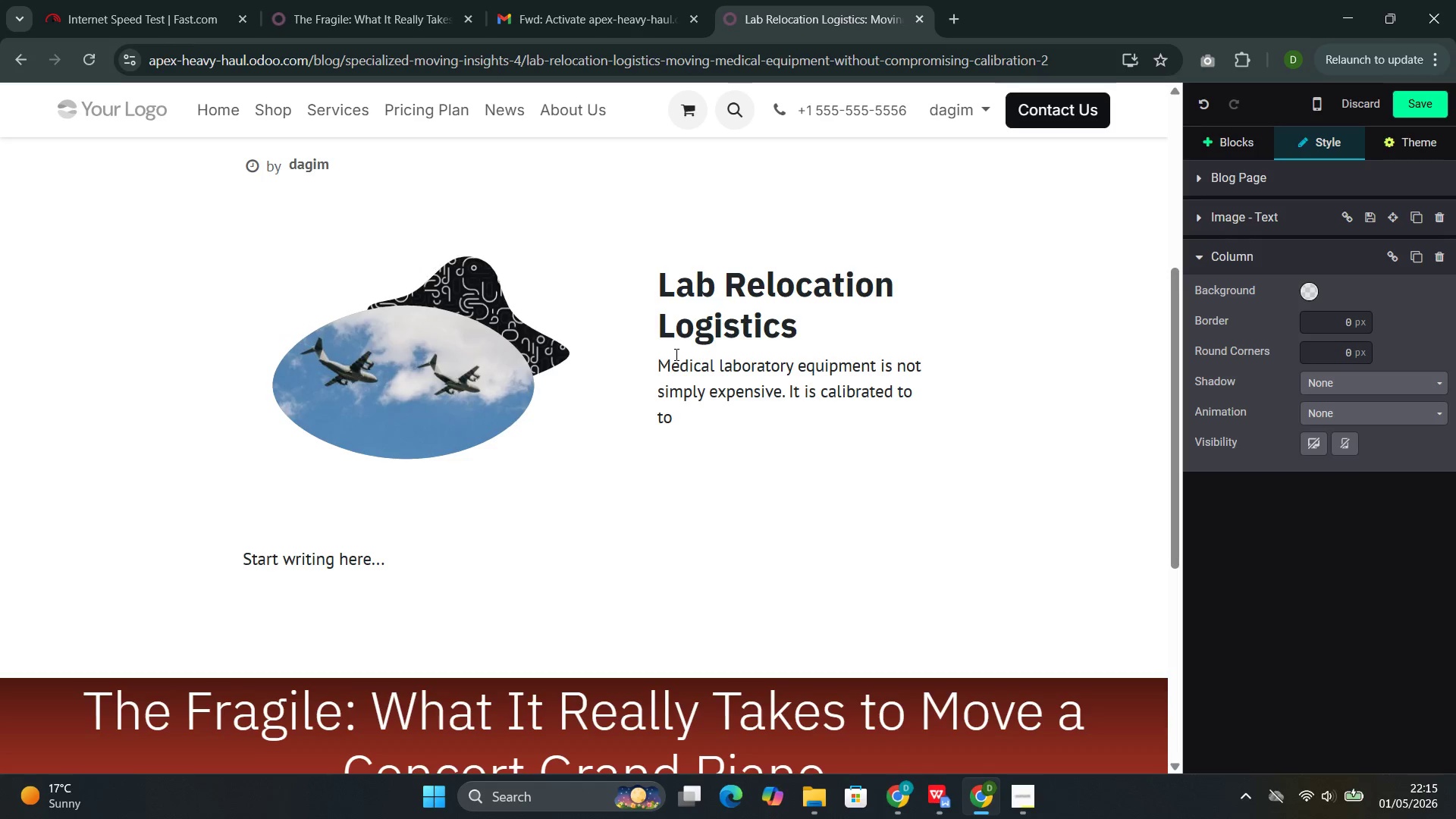 
type(lerances )
 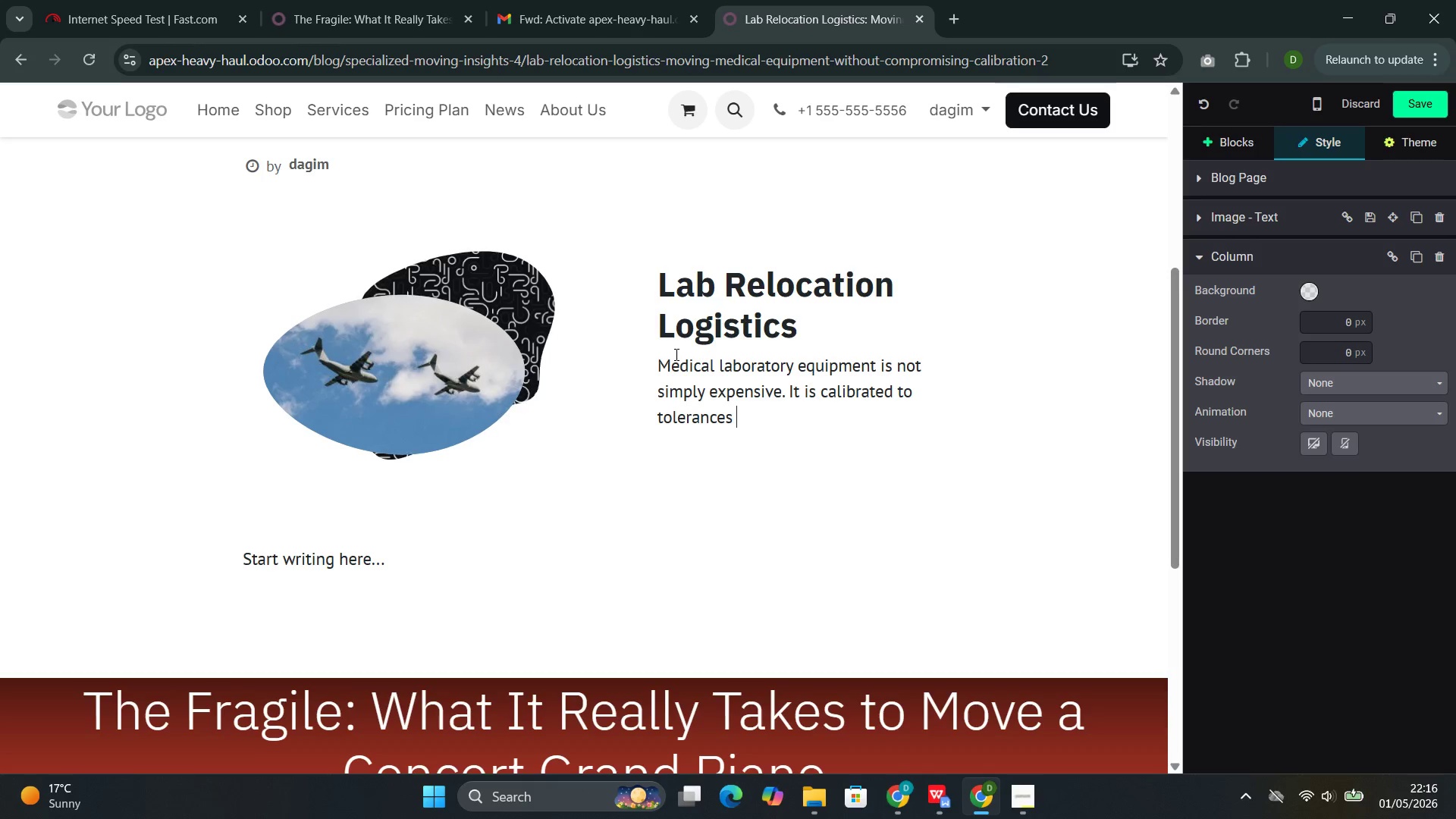 
wait(31.58)
 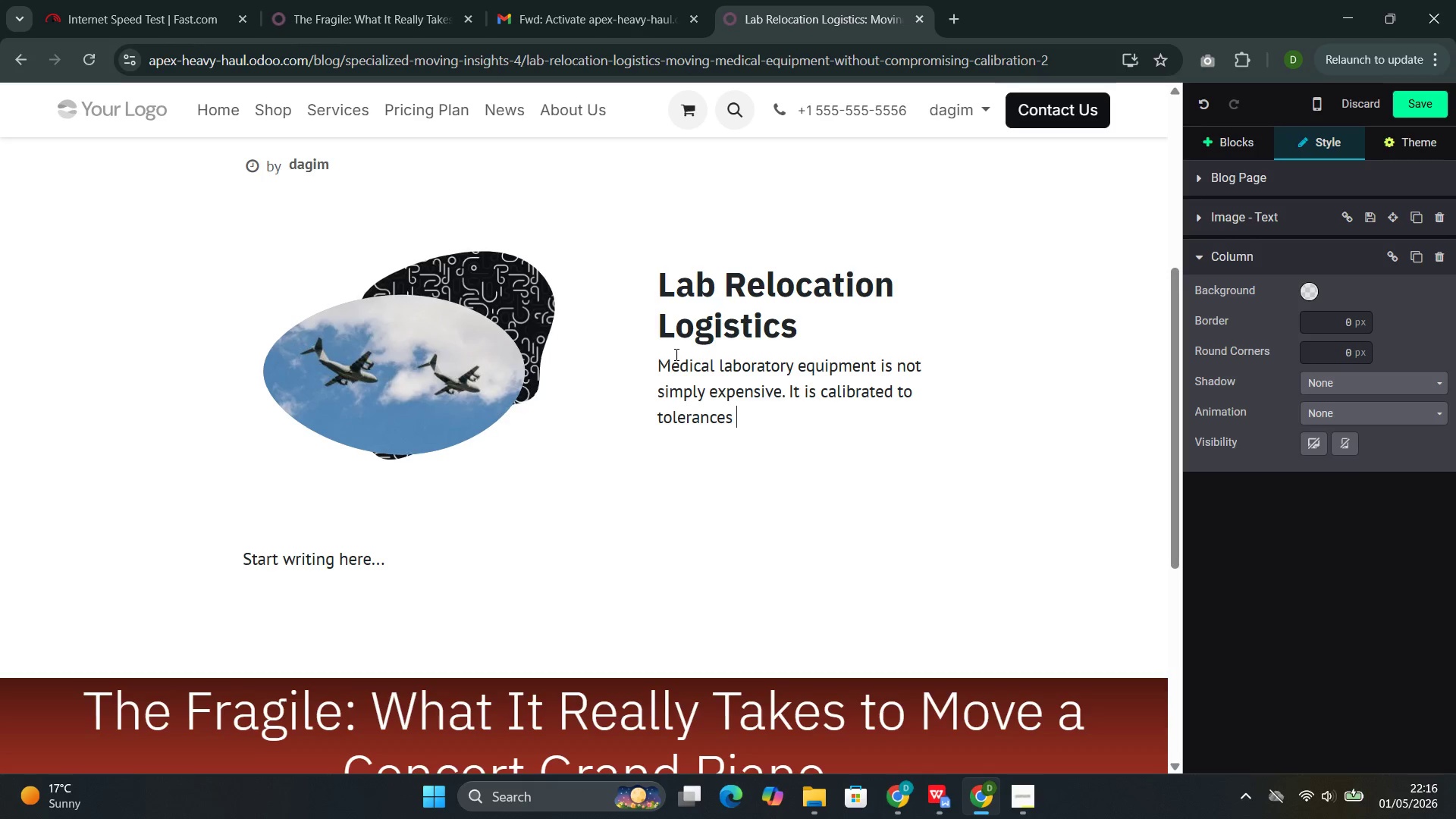 
type(that )
 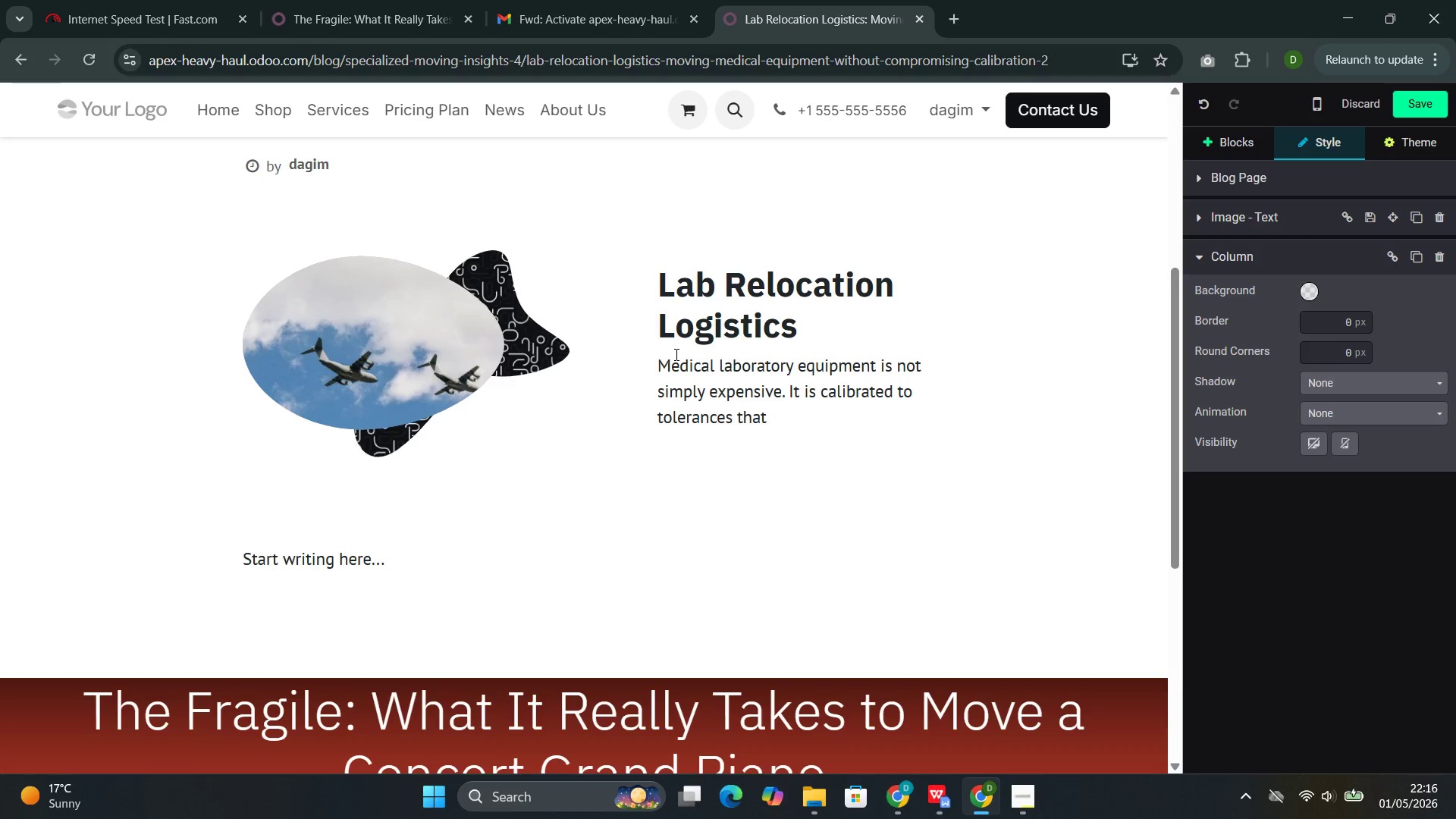 
wait(6.94)
 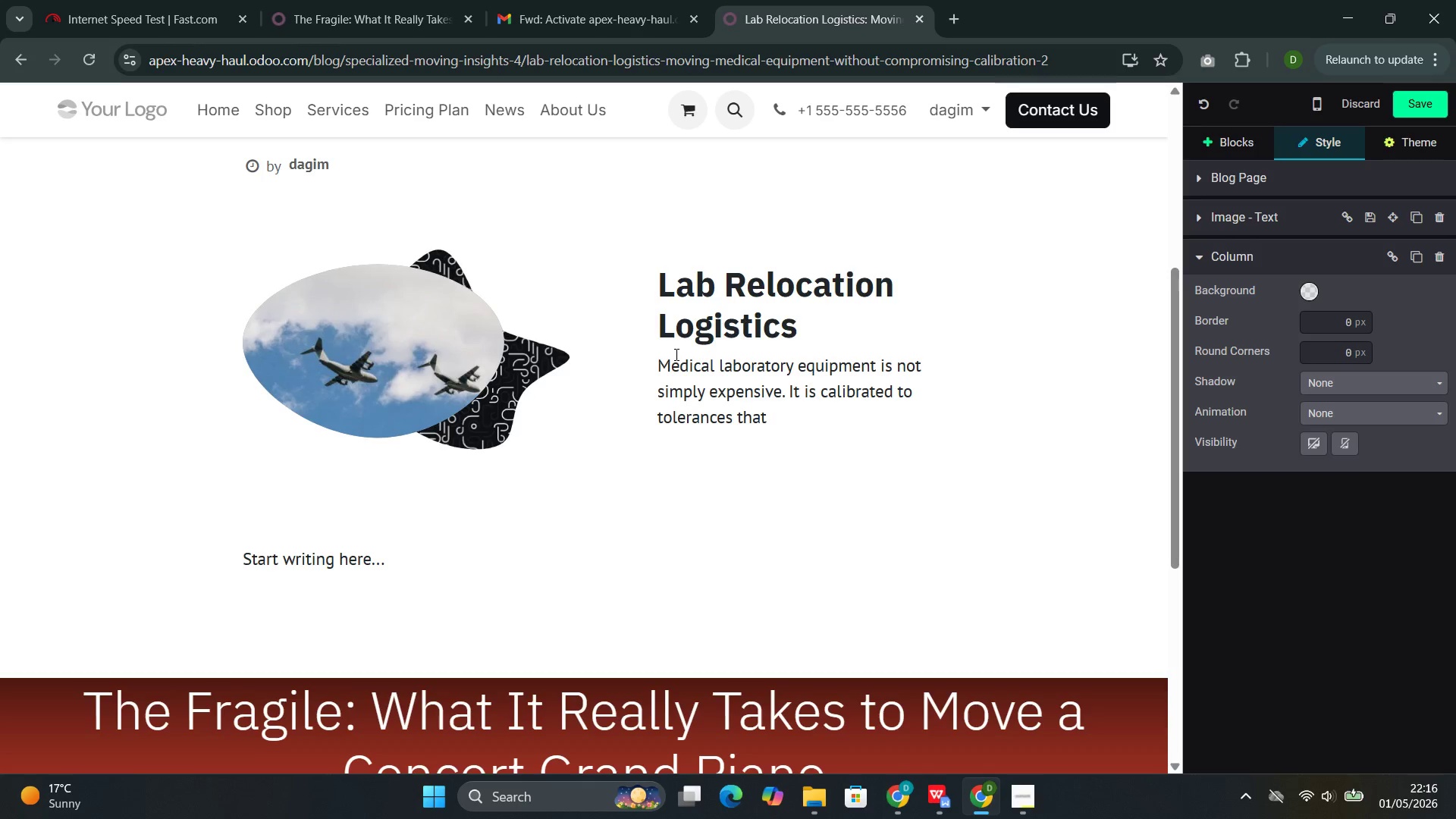 
type(standard moving processes cannot)
 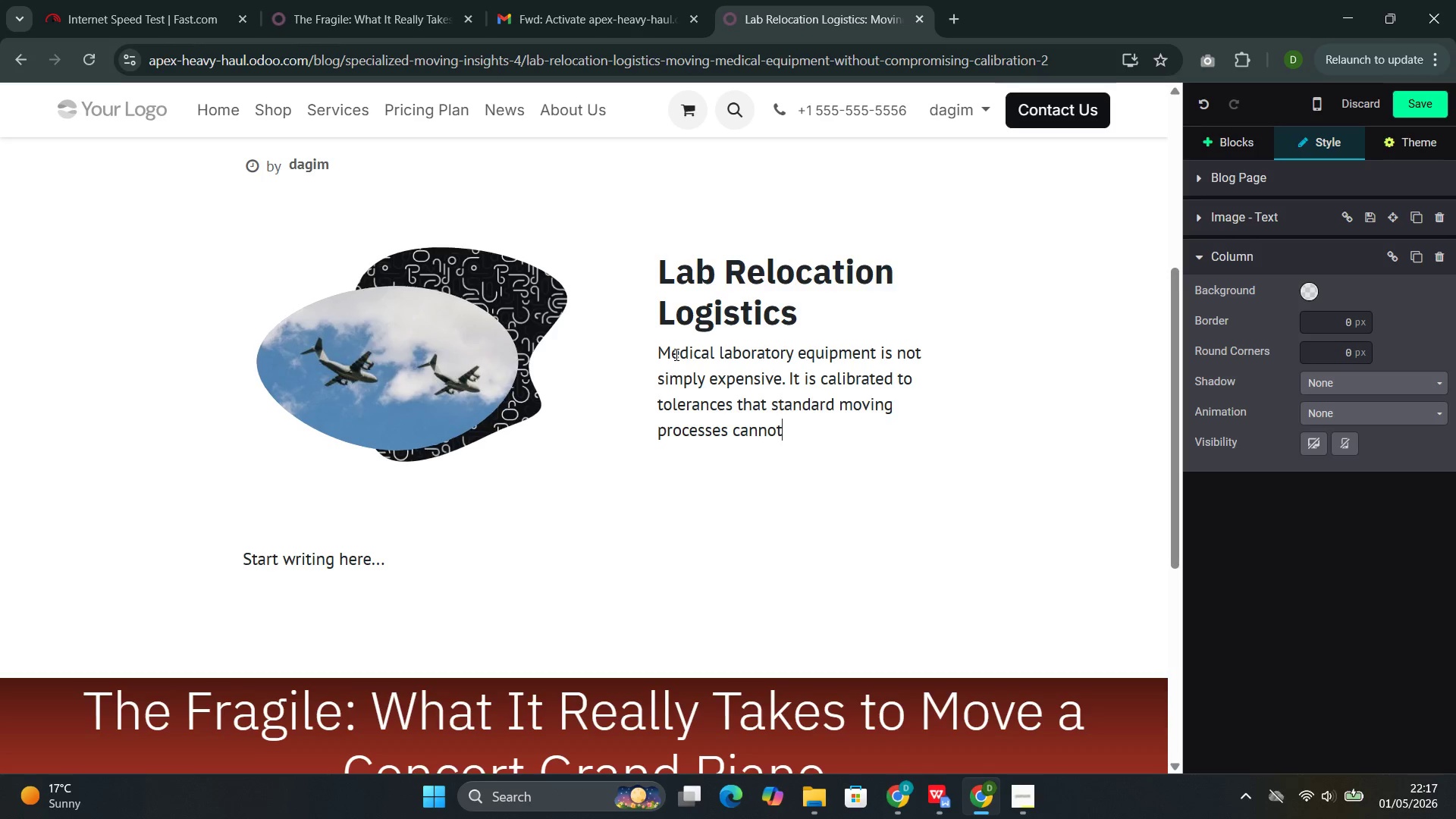 
type( accommodate)
 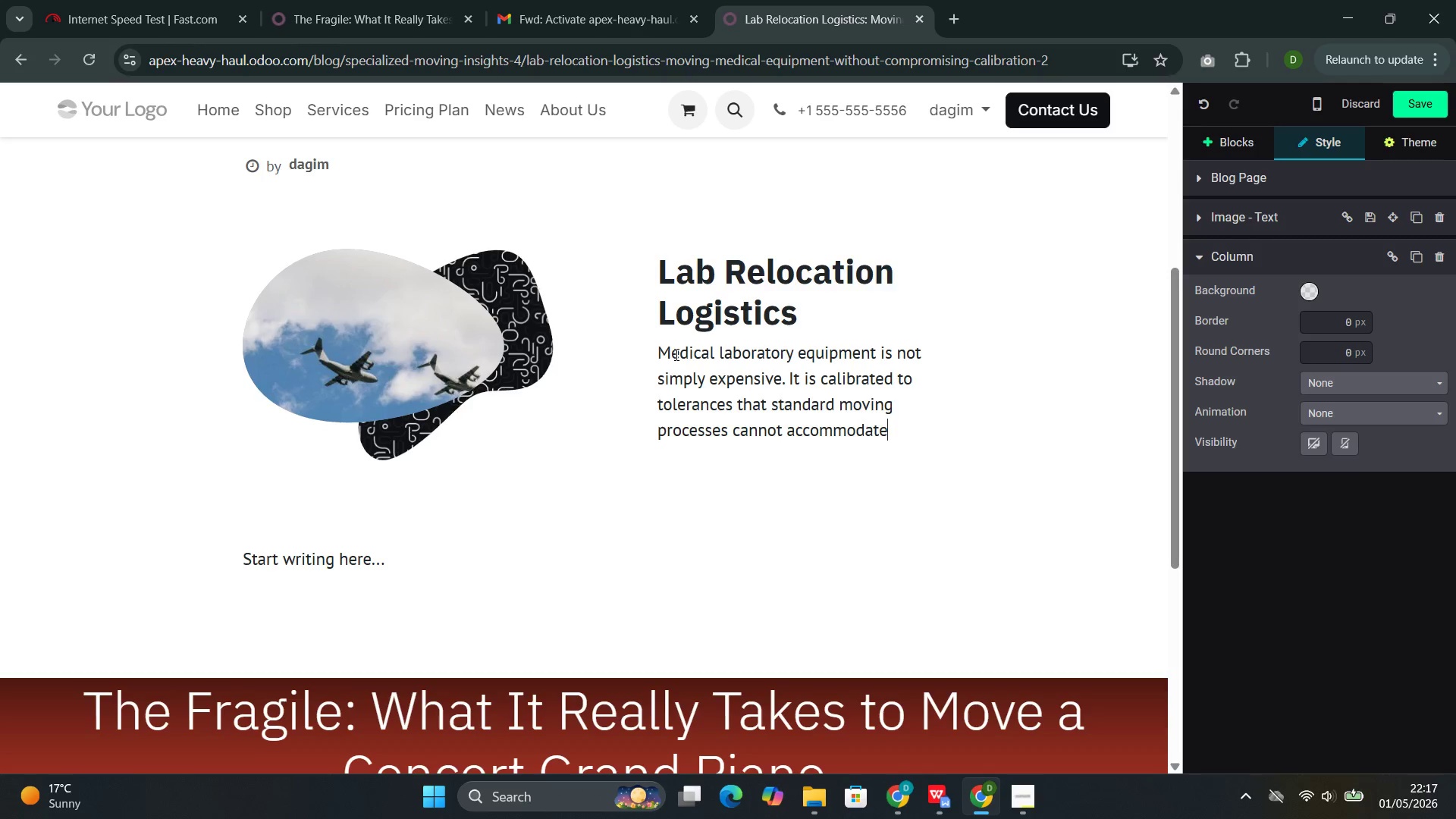 
key(Period)
 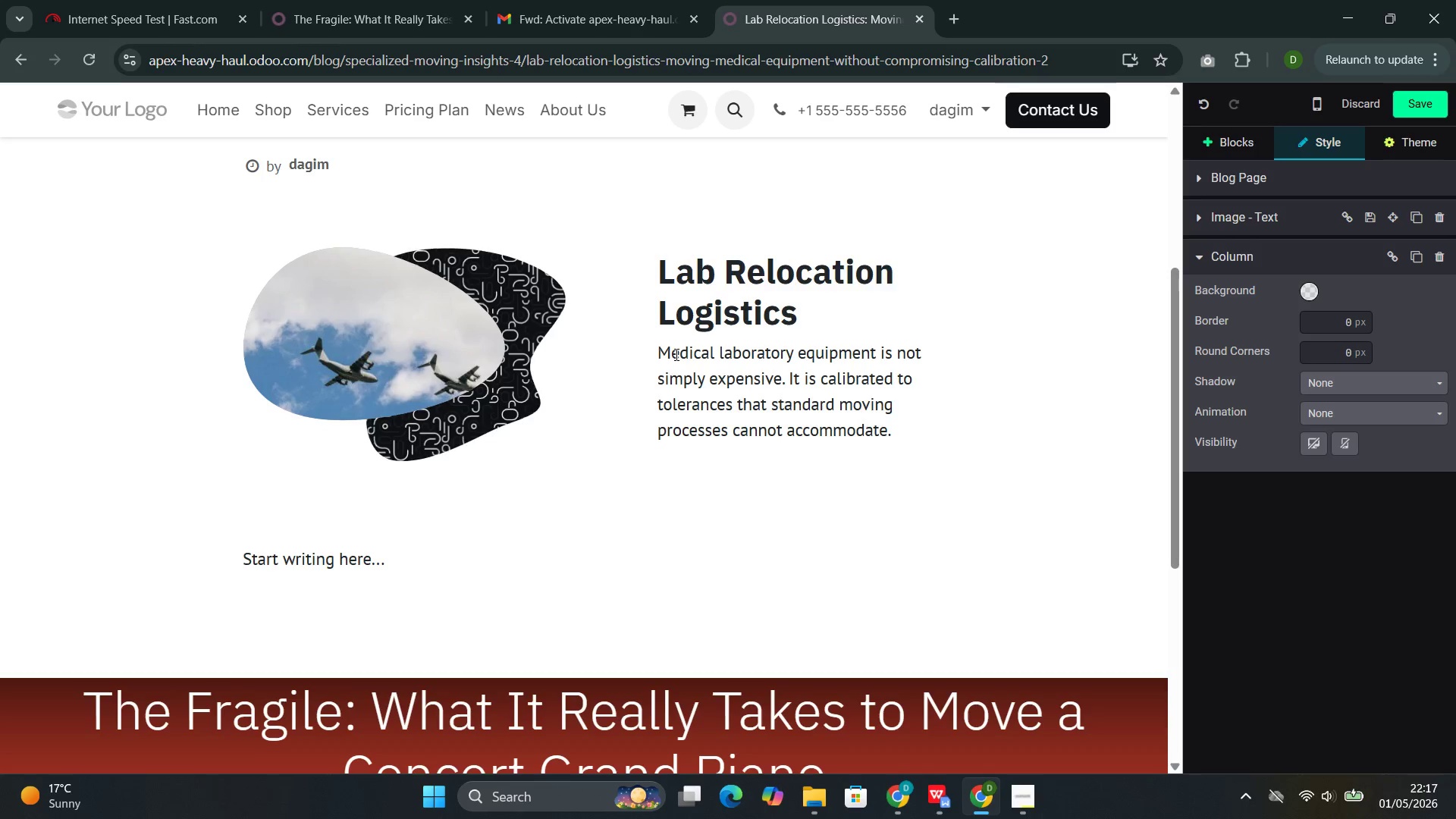 
key(Space)
 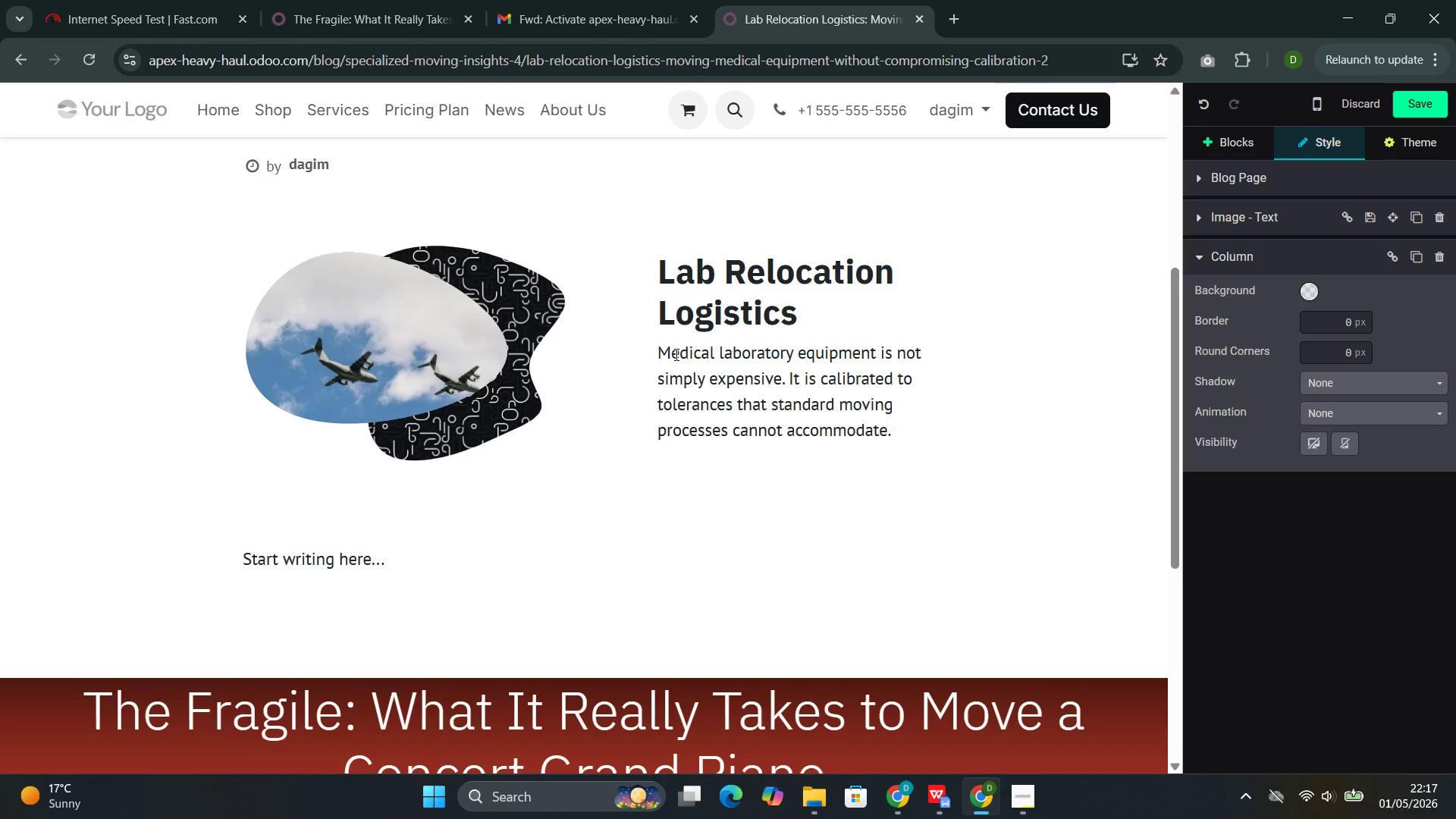 
key(Shift+A)
 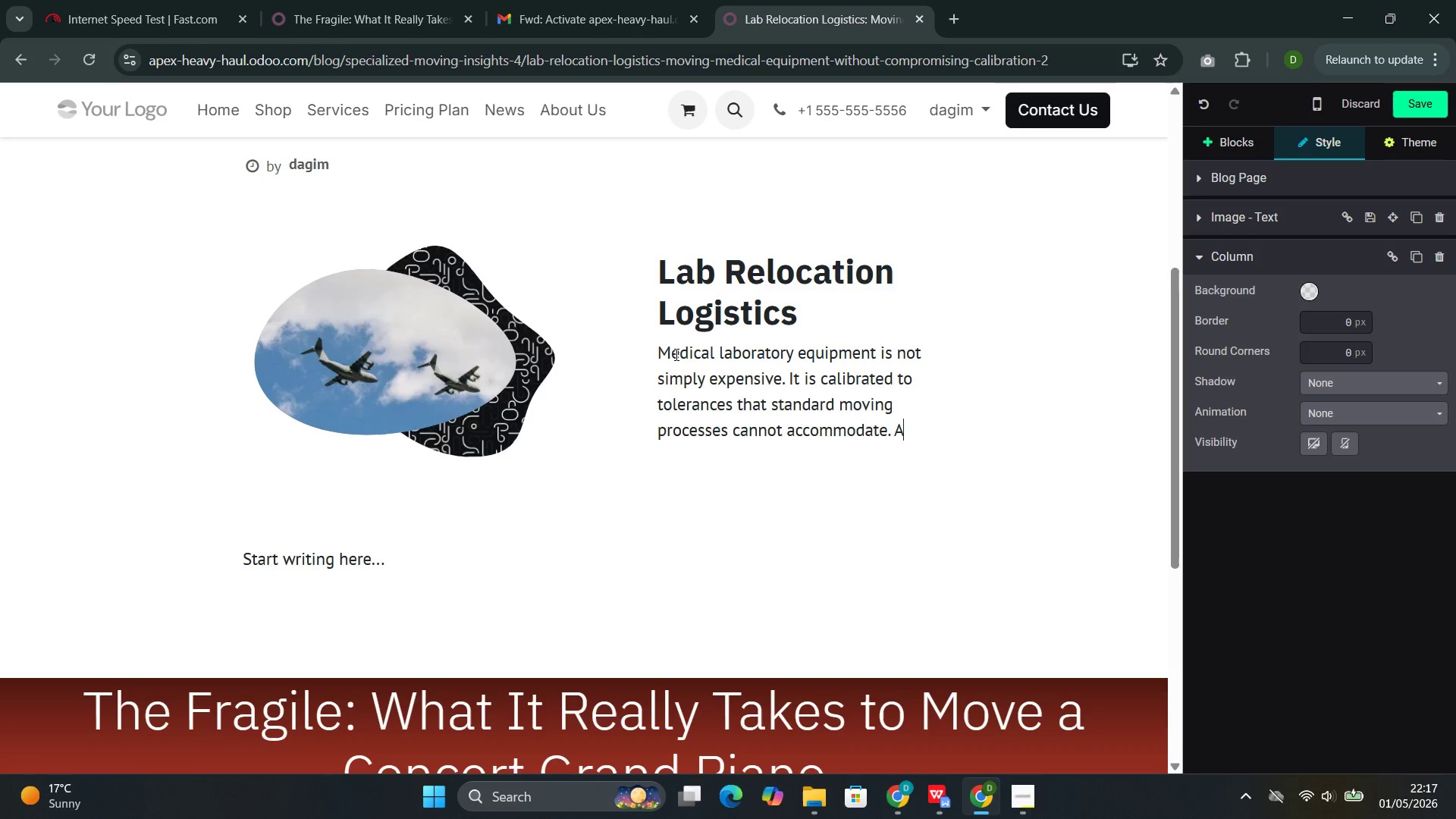 
type( cen)
 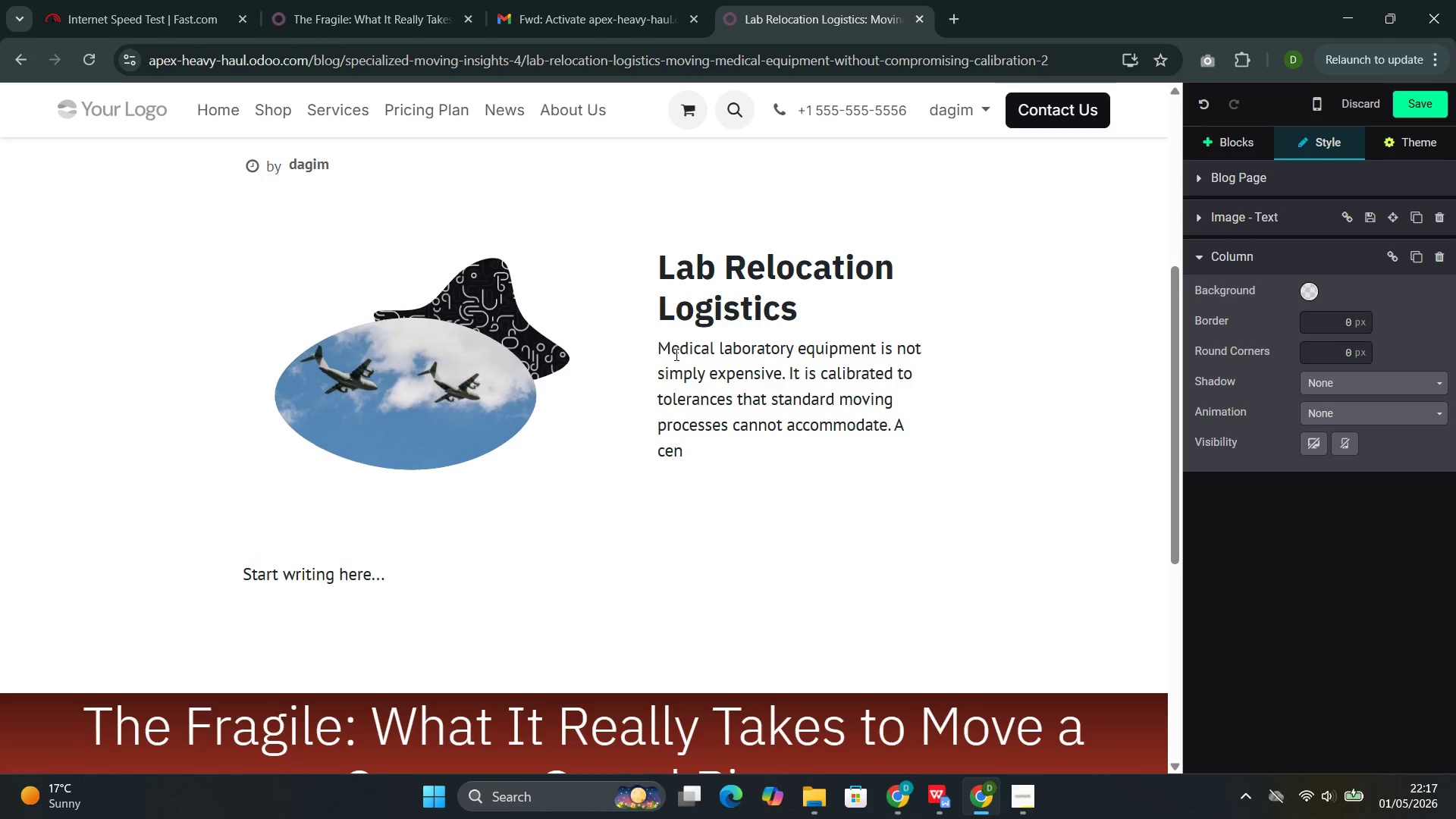 
type(trifuge)
 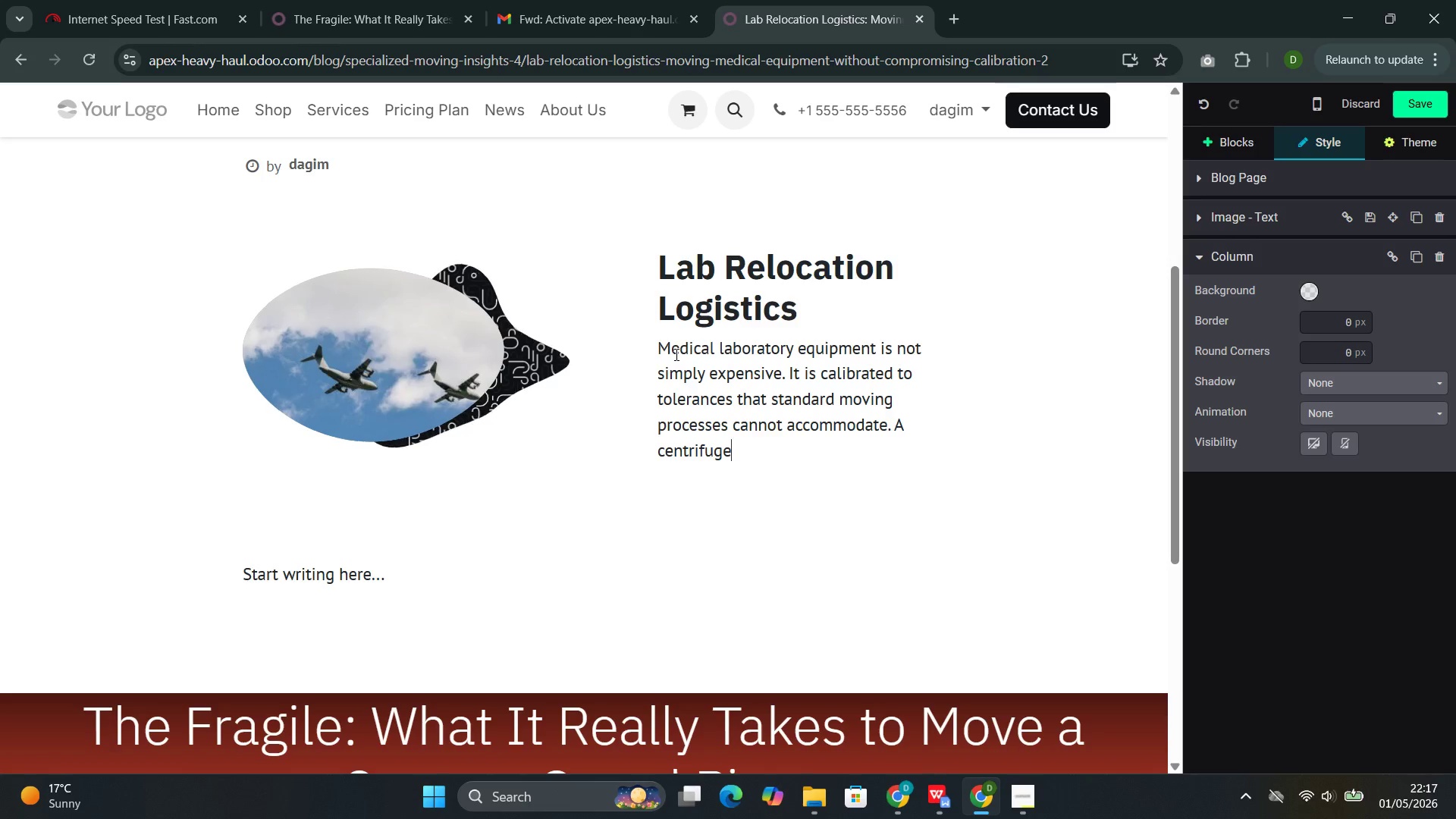 
wait(11.39)
 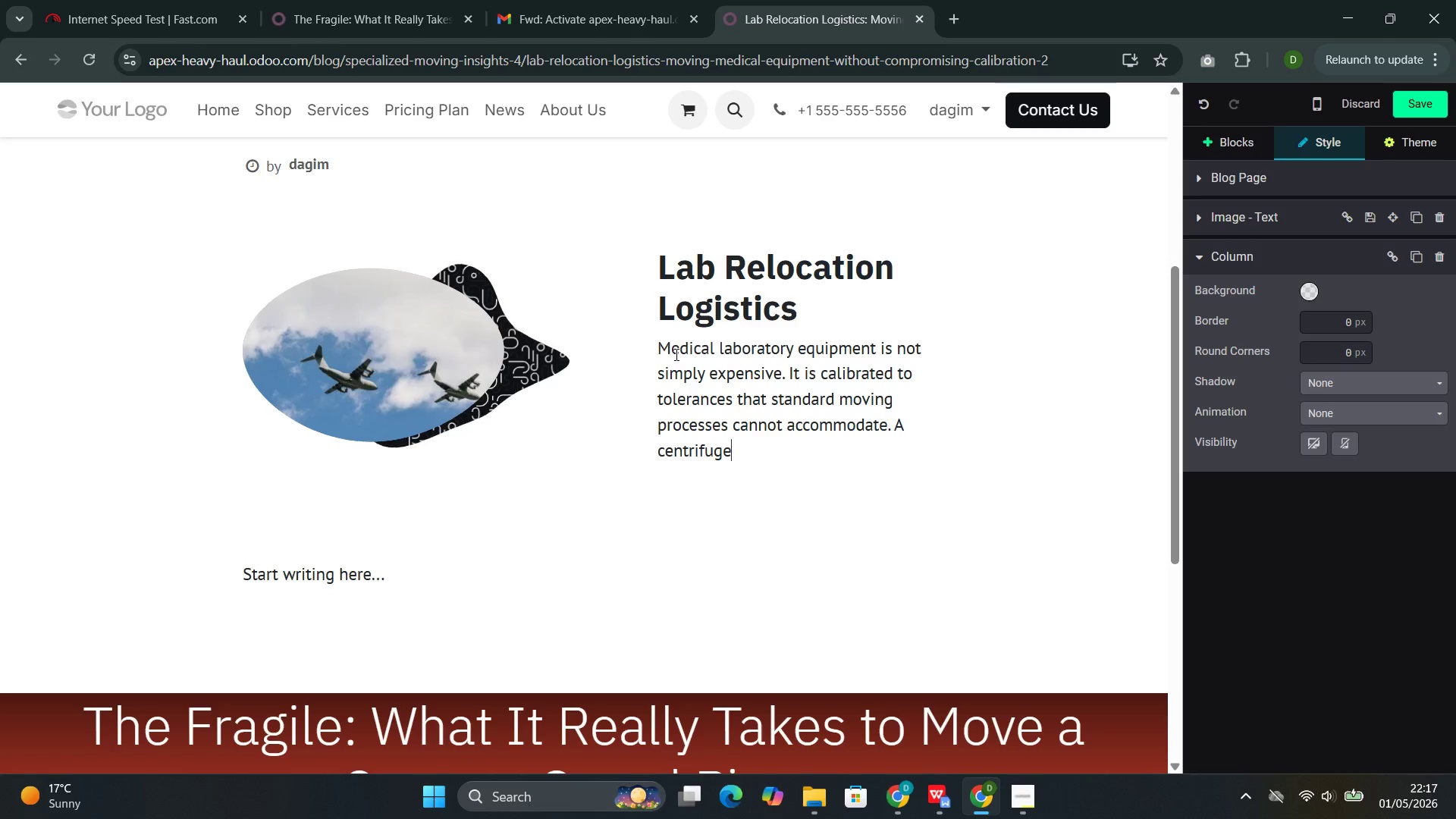 
type( that has been )
 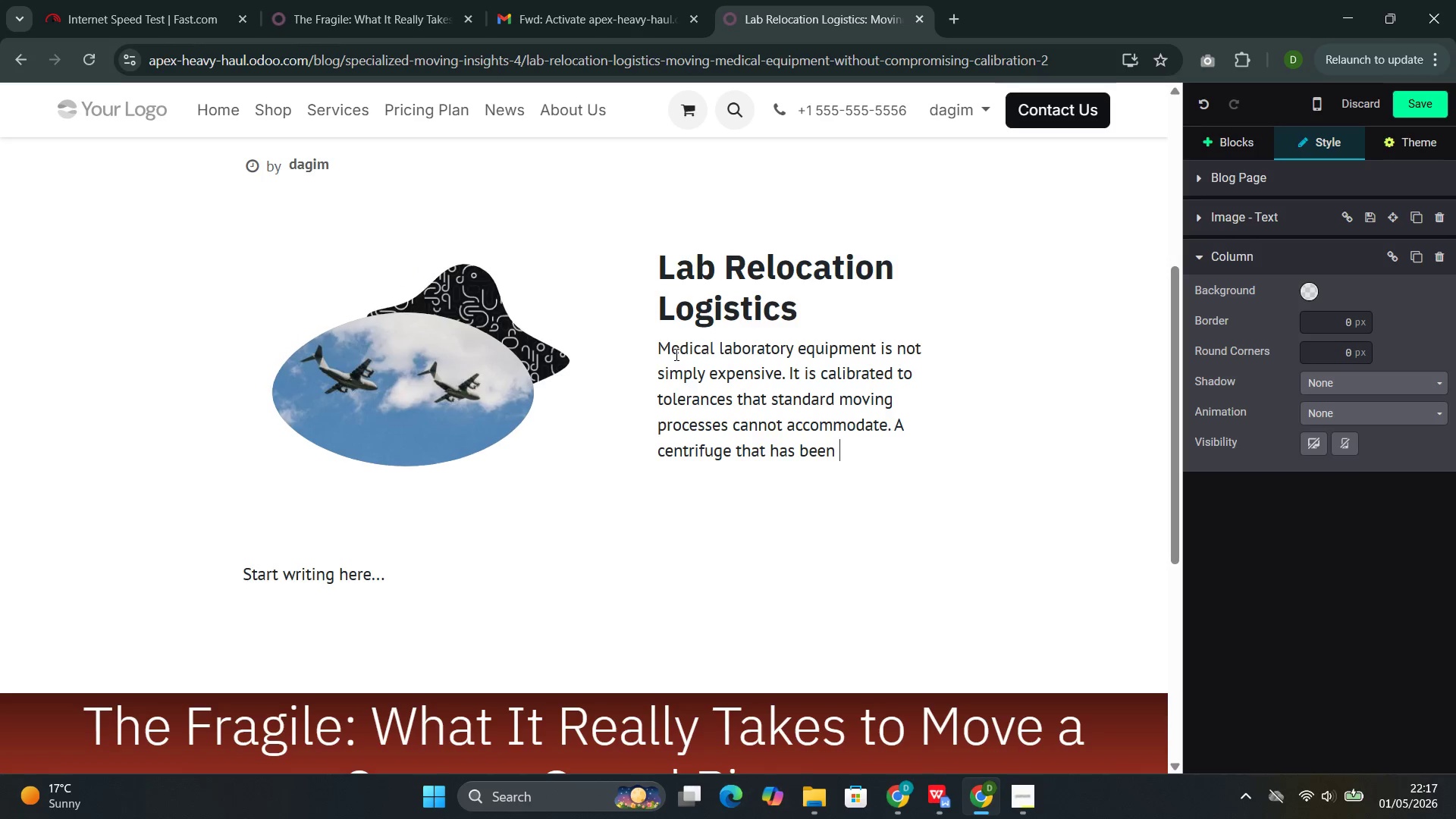 
type(trans)
 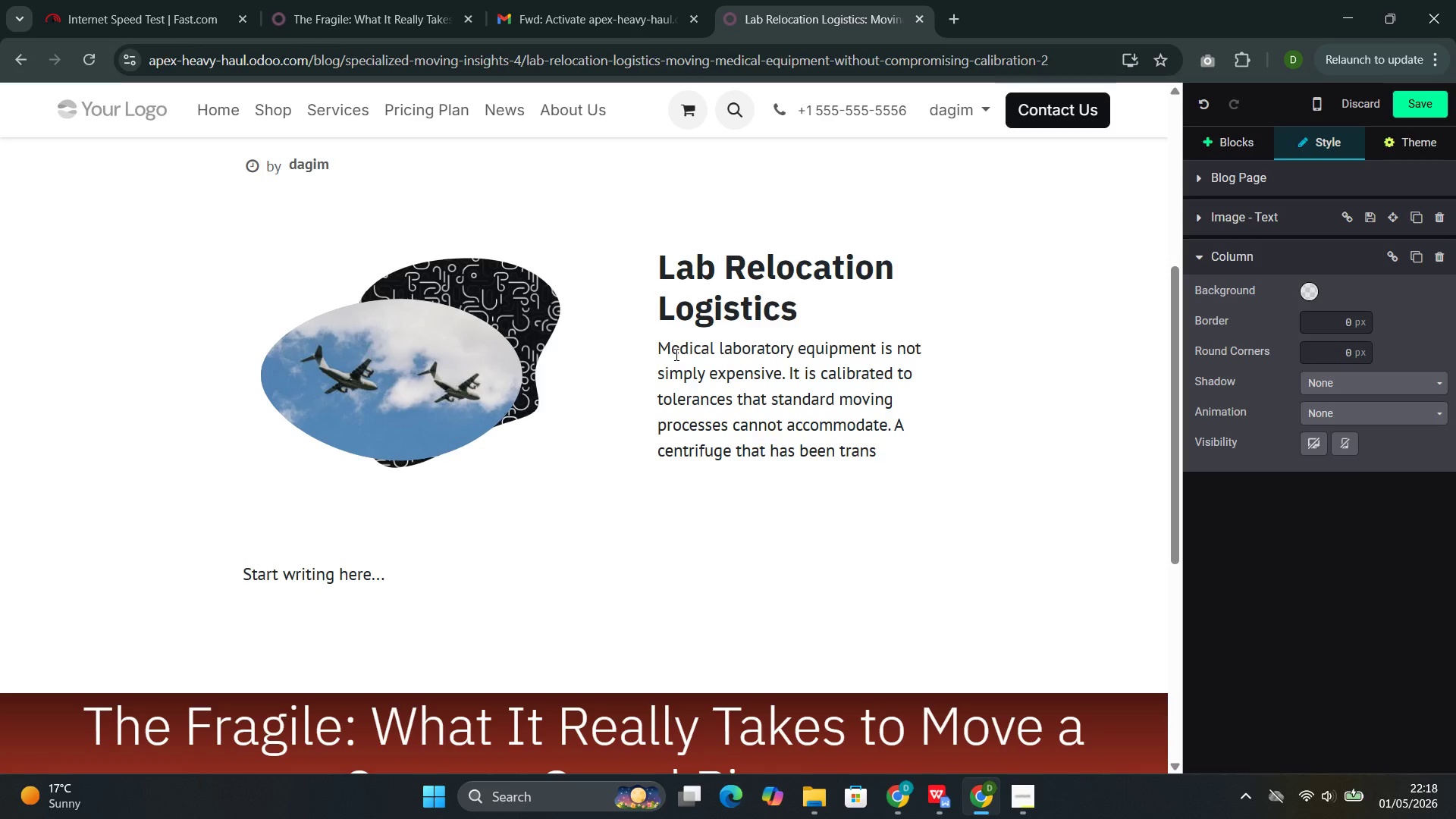 
type(port )
key(Backspace)
type(ed without proper stabilizatu)
key(Backspace)
type(ion)
 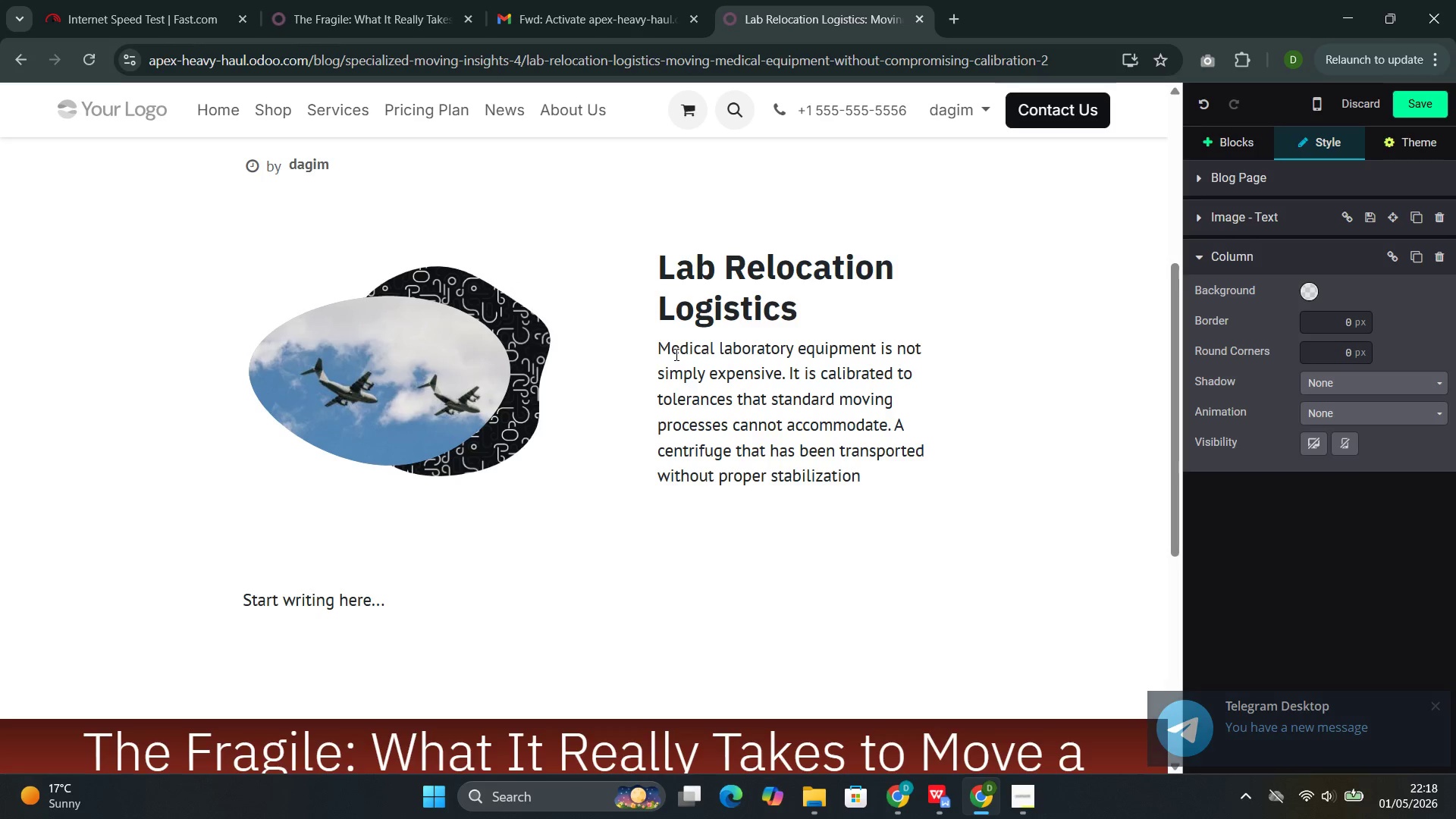 
wait(5.42)
 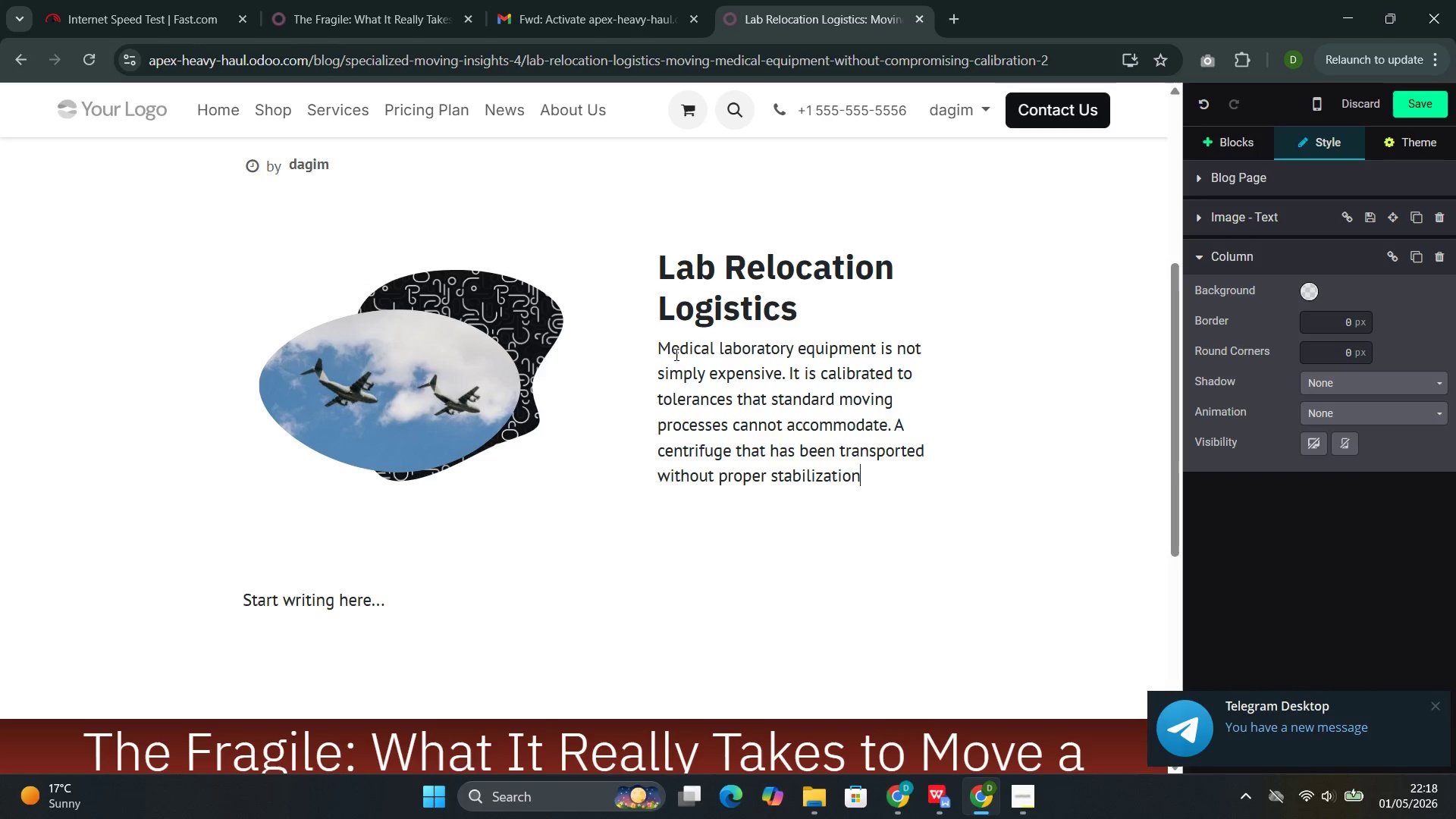 
type( may require recalibration costing thousands of dollars. A msaa)
key(Backspace)
key(Backspace)
key(Backspace)
type(ass spec)
 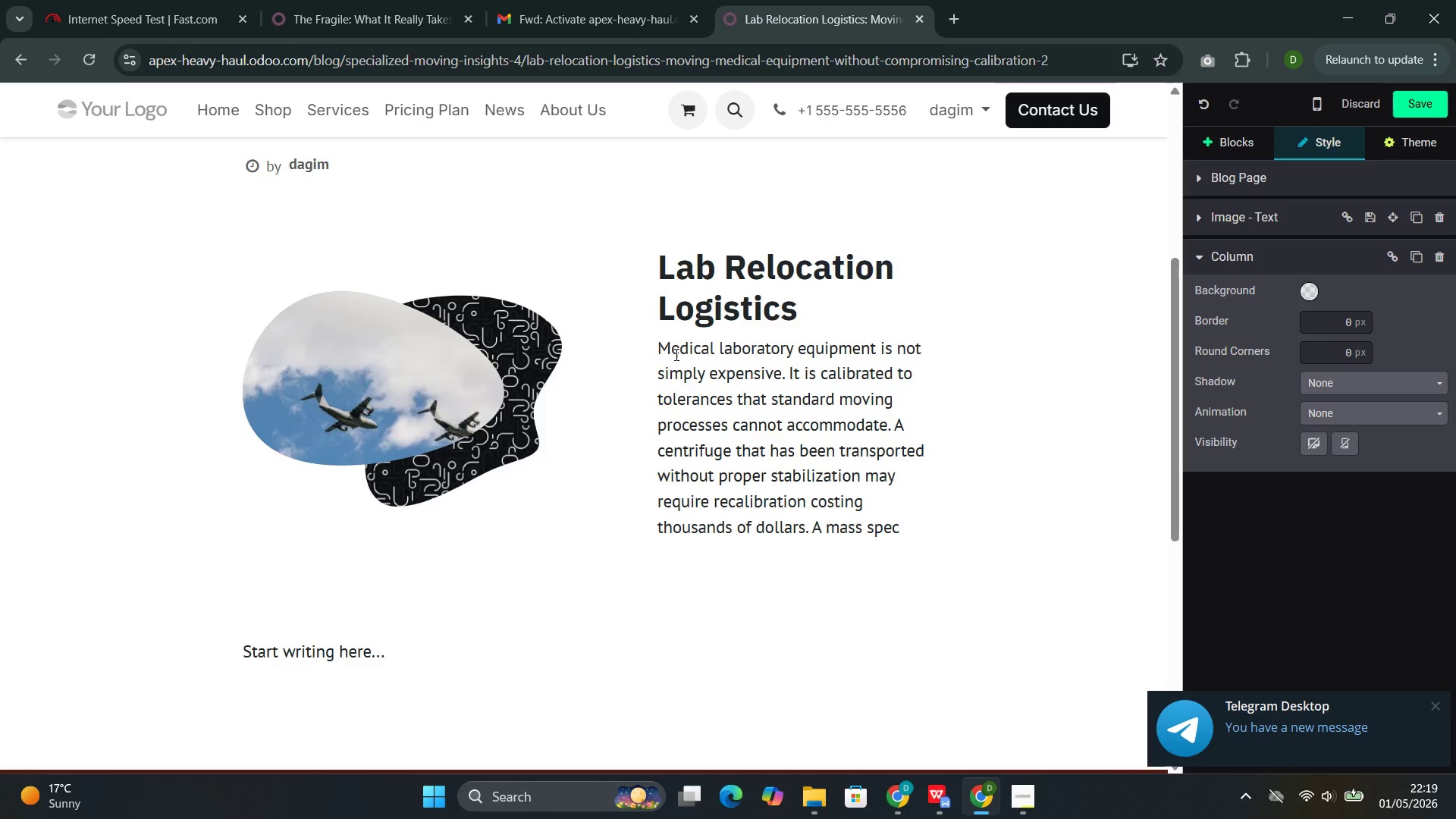 
wait(14.52)
 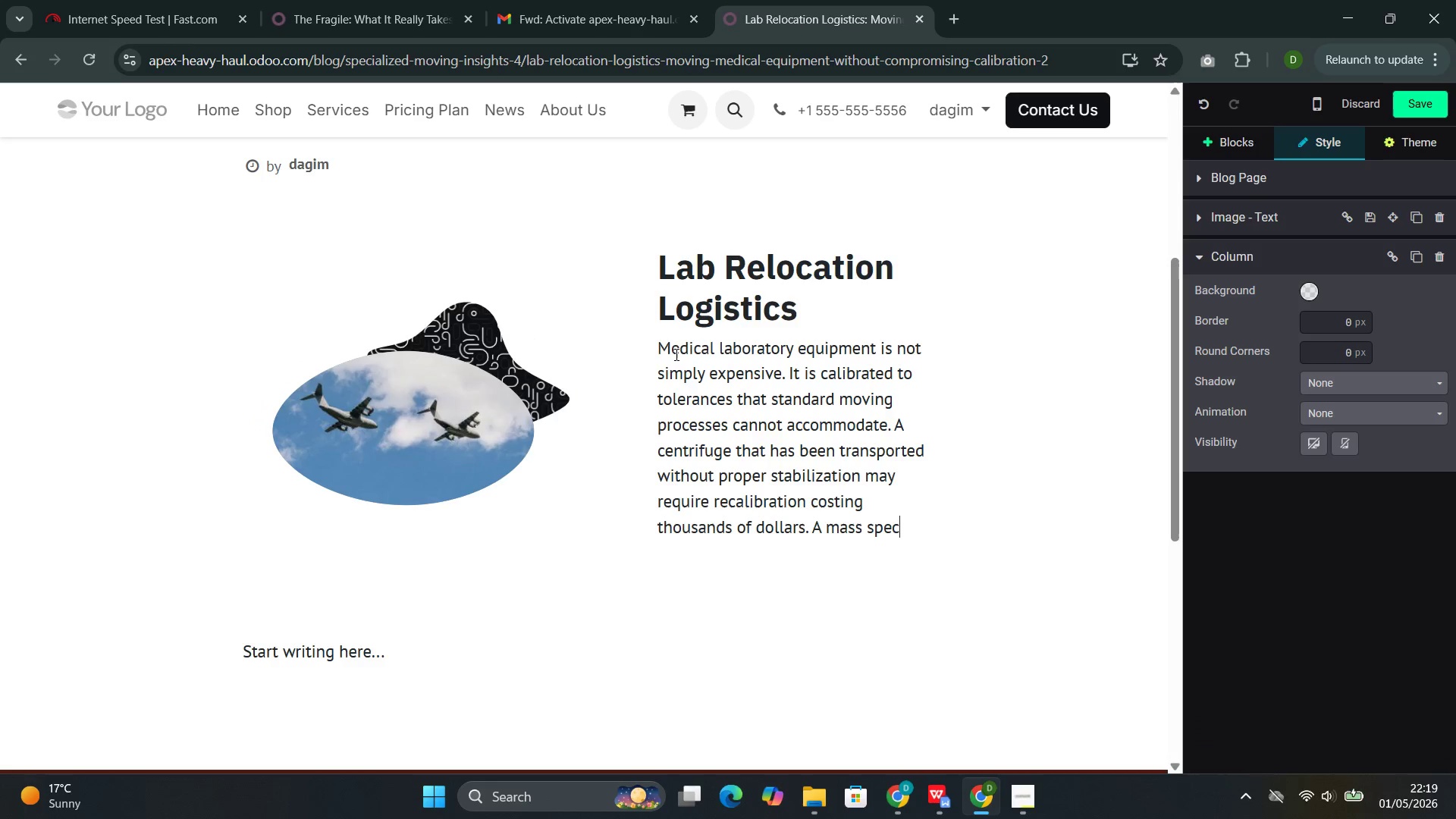 
type(trometer)
 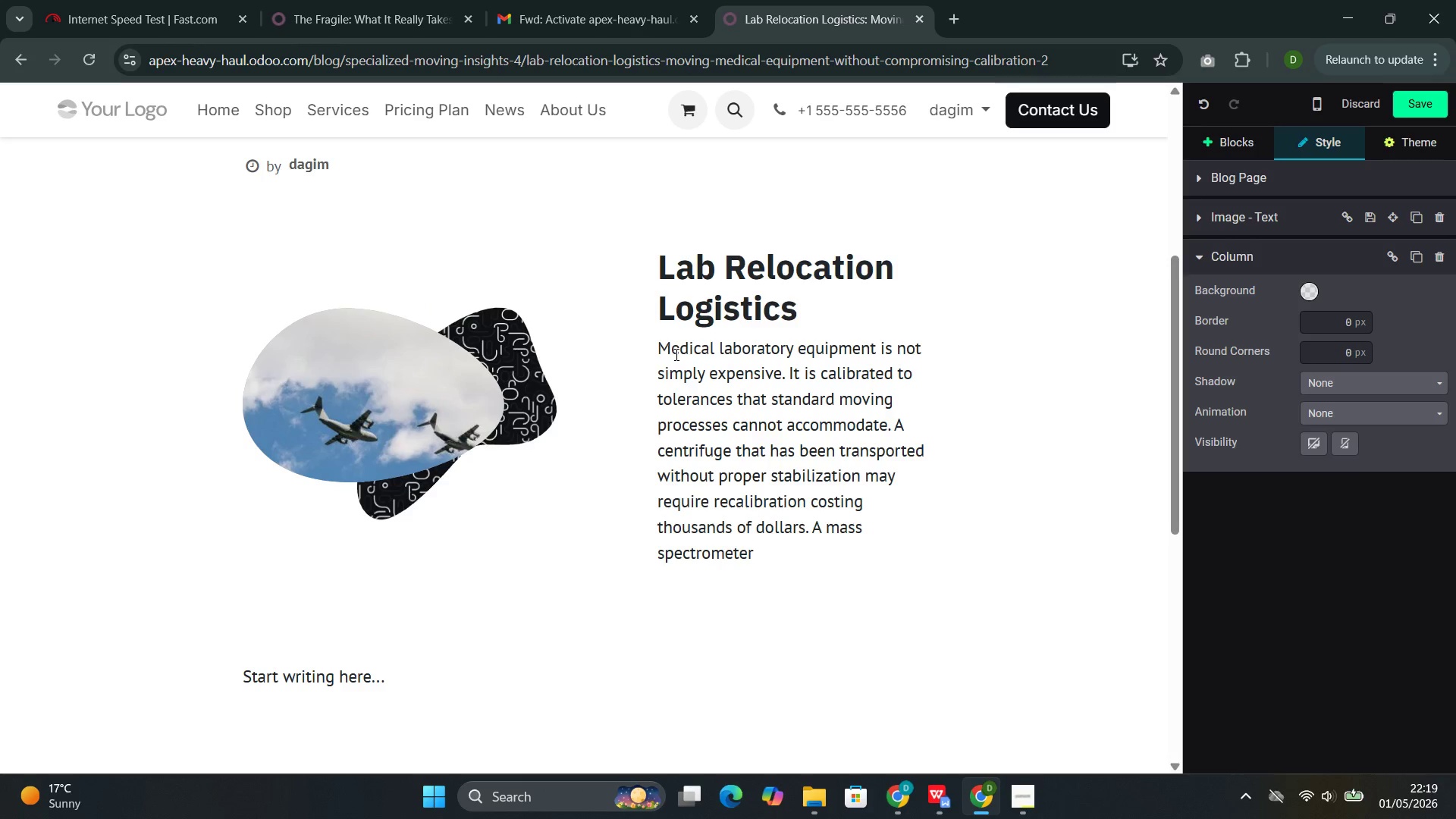 
wait(15.59)
 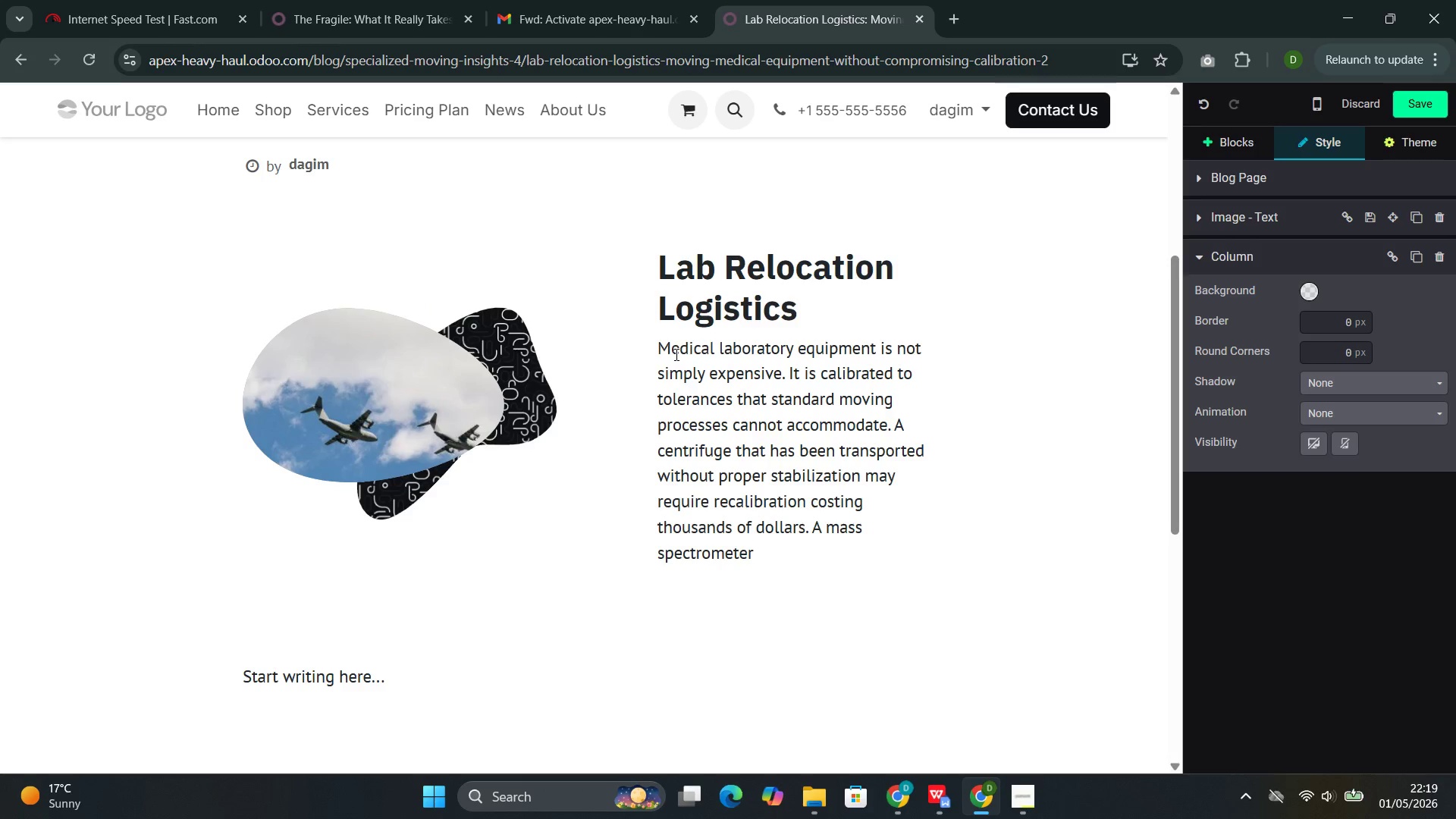 
type( exposed to vibration during transit )
 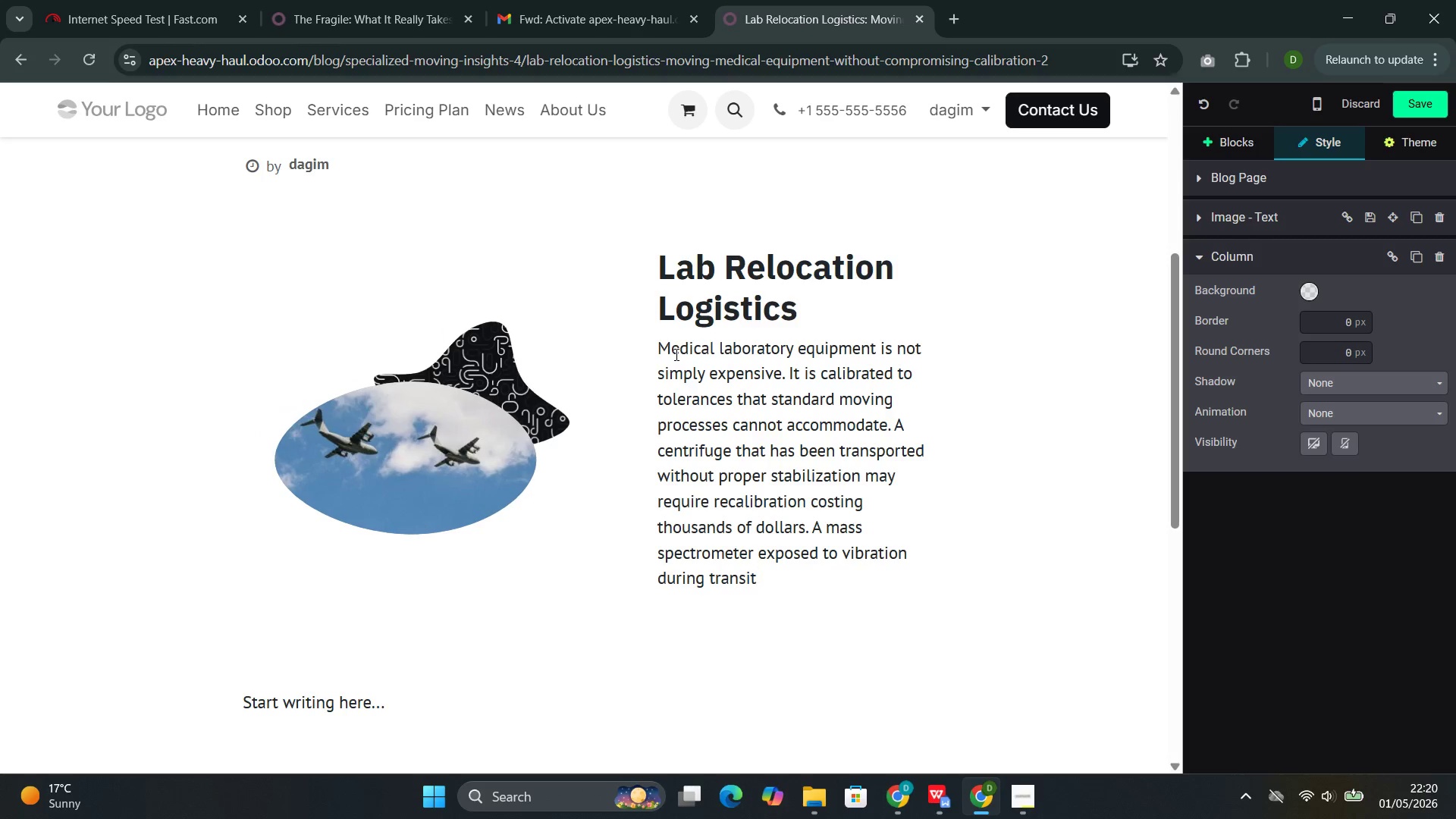 
wait(18.31)
 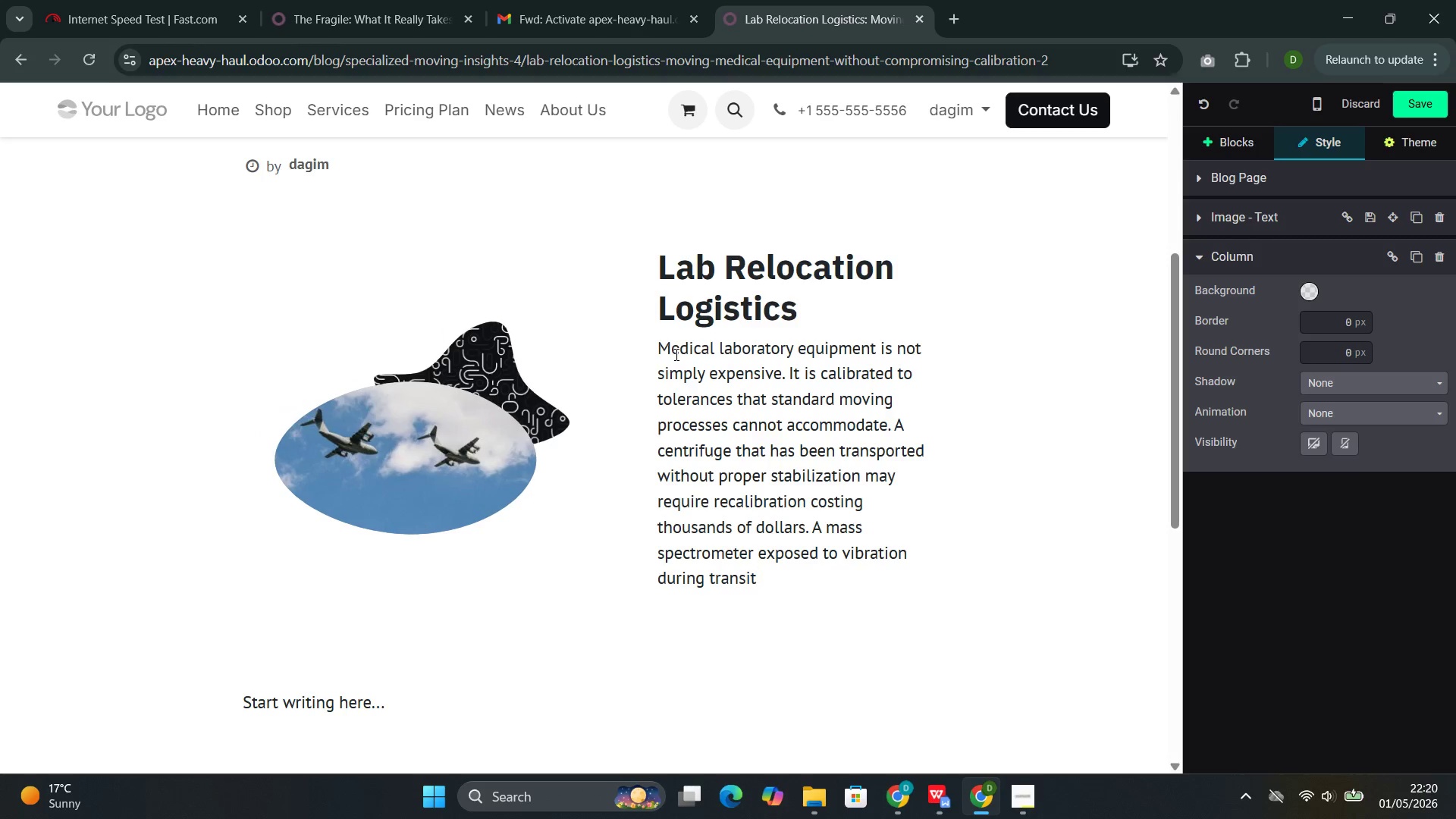 
type(can )
 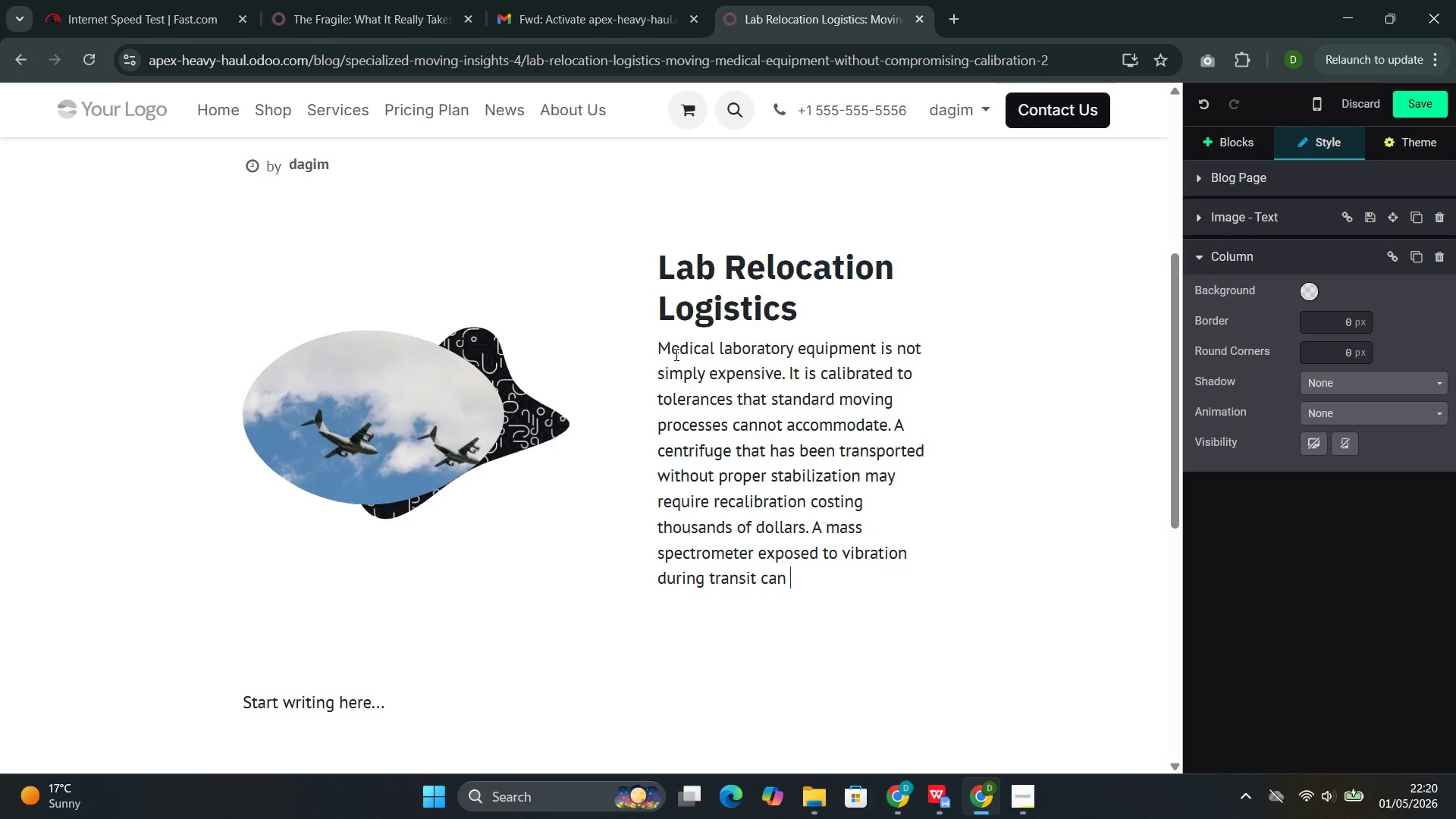 
wait(12.47)
 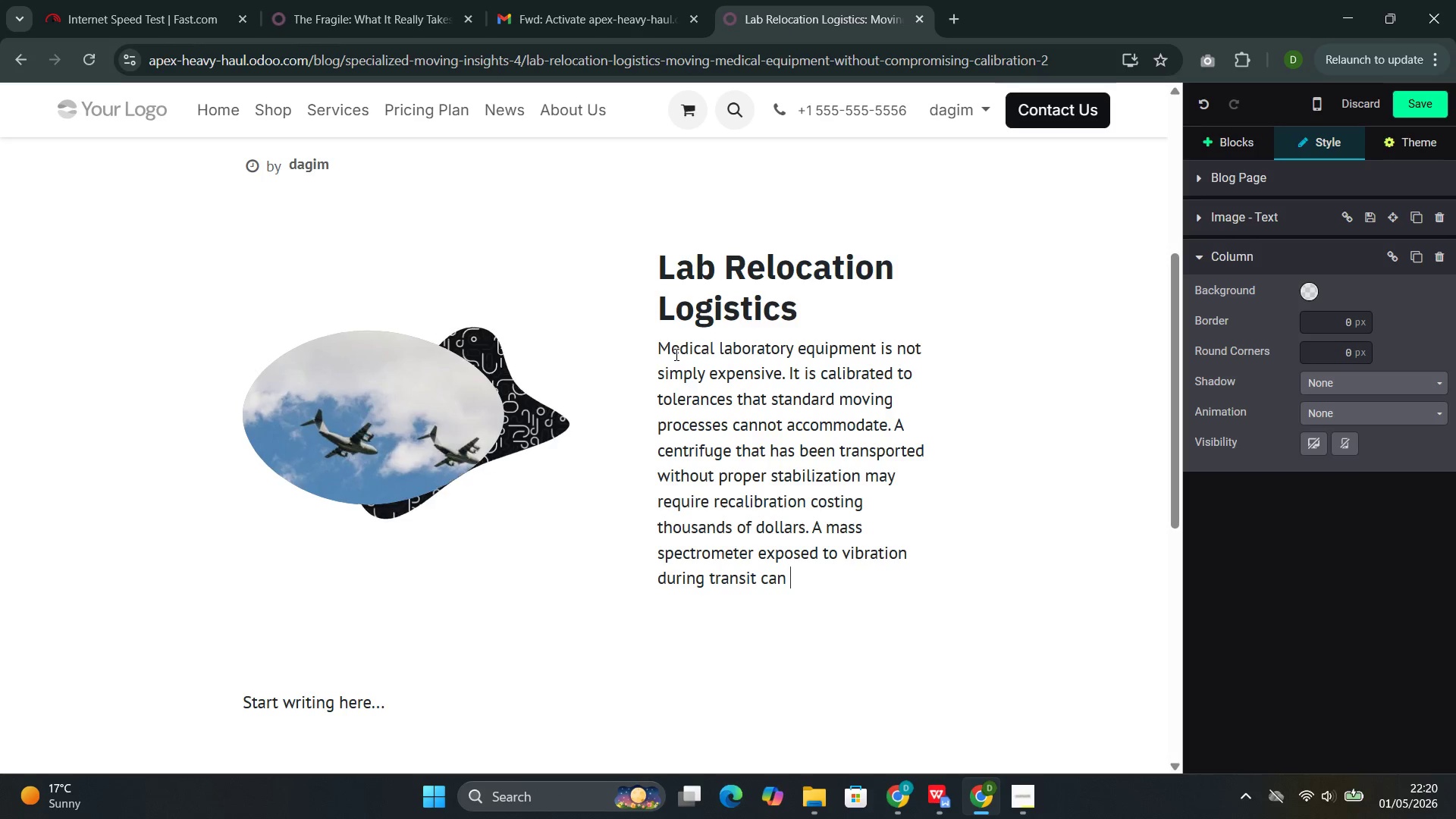 
type(produce unre)
 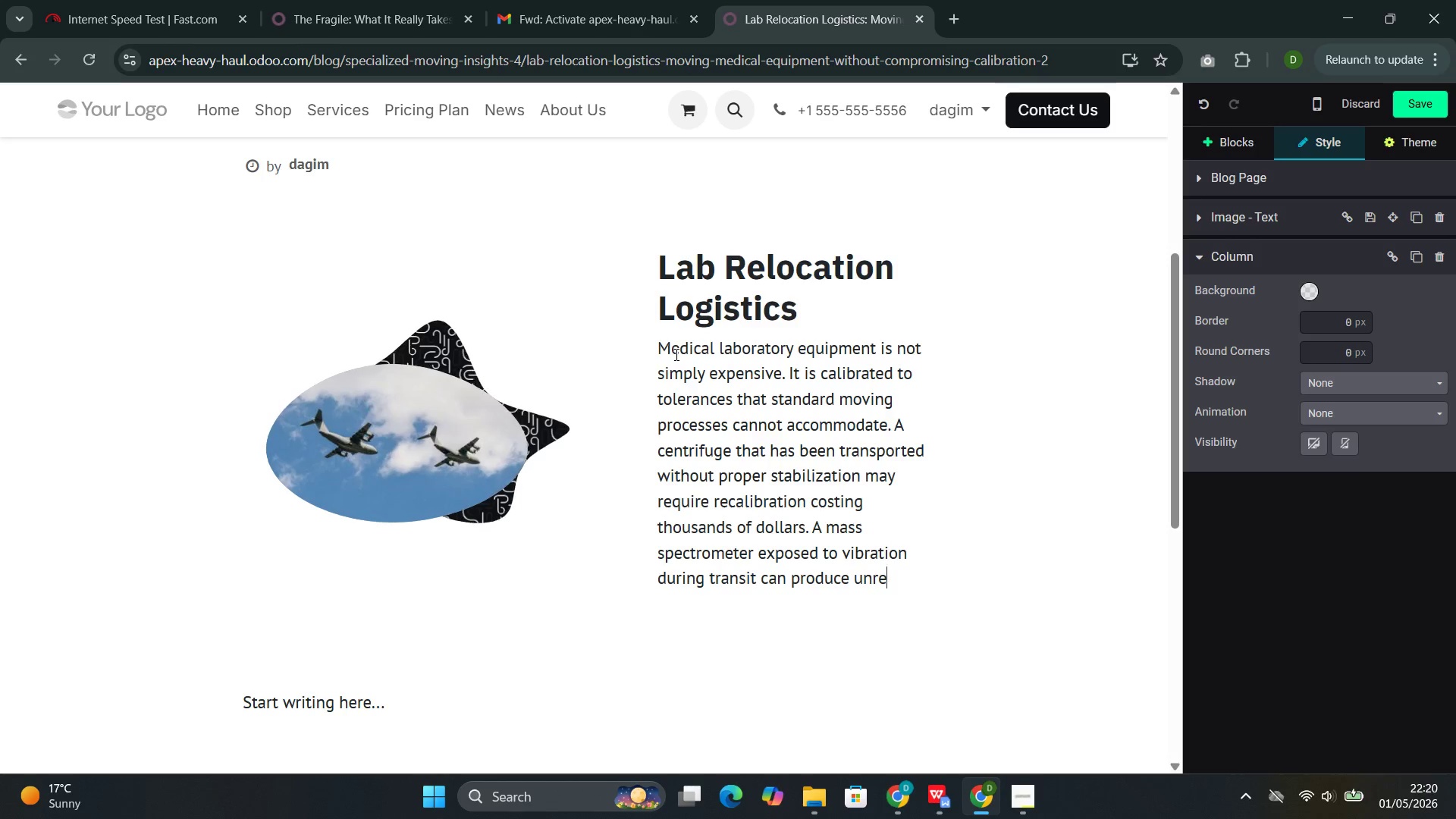 
type(liable--with its superconducting magnet )
key(Backspace)
type(--requites)
key(Backspace)
key(Backspace)
key(Backspace)
type(res a specialized quench procedure before any movement can occur.)
 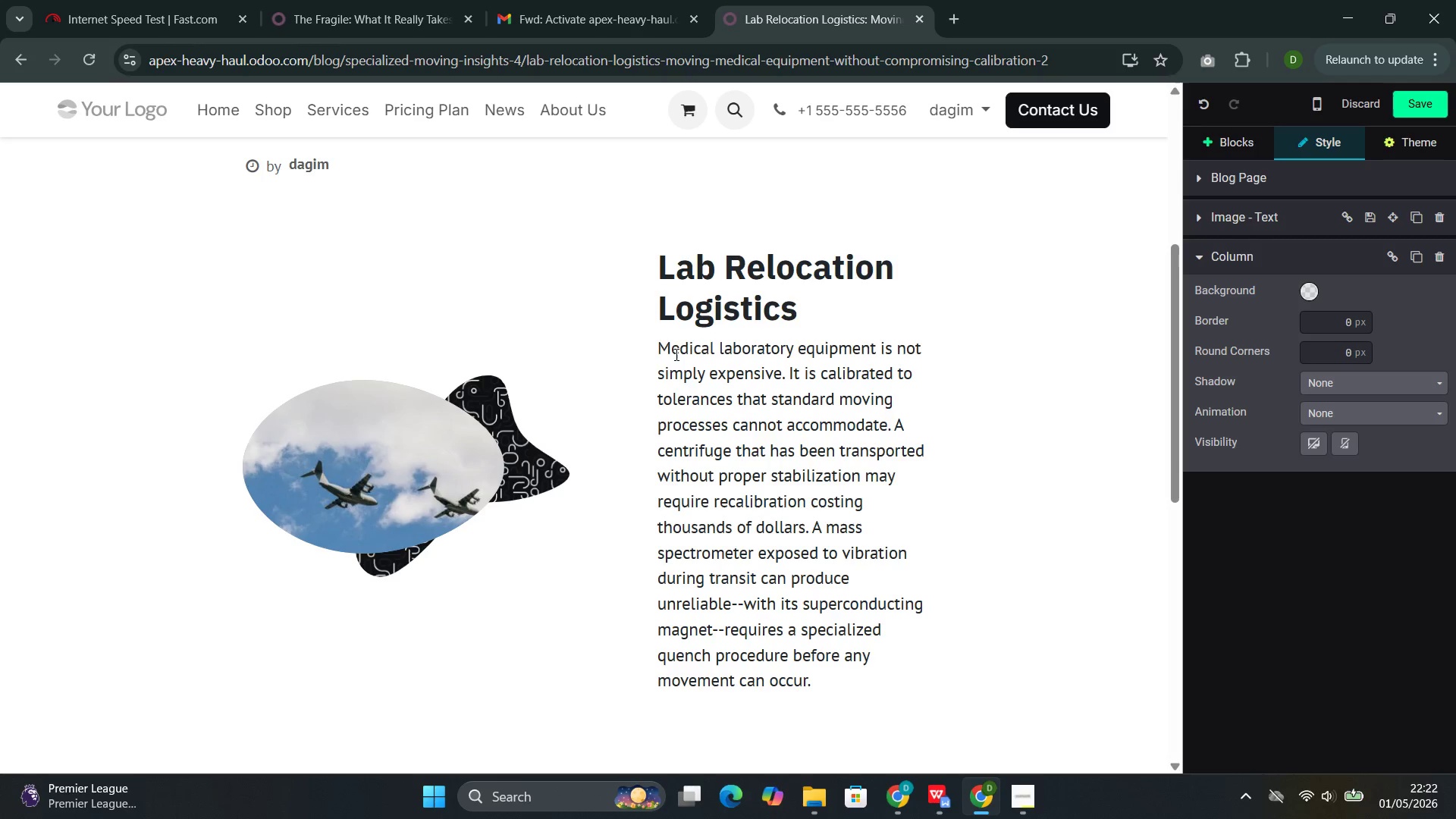 
left_click([588, 241])
 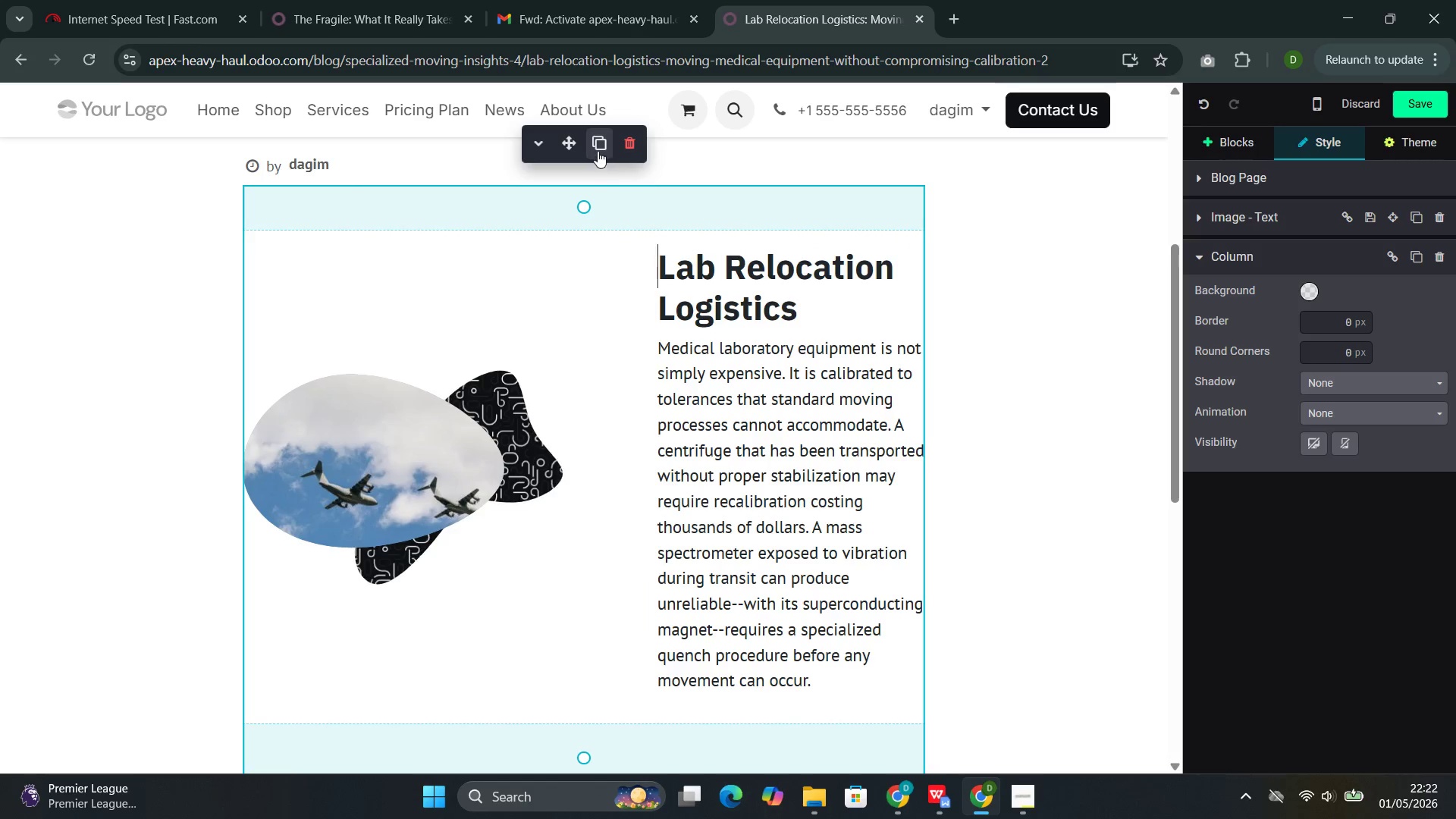 
left_click([598, 149])
 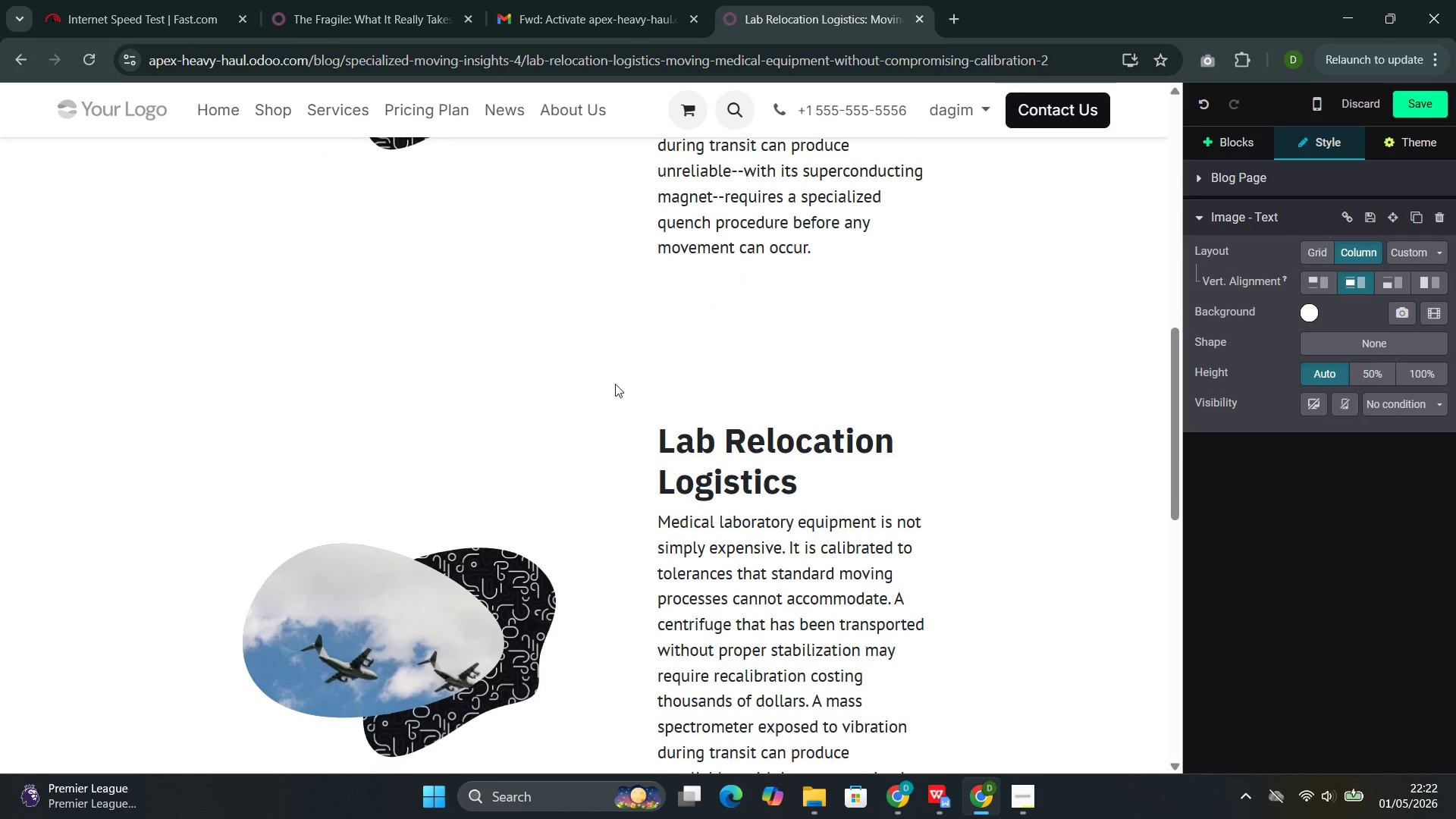 
left_click([494, 548])
 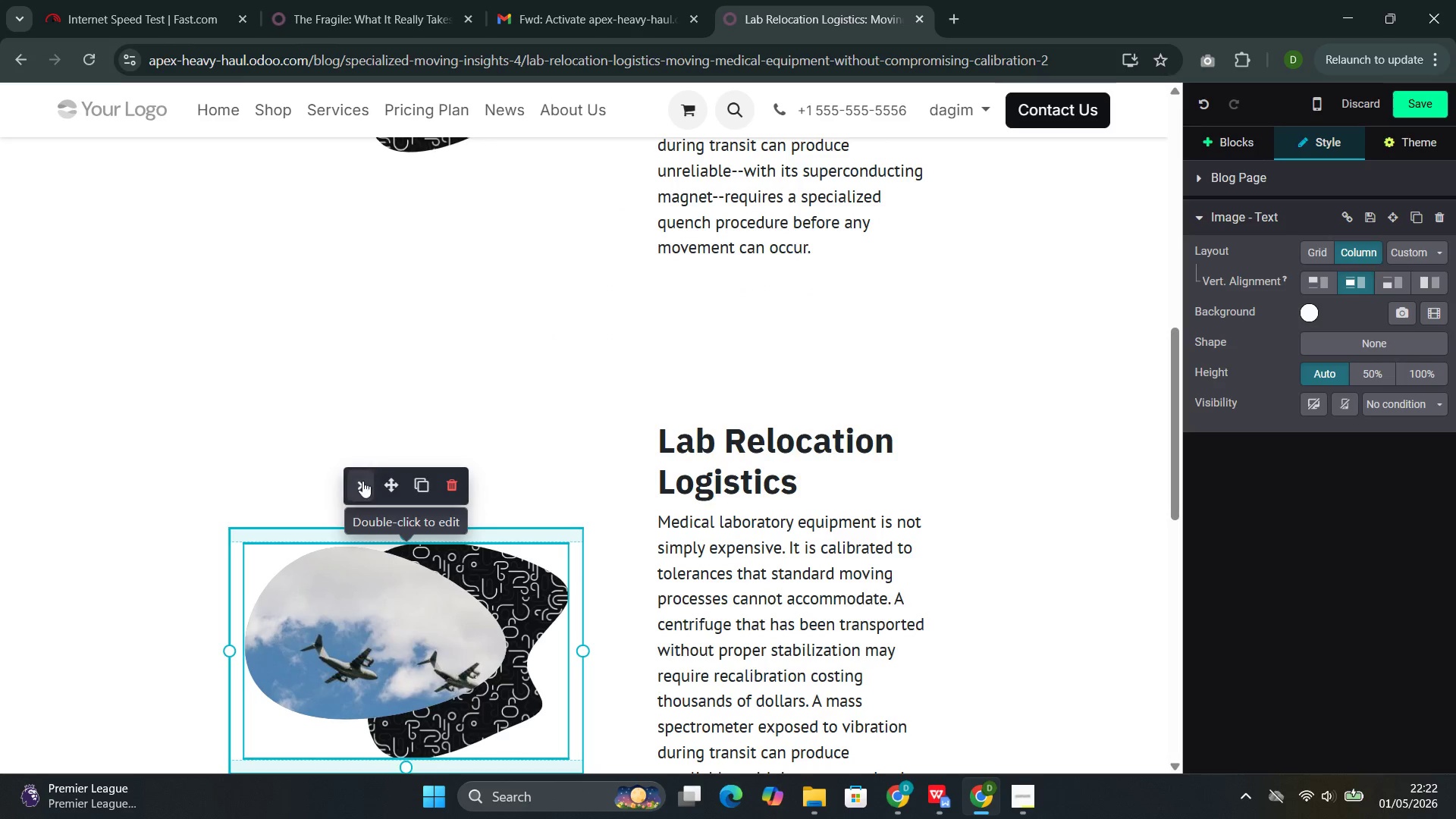 
left_click([362, 485])
 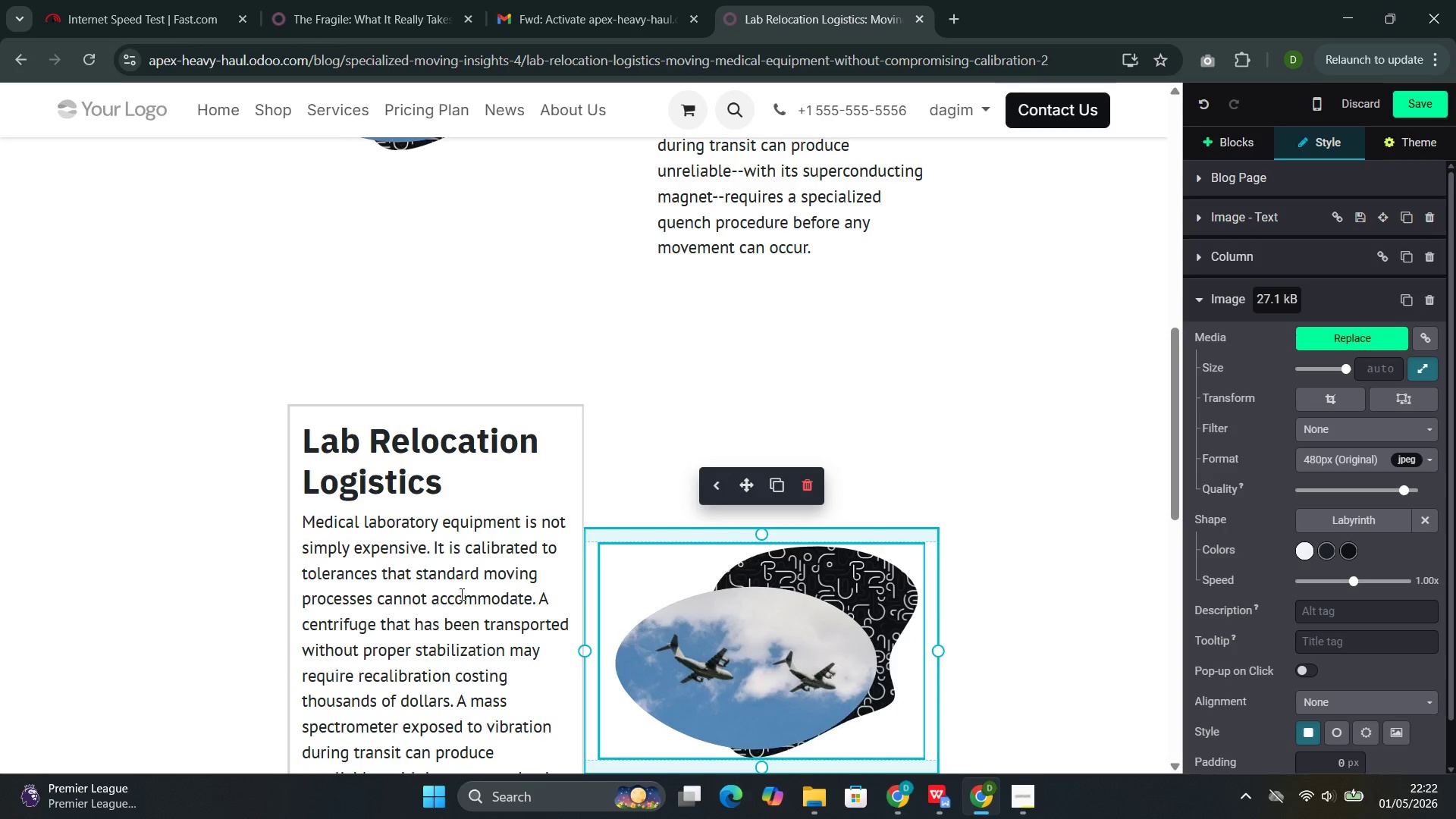 
wait(18.45)
 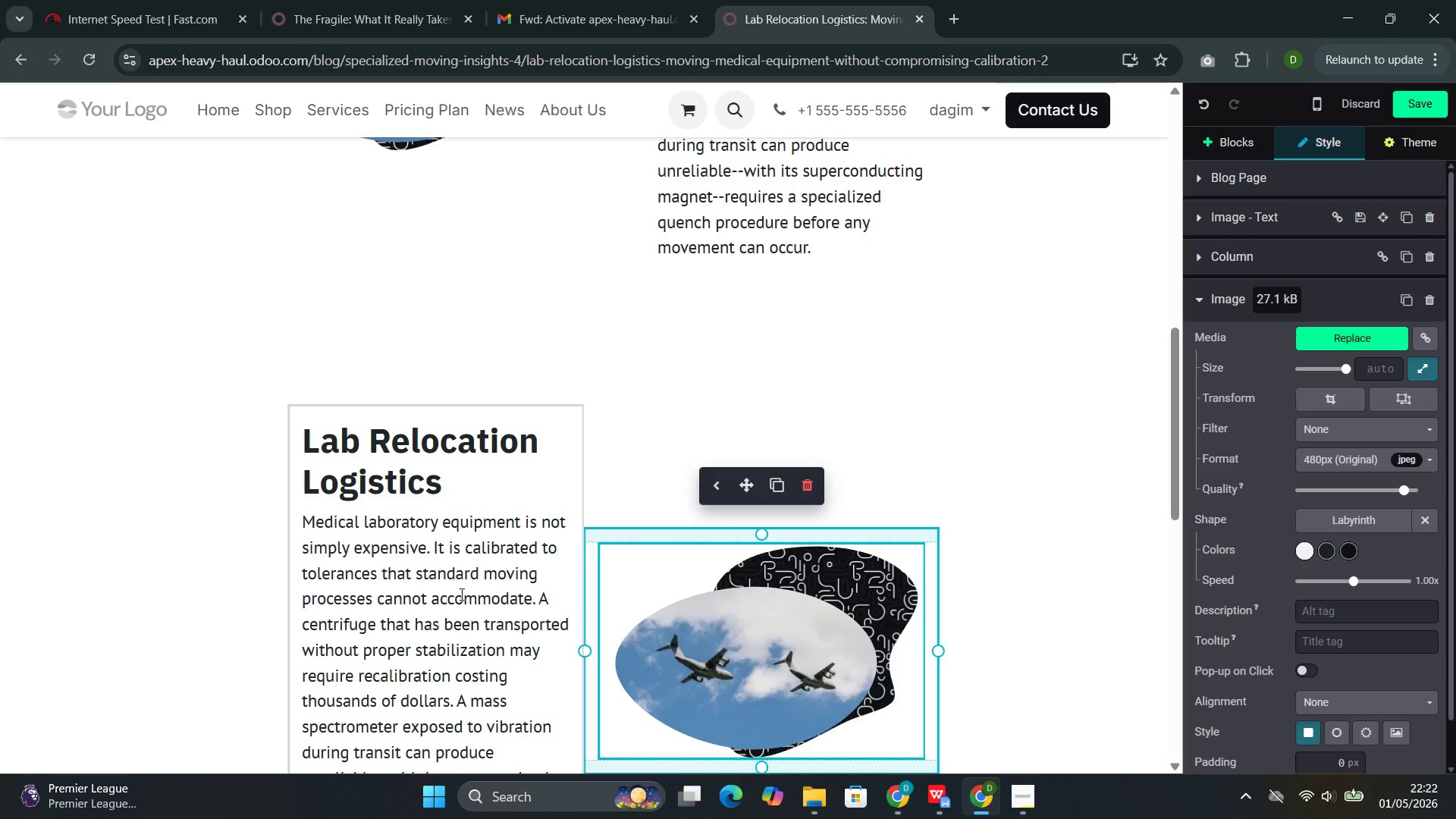 
left_click_drag(start_coordinate=[439, 482], to_coordinate=[331, 438])
 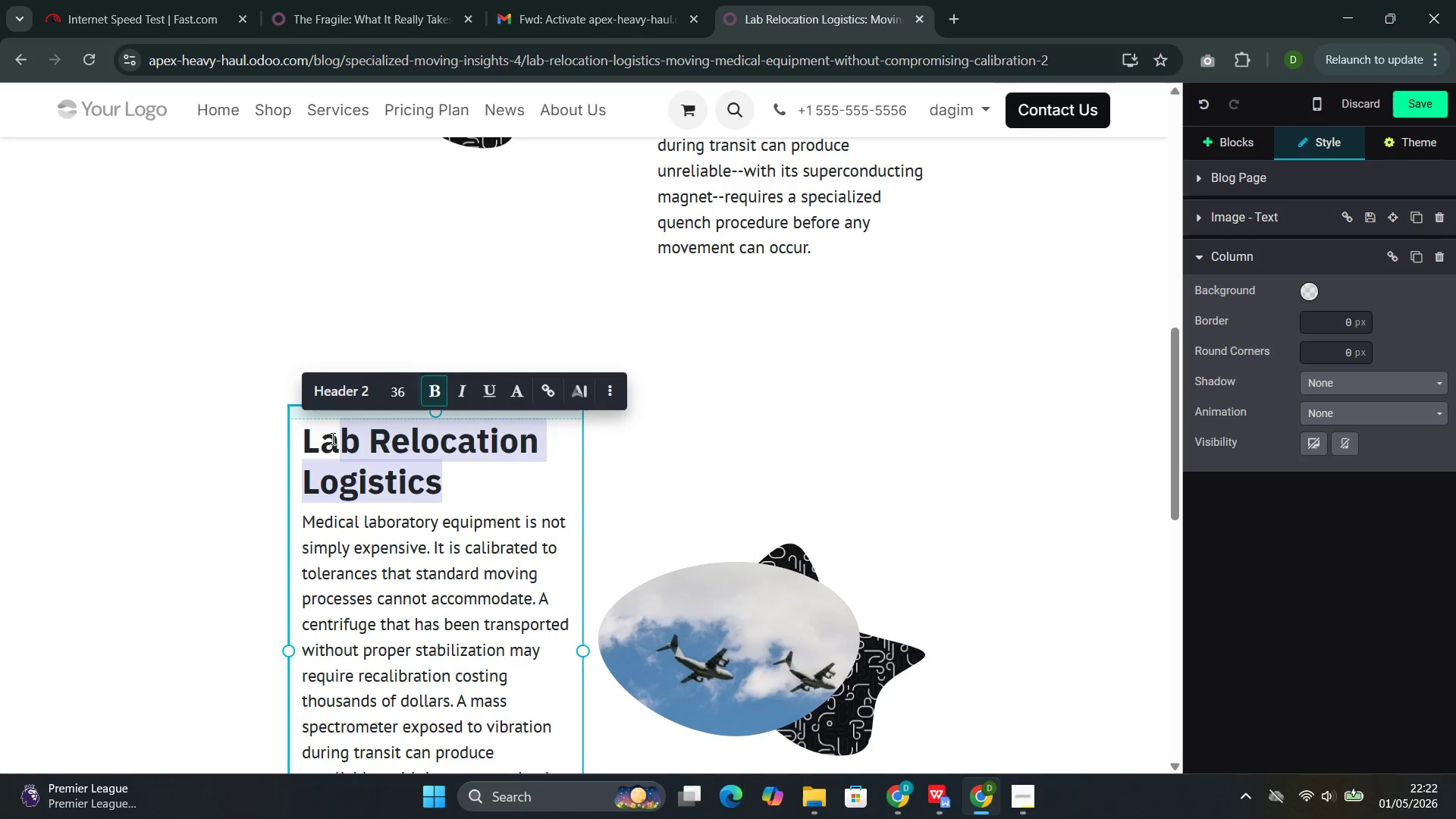 
key(Backspace)
 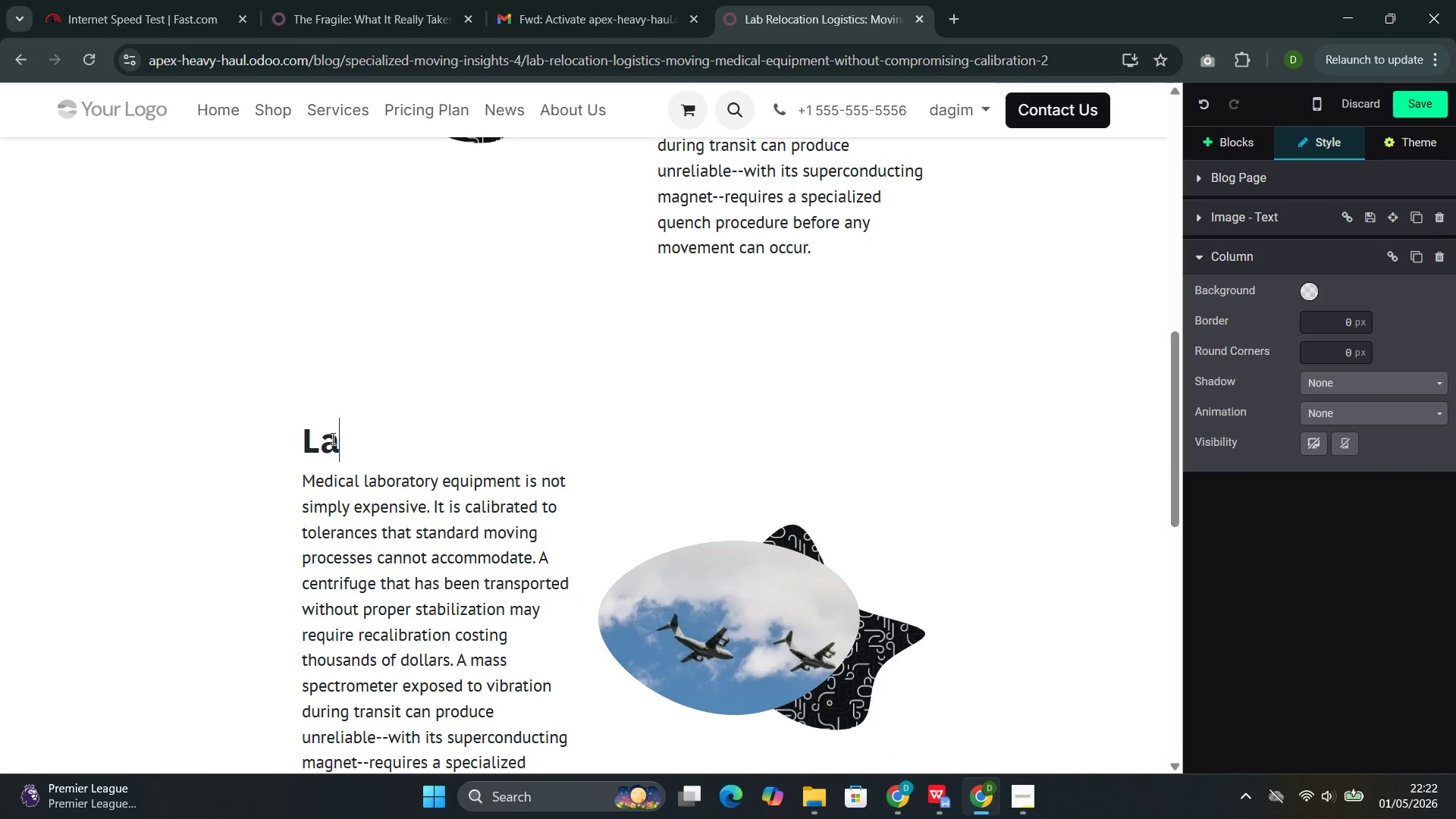 
key(Backspace)
 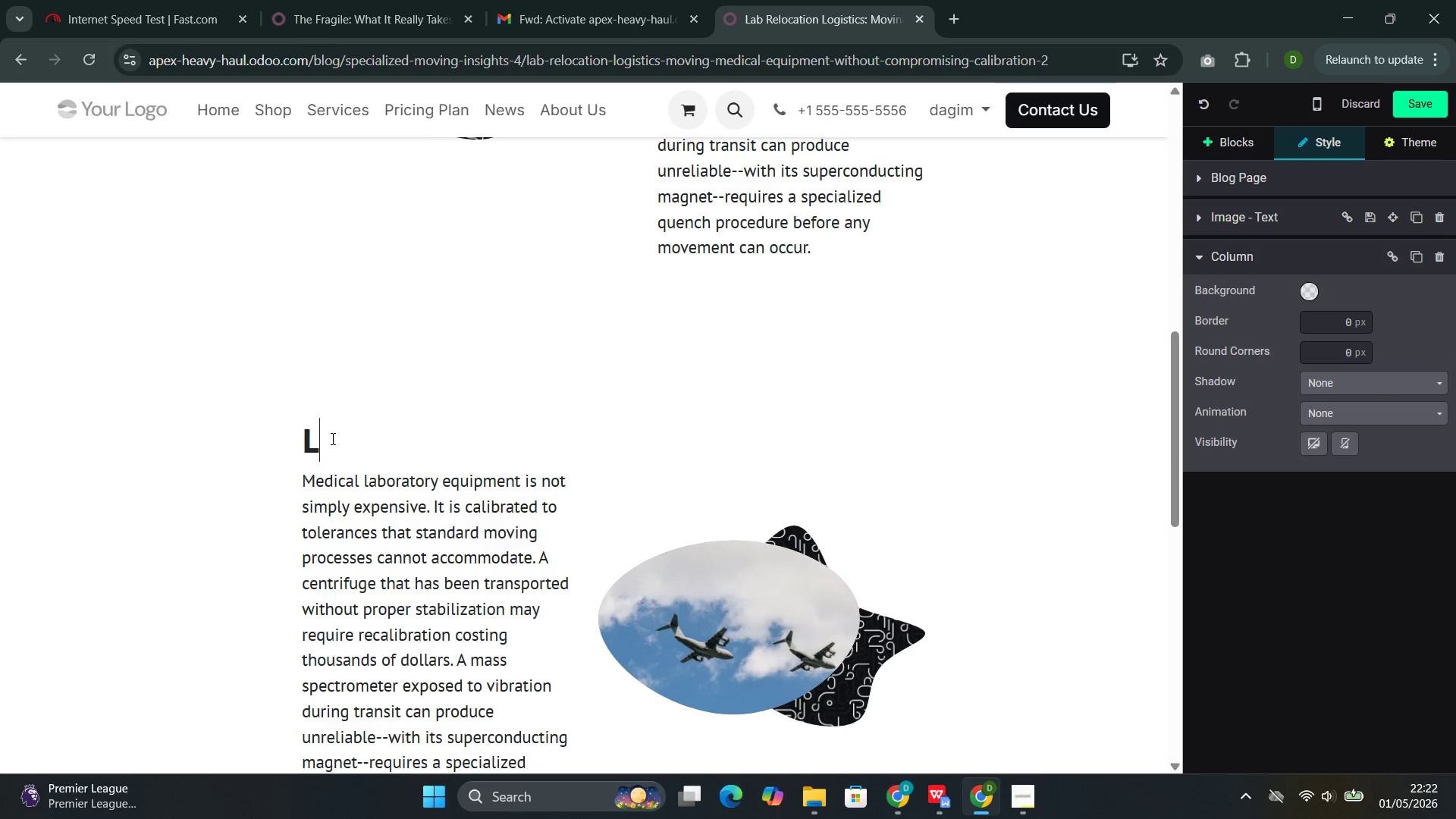 
key(Backspace)
 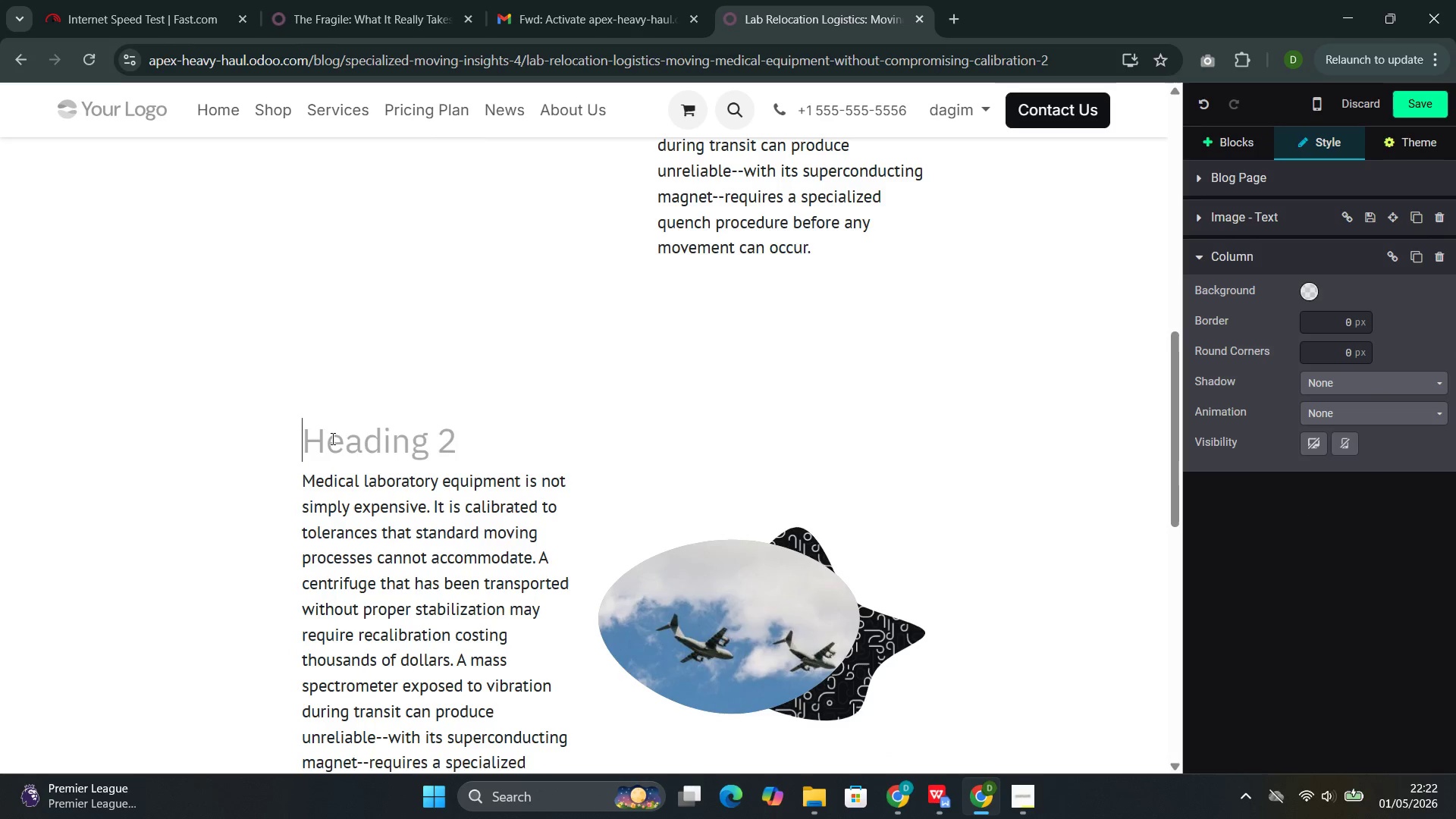 
key(Backspace)
 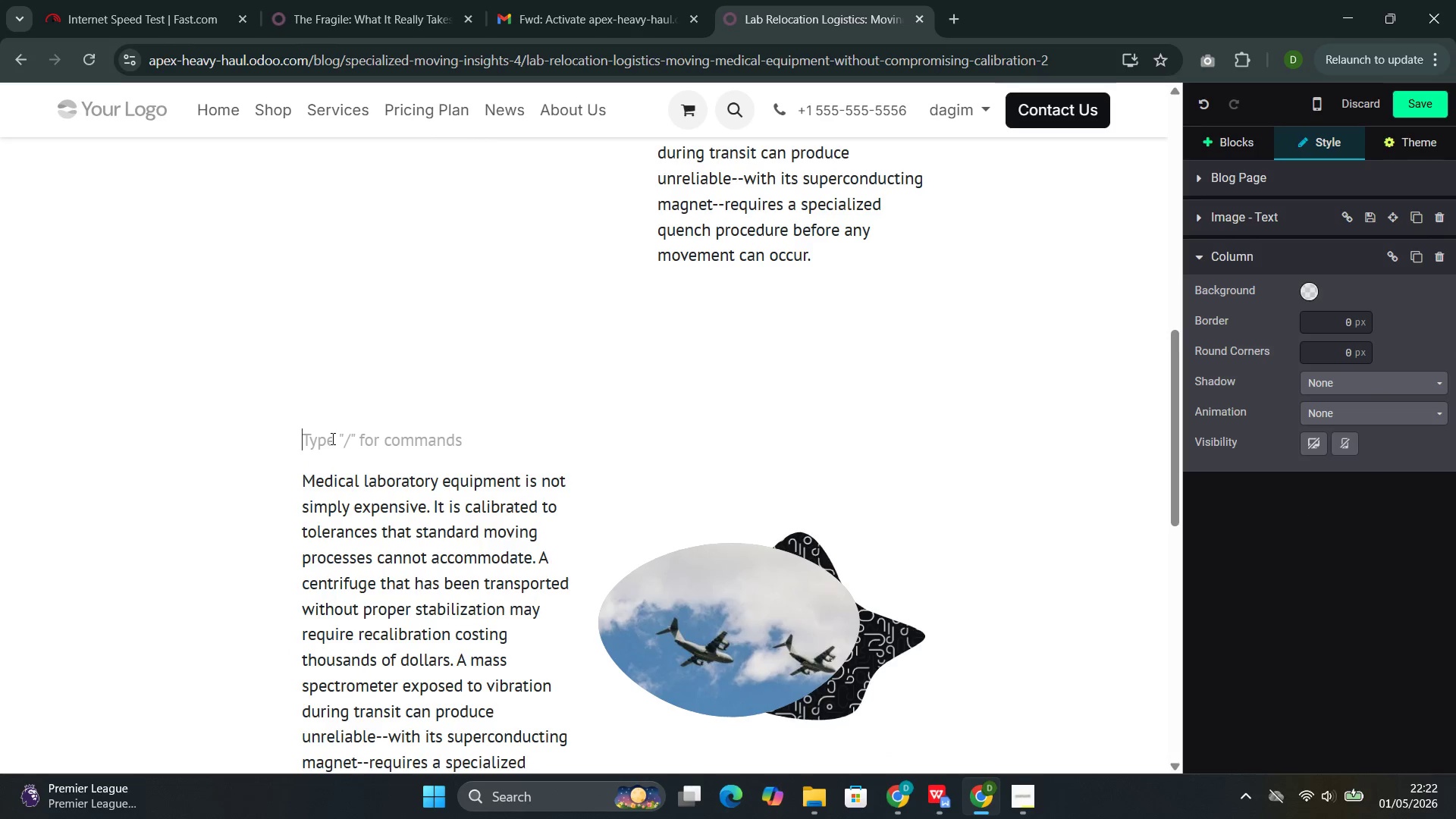 
key(Backspace)
 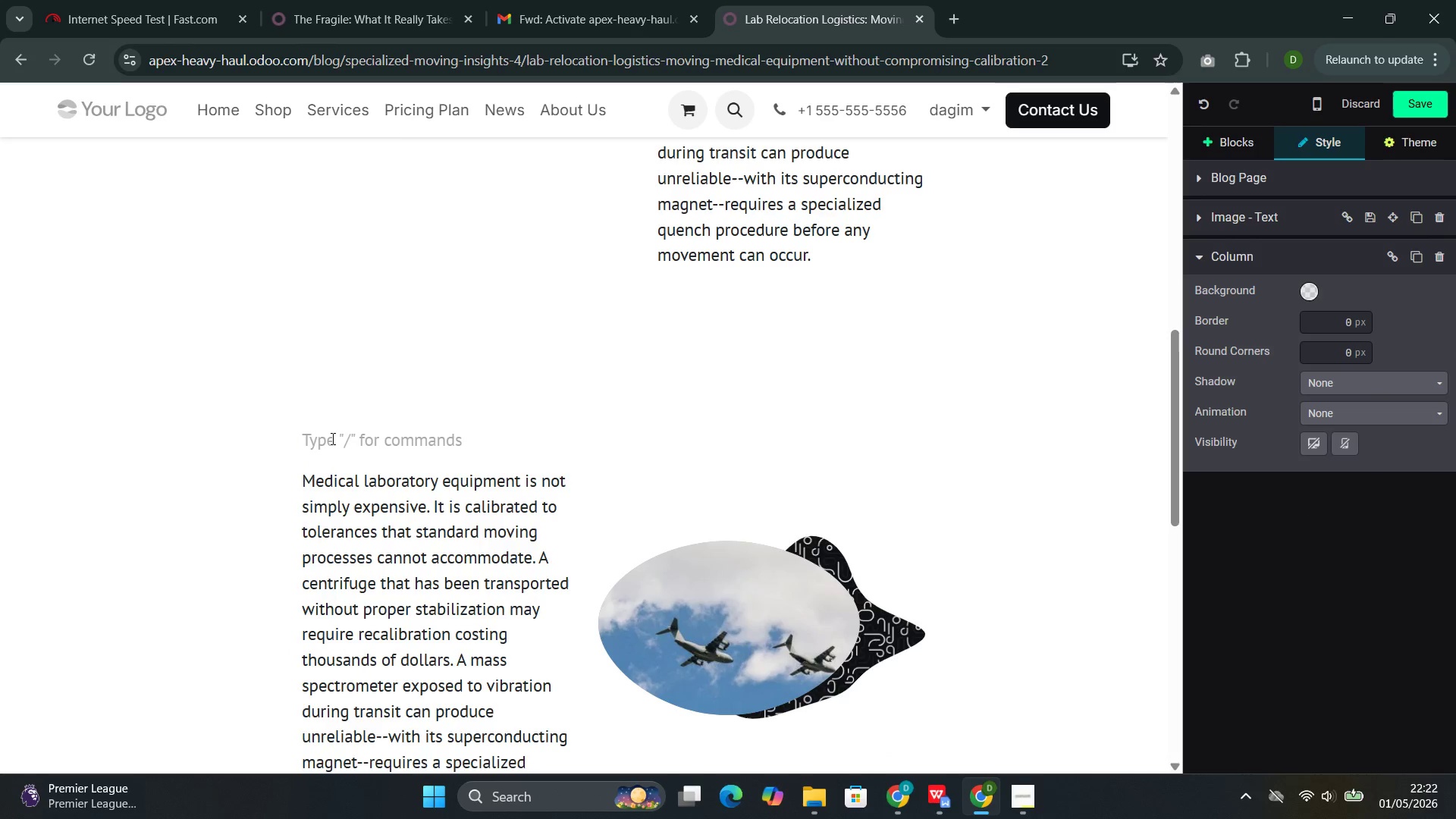 
key(ArrowDown)
 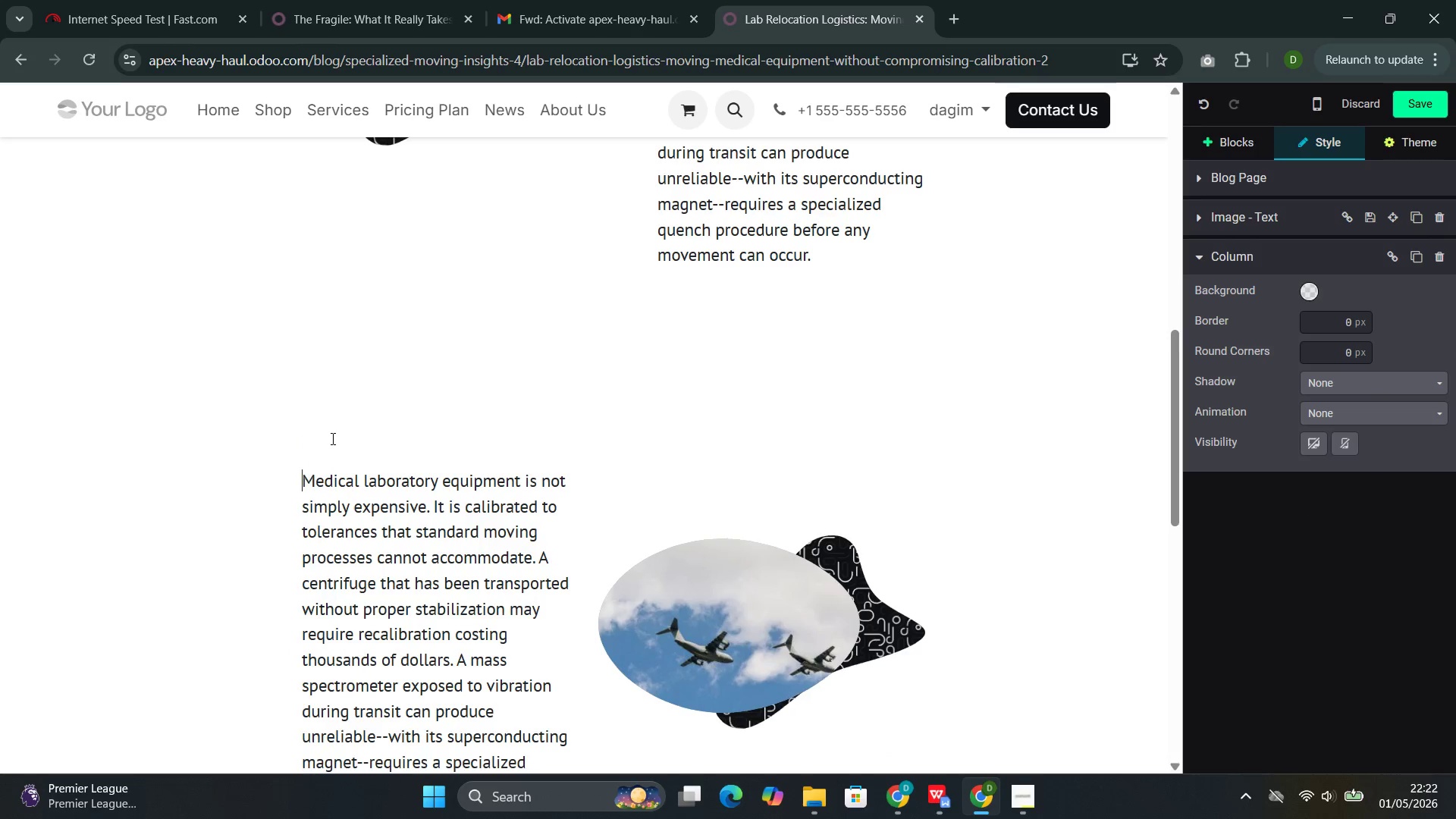 
key(Backspace)
 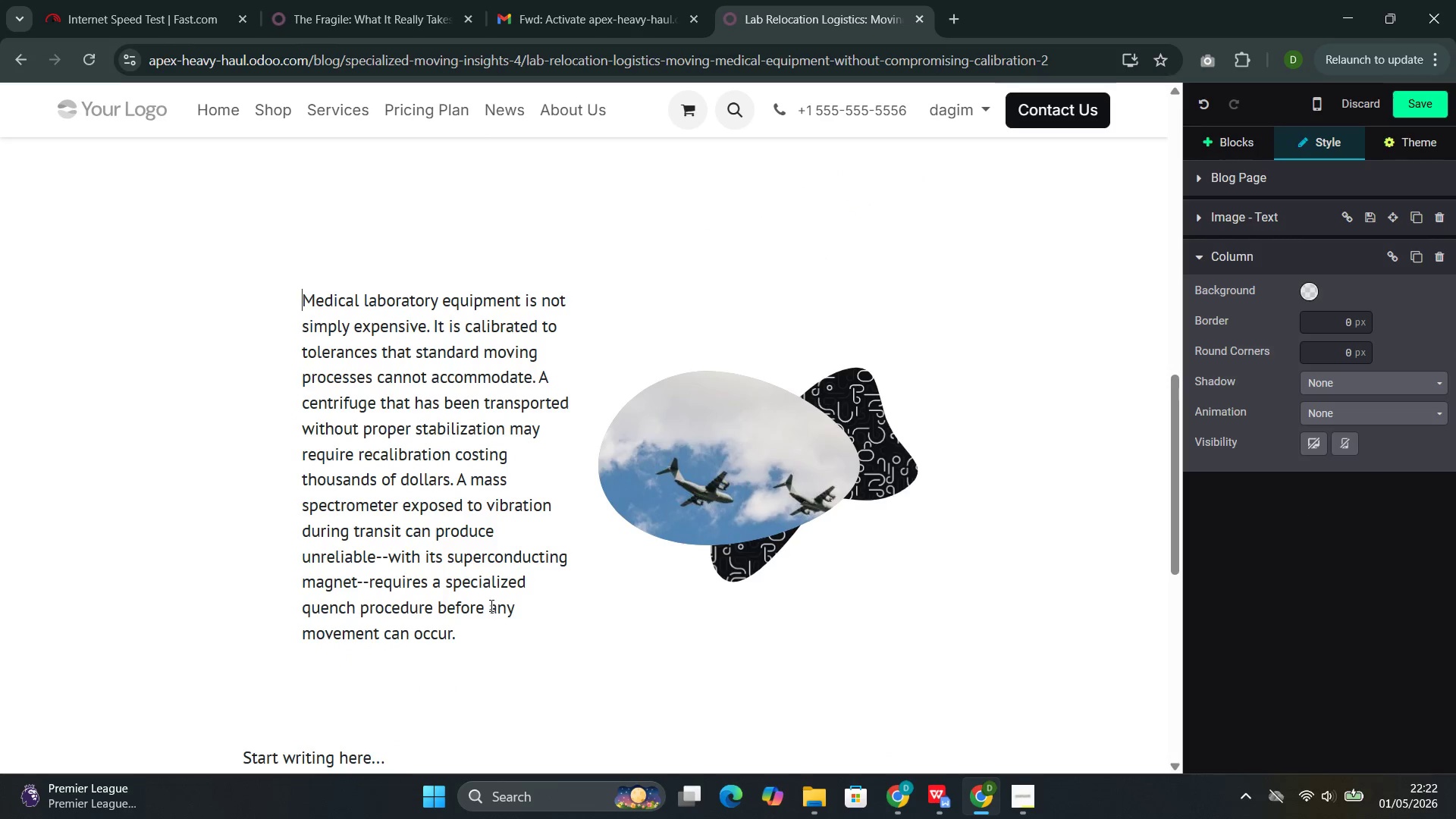 
left_click_drag(start_coordinate=[472, 623], to_coordinate=[334, 308])
 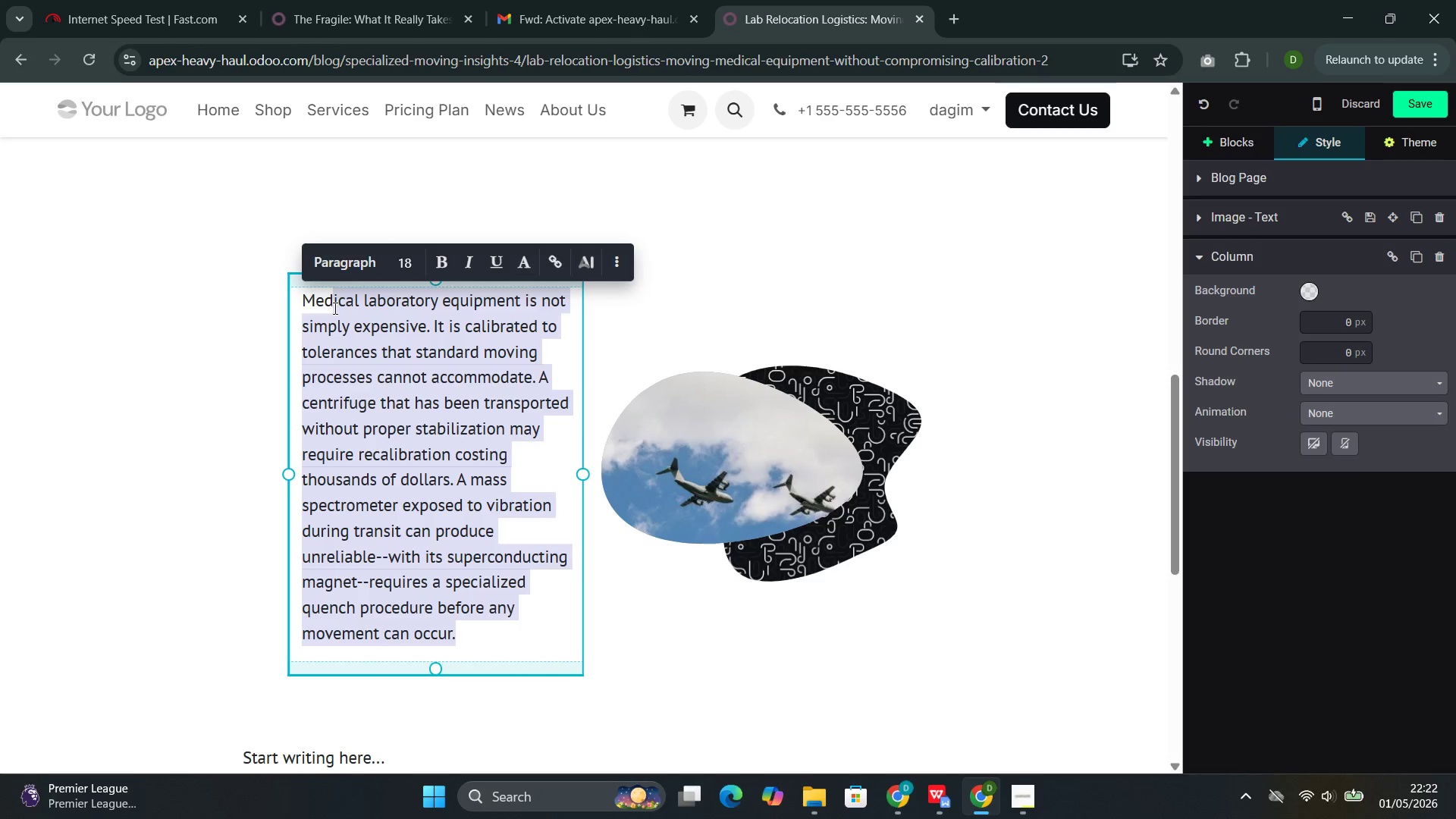 
key(Backspace)
key(Backspace)
key(Backspace)
key(Backspace)
type(For laboratory directors and ho)
 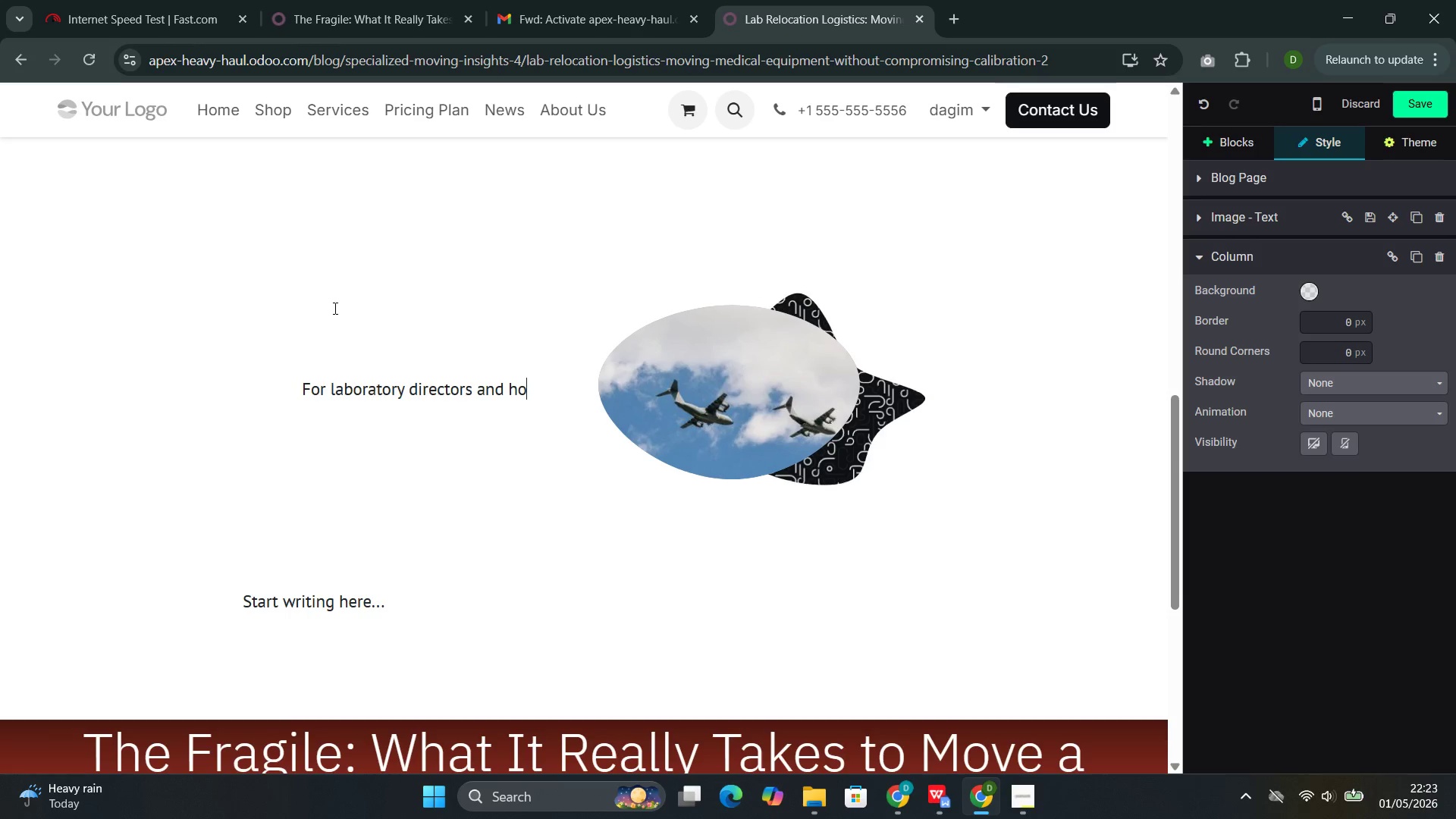 
type(spital administrators, the stakes of a relocat)
 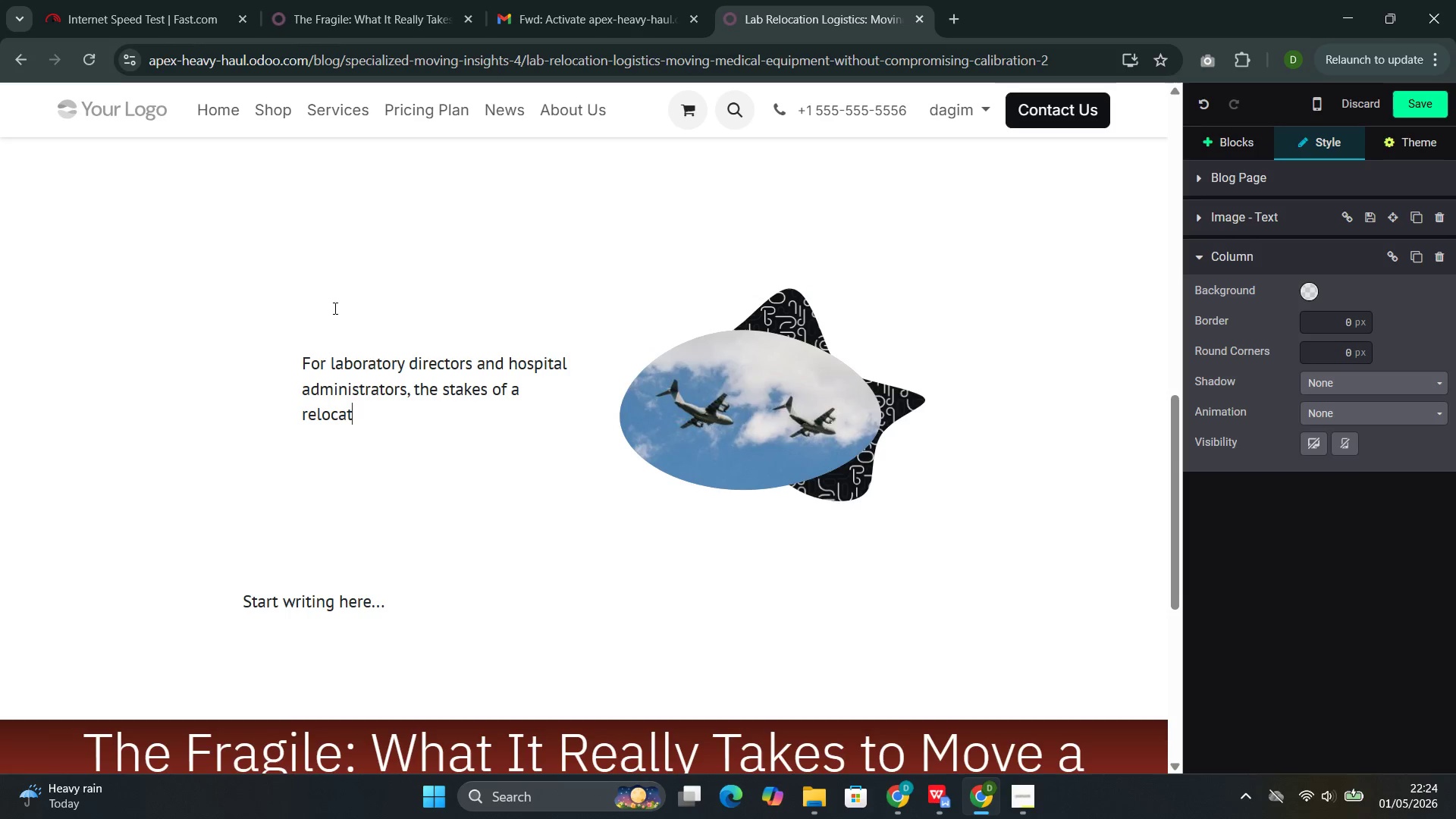 
wait(80.58)
 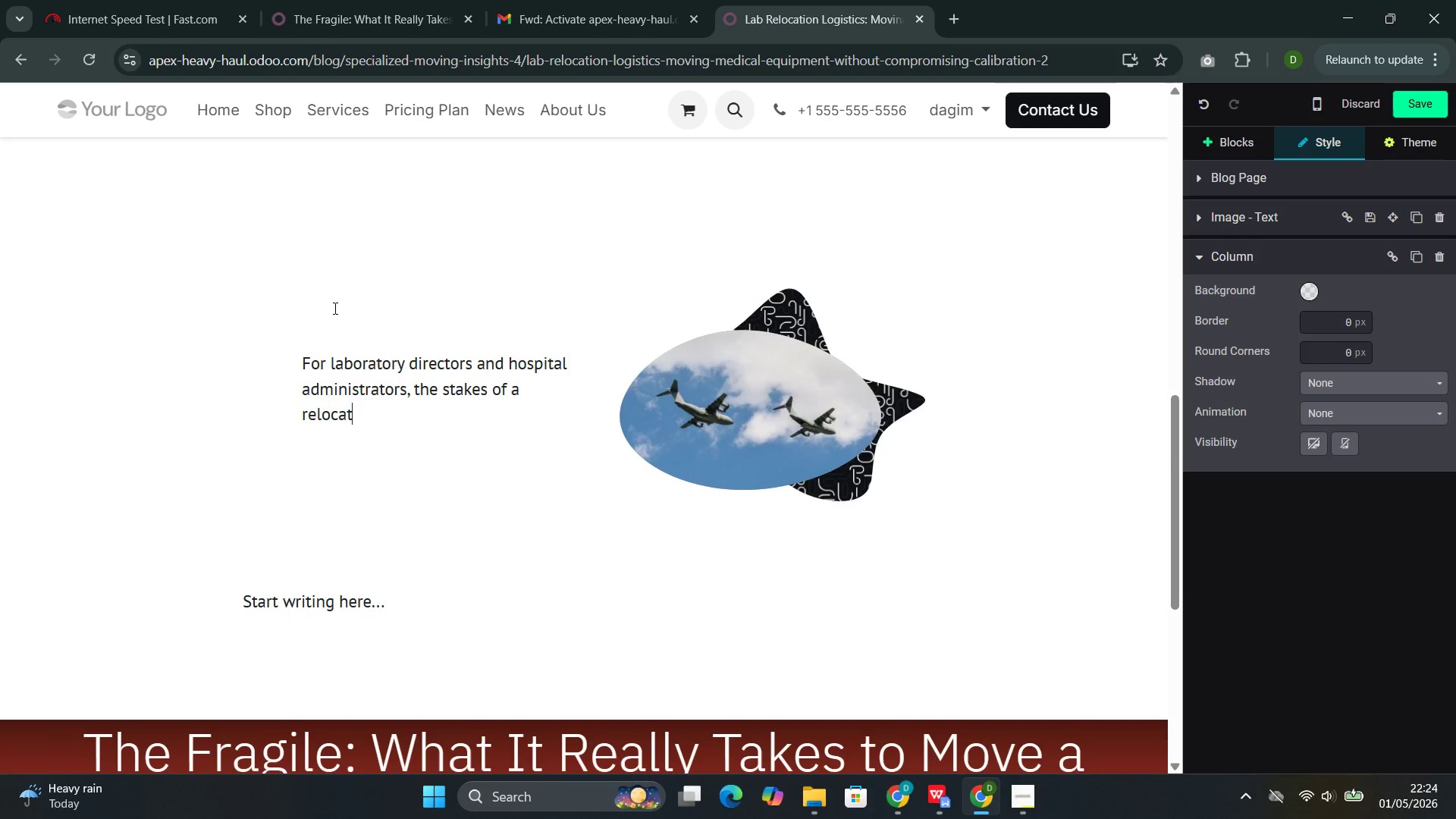 
type(ion extend beyond )
 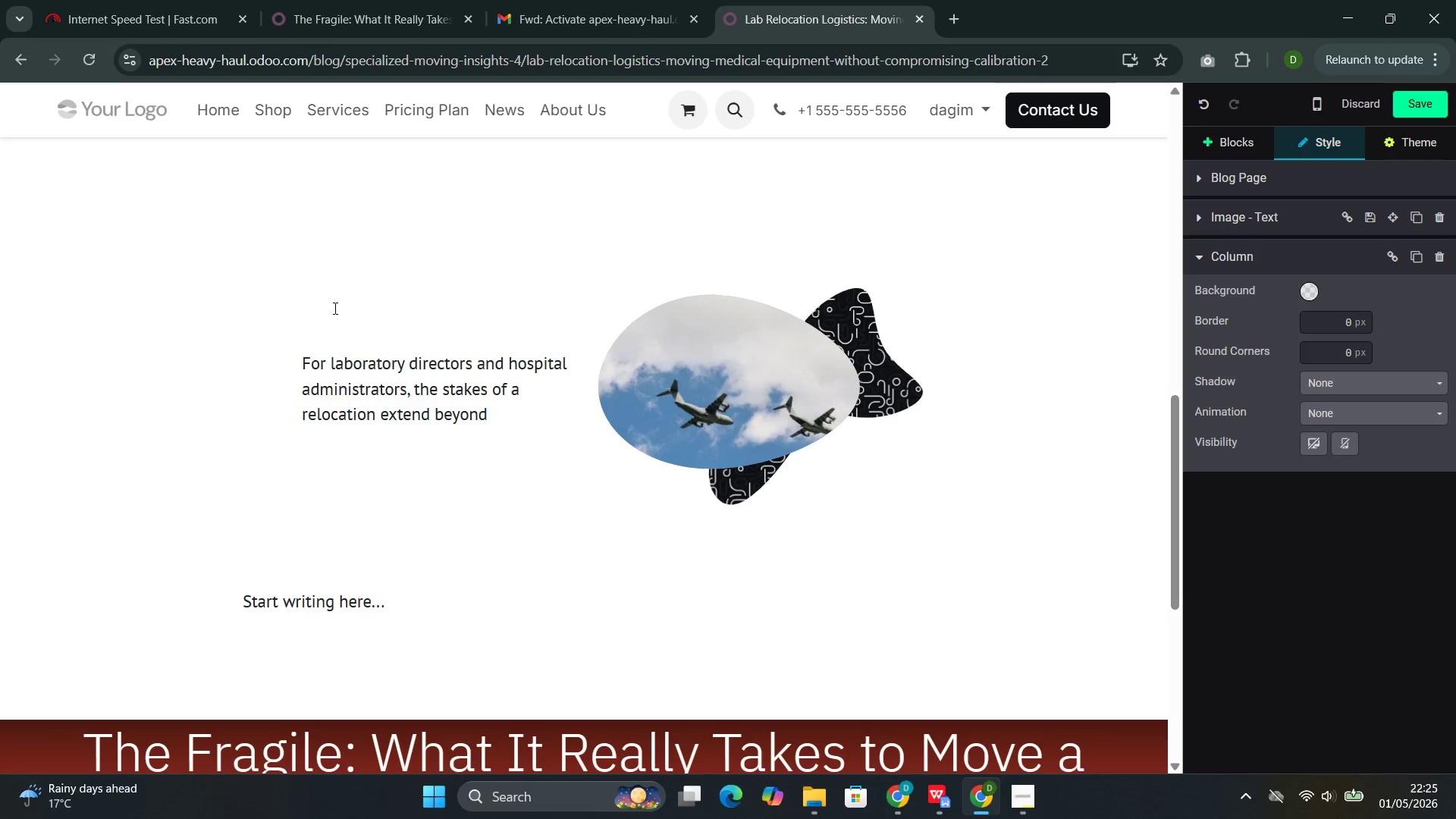 
type(logistic )
key(Backspace)
type(s. Inexperie)
 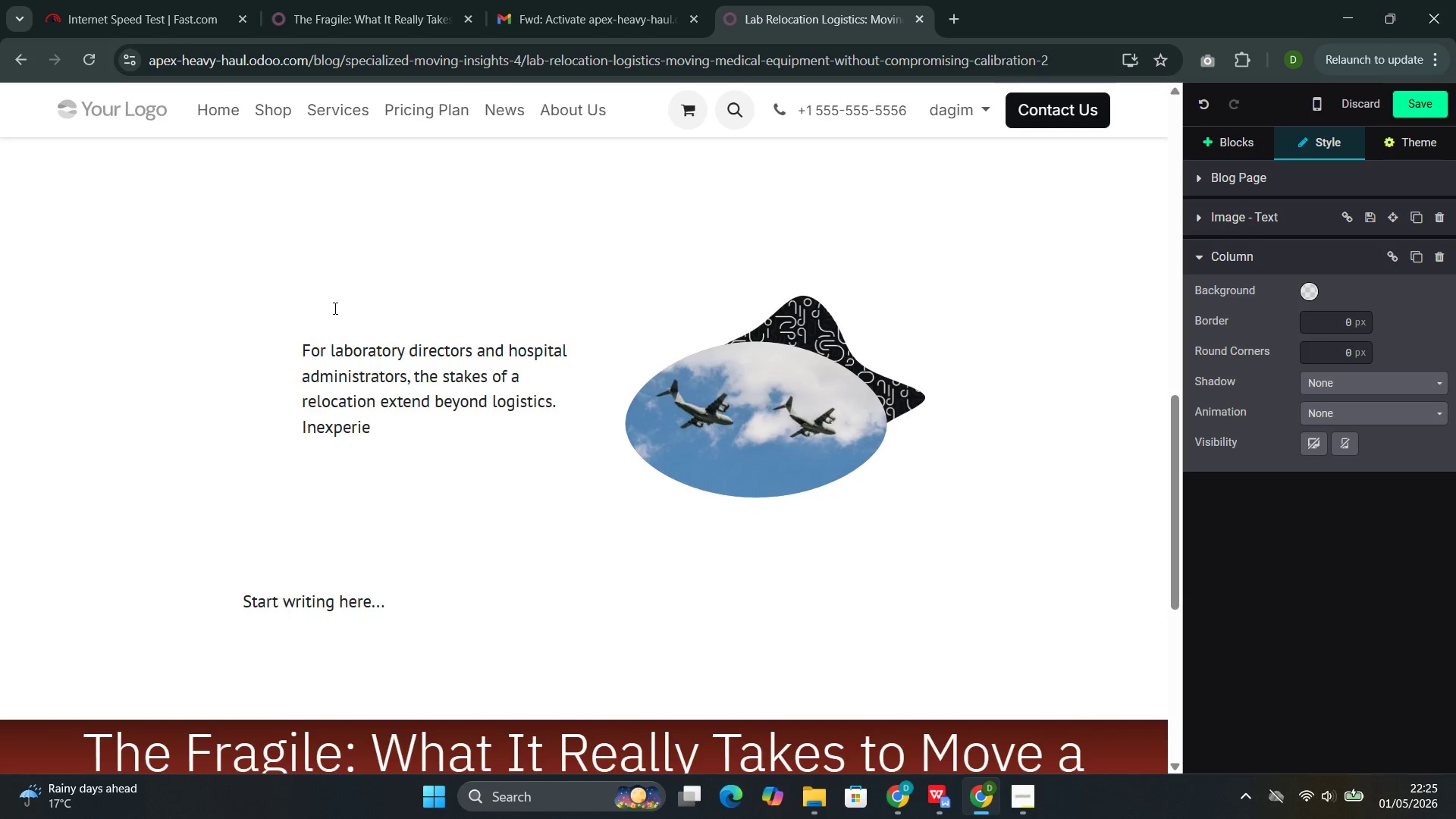 
wait(21.67)
 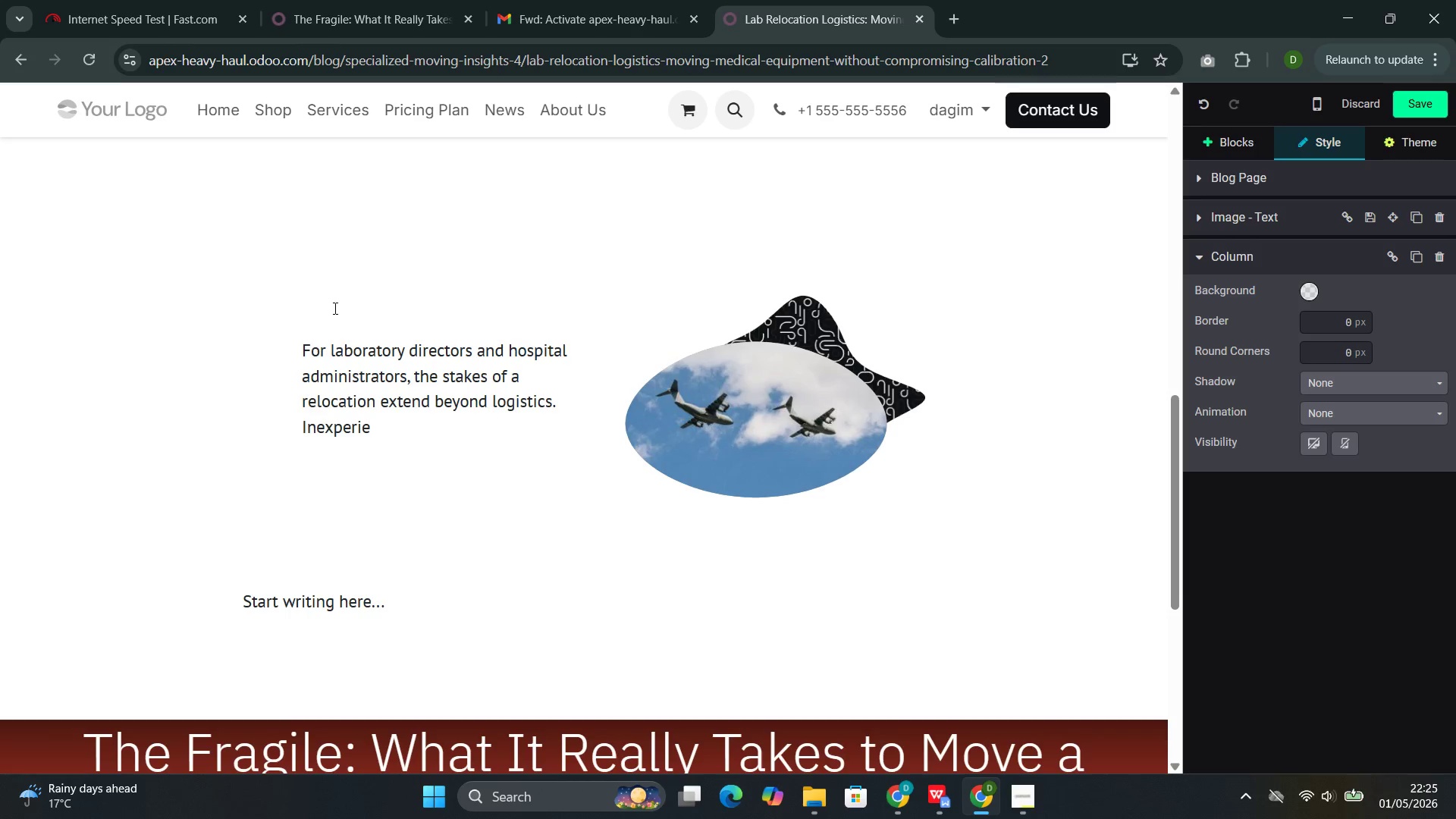 
type(nced movers can cause )
 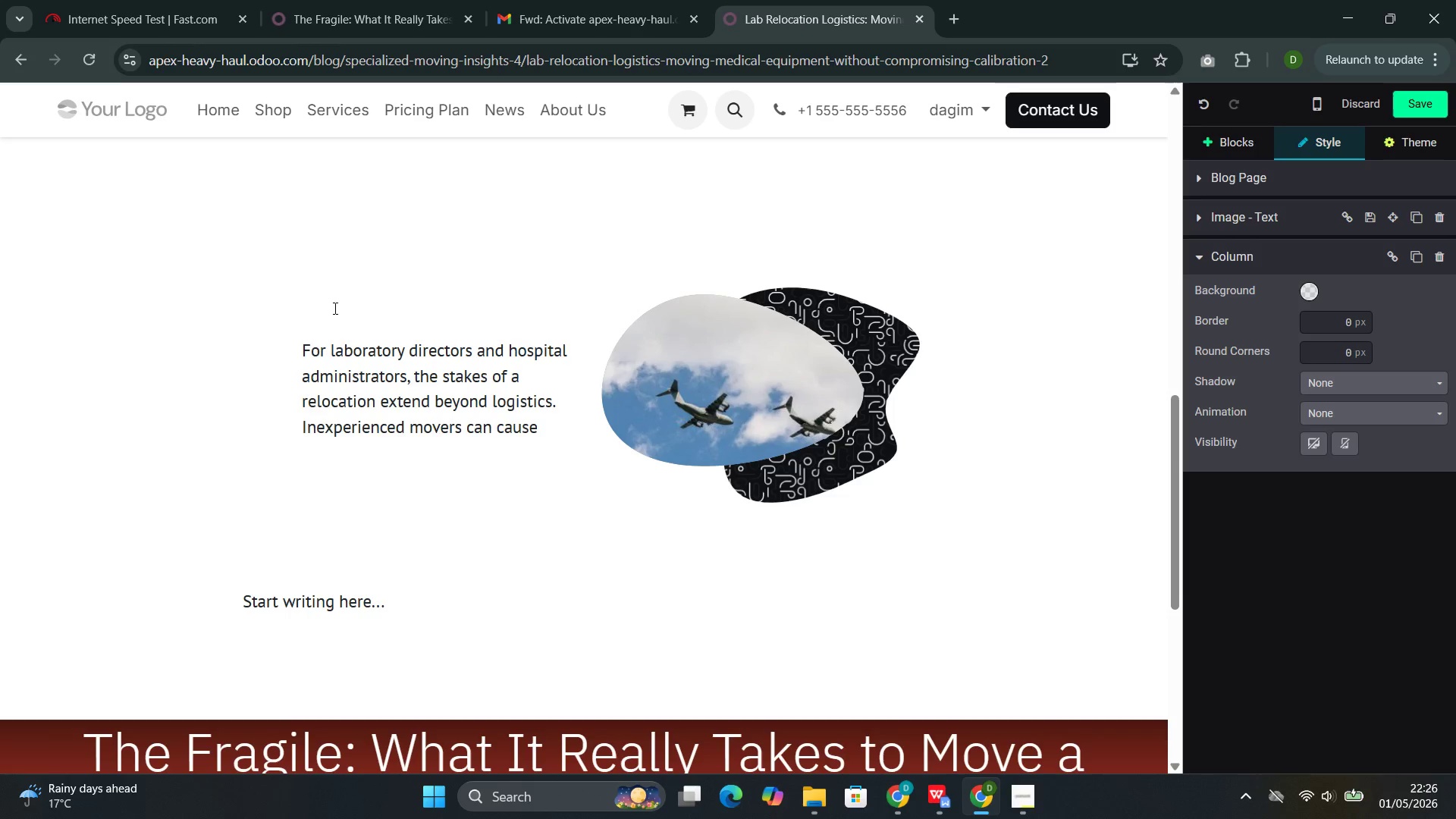 
wait(5.41)
 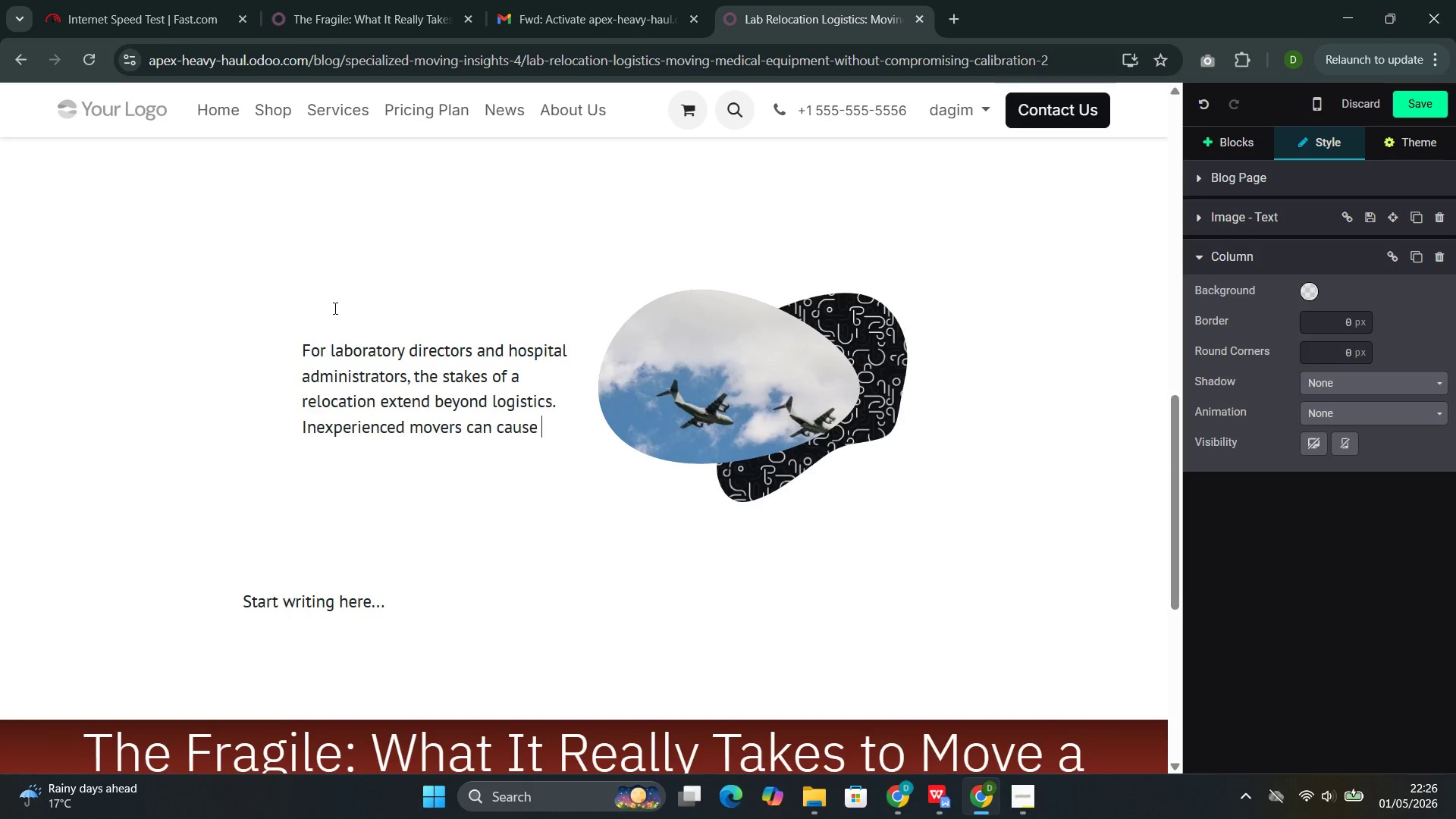 
type(equipment calibration)
 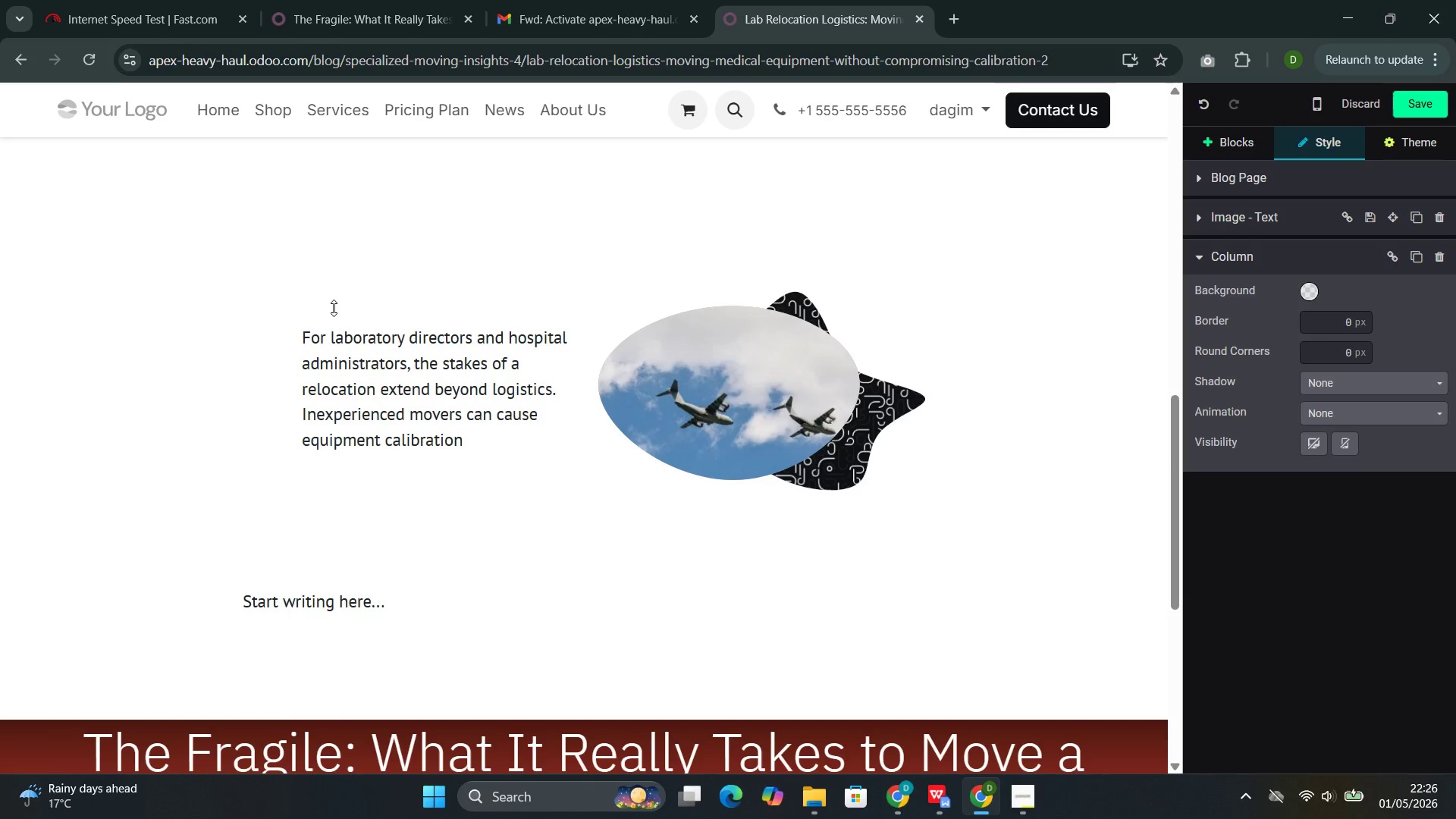 
wait(9.86)
 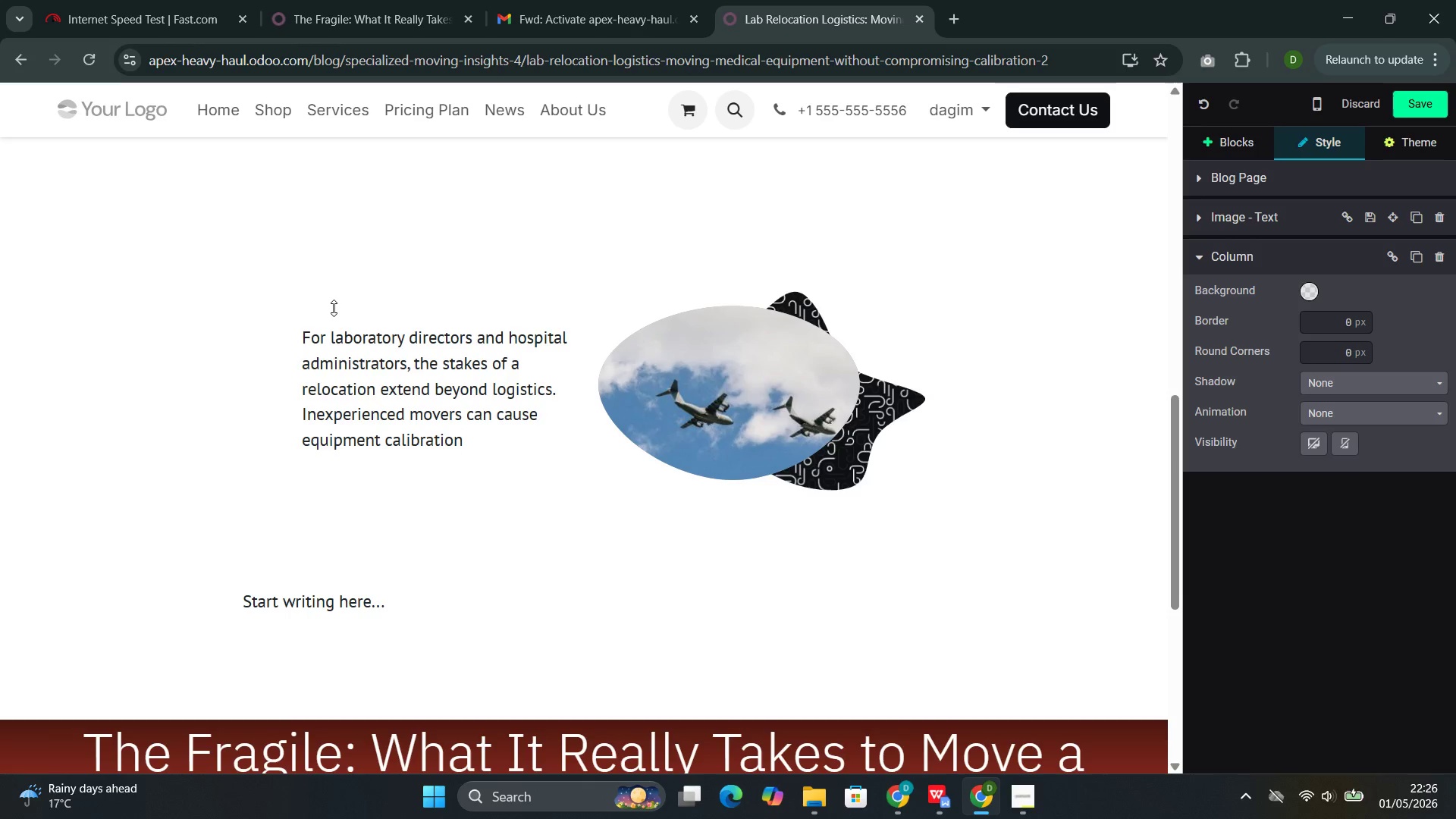 
type( issues that delay resea)
 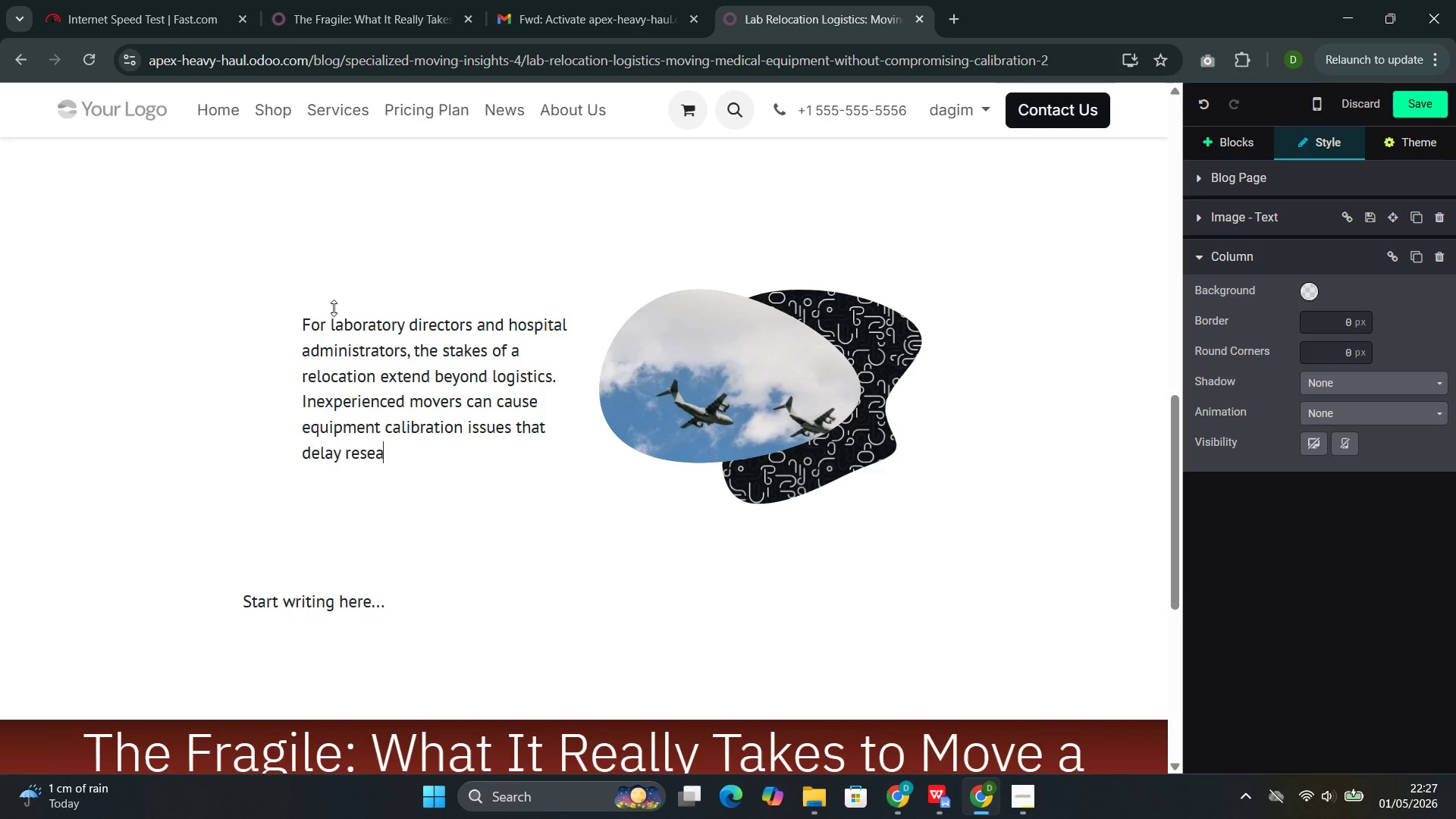 
wait(23.12)
 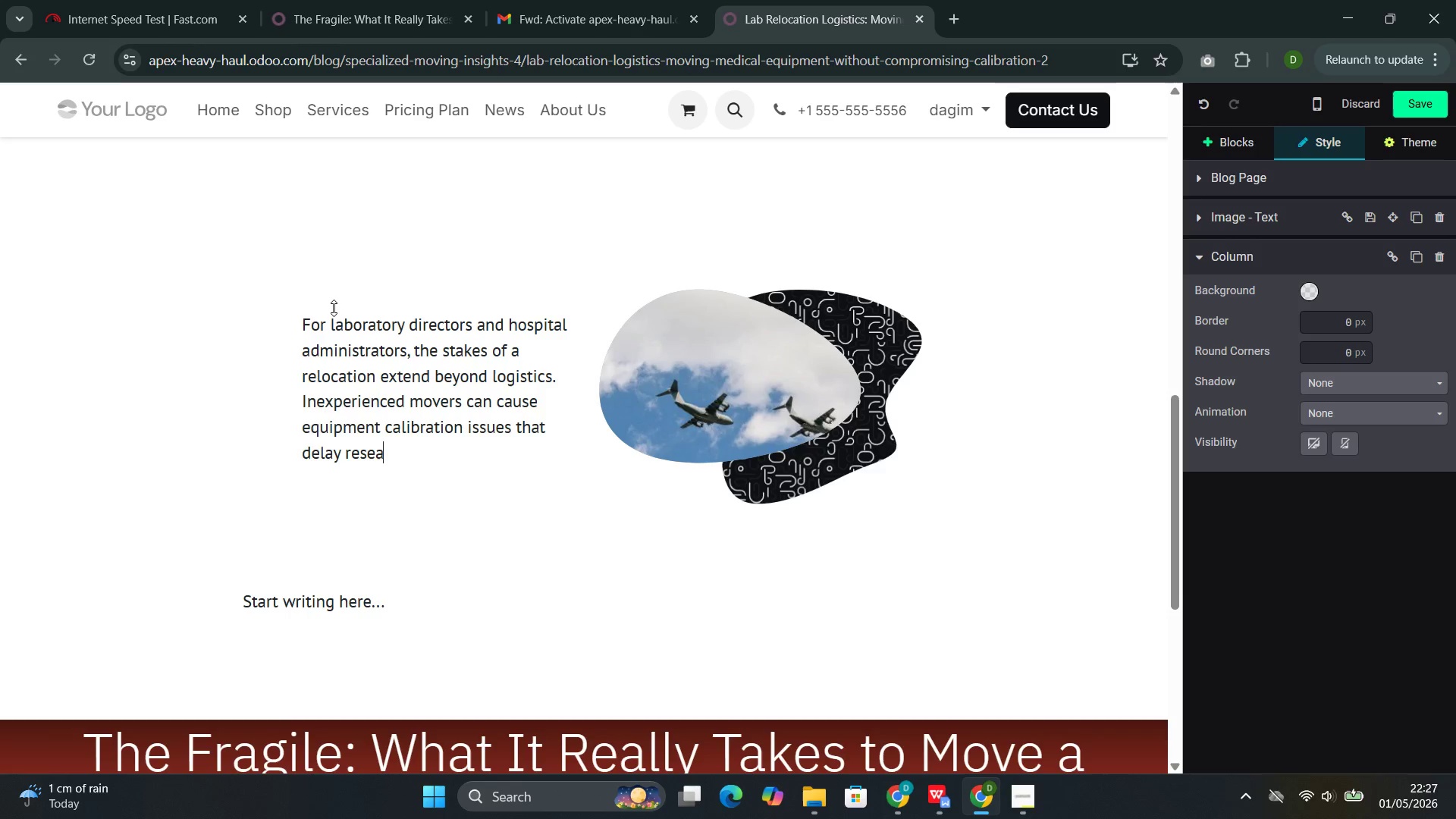 
type(rch timelines or compromise patient care)
 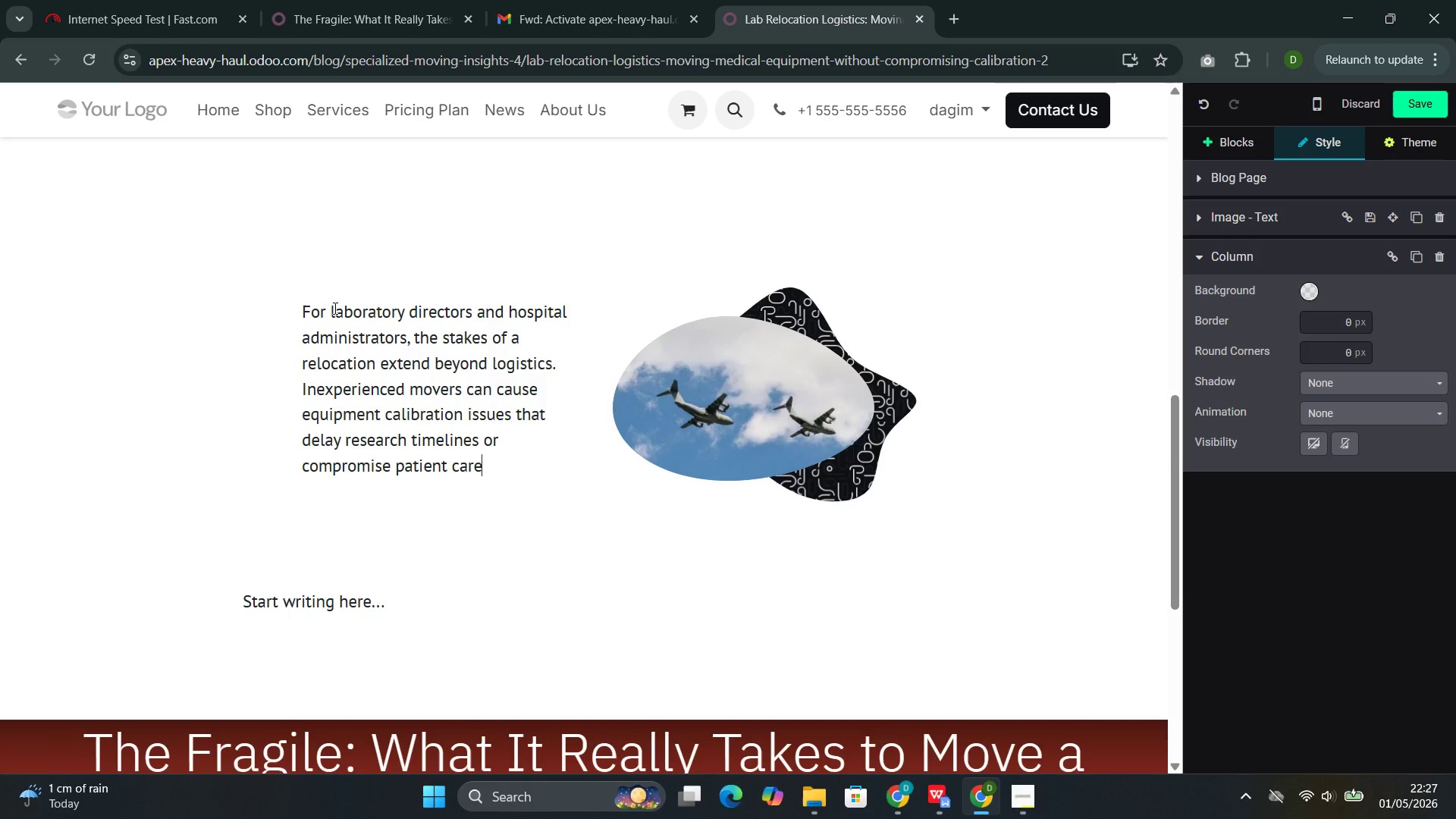 
wait(7.27)
 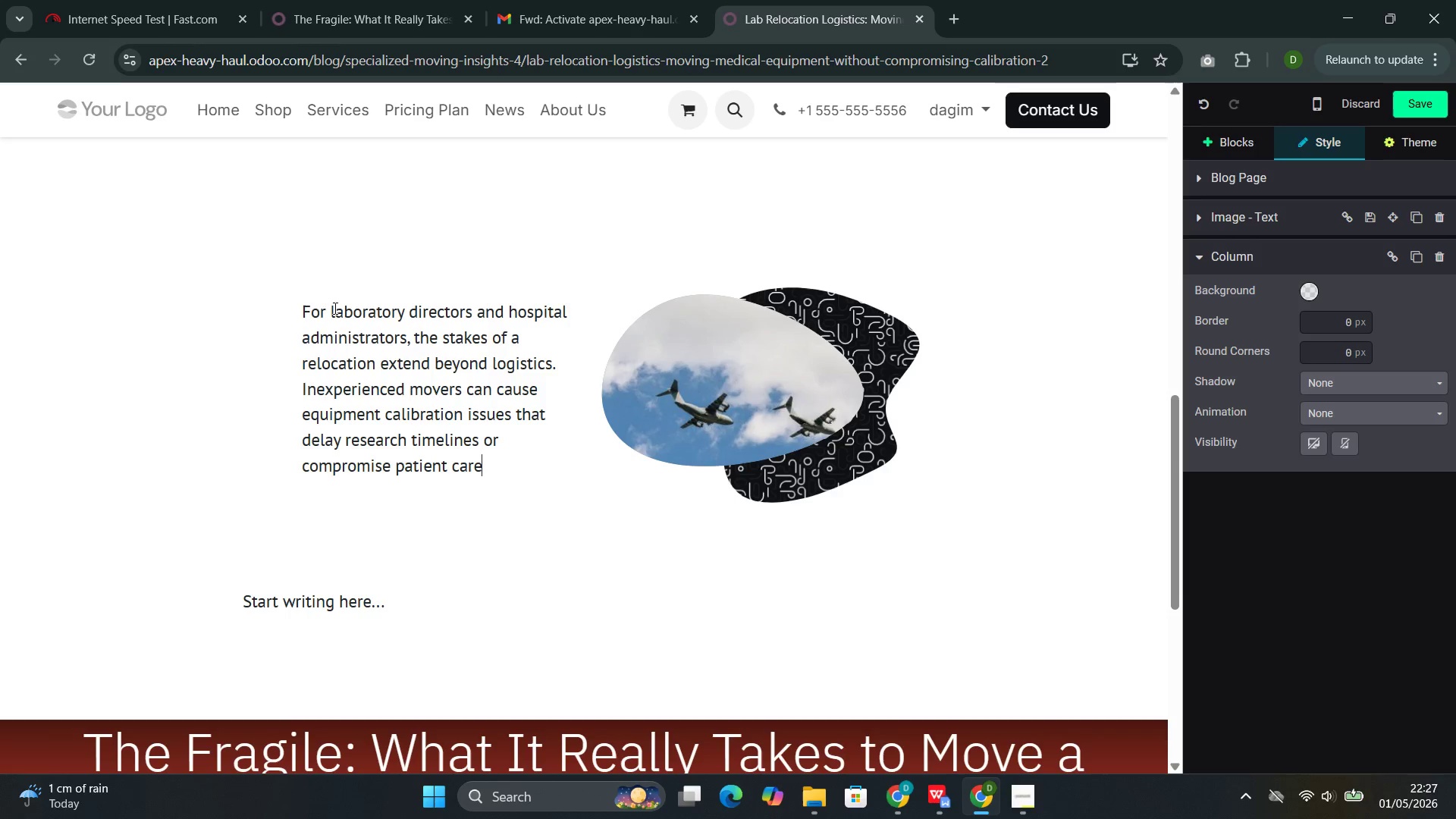 
type(. The lacj)
key(Backspace)
 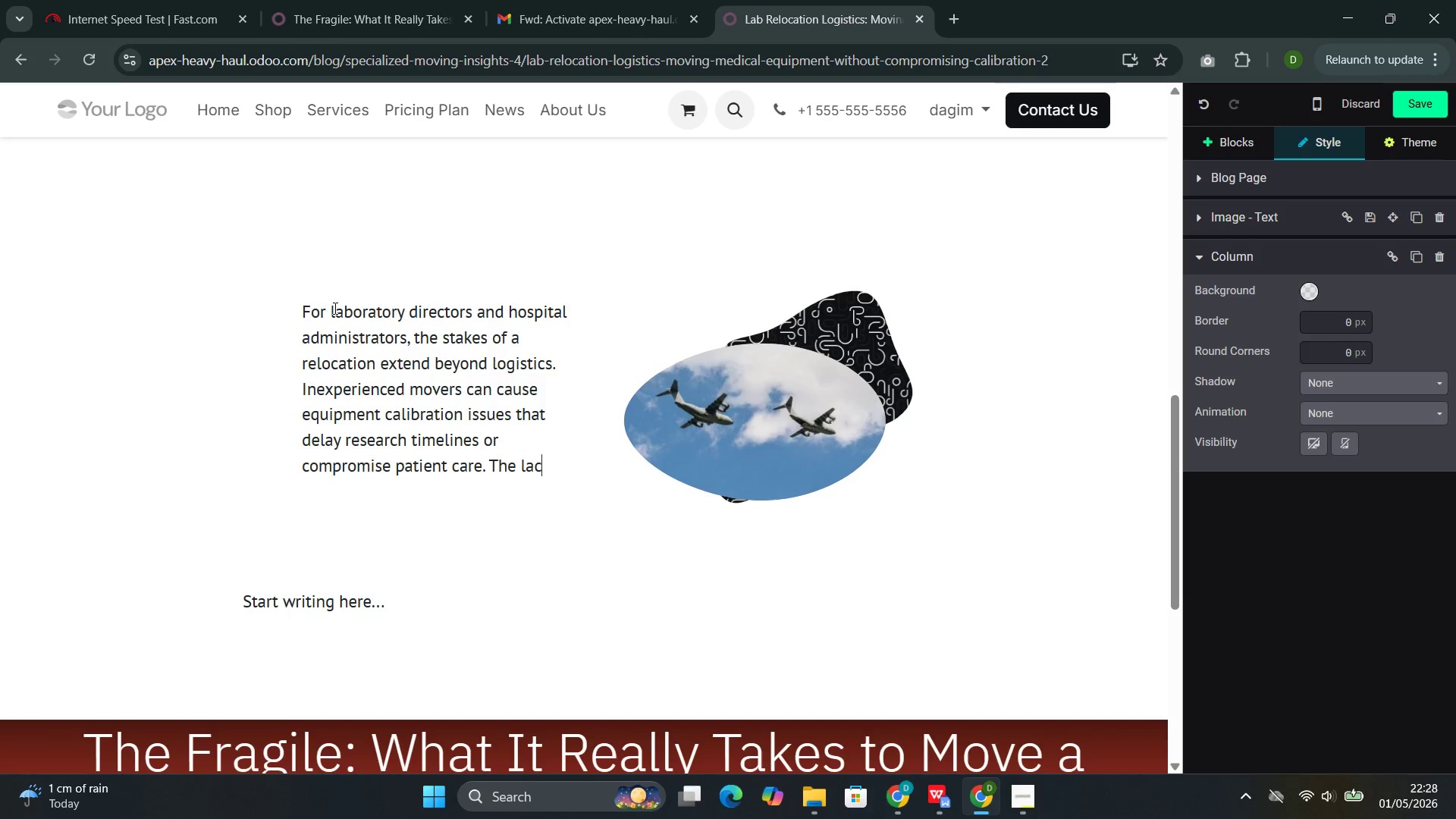 
wait(57.47)
 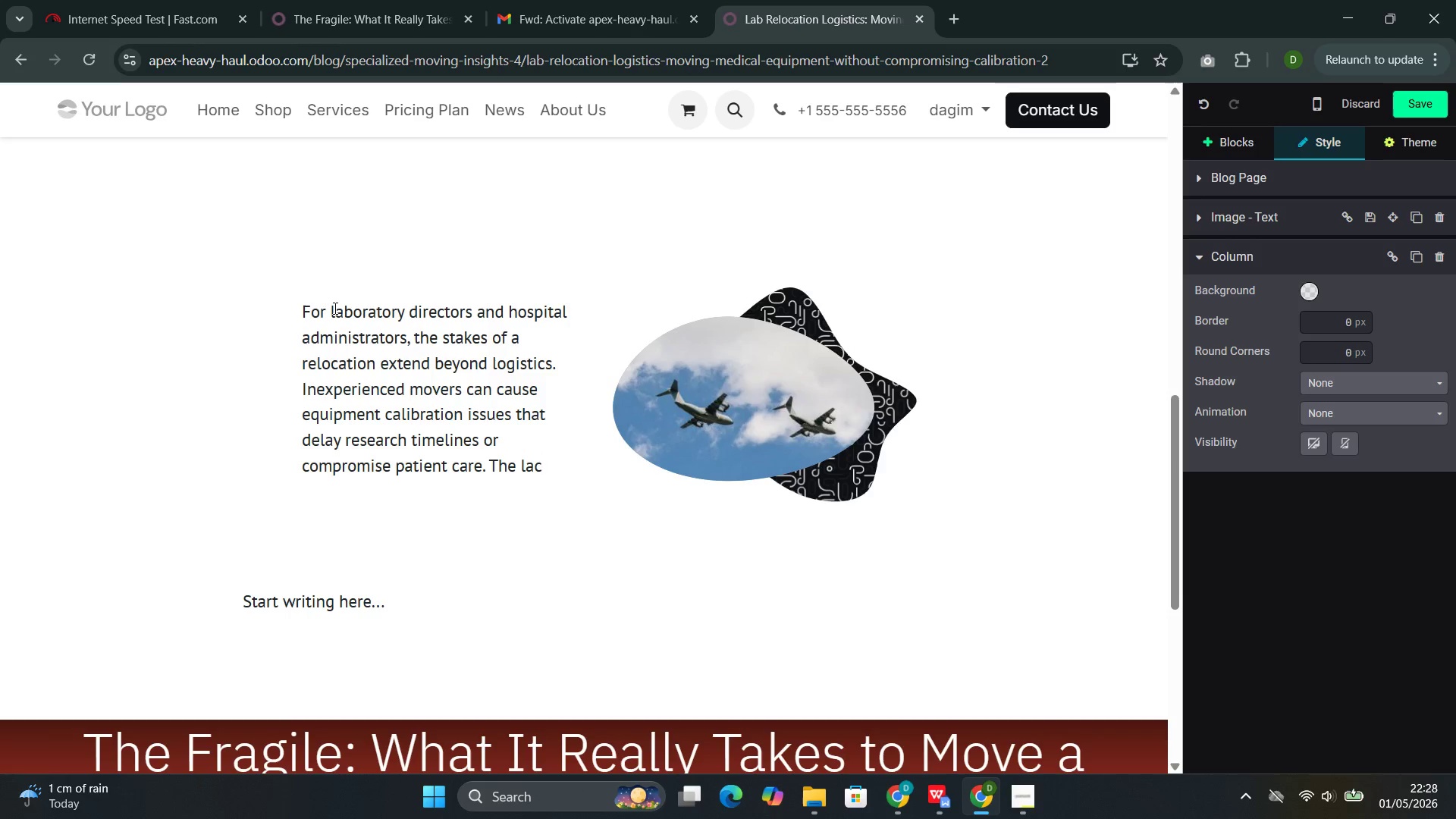 
type(k of specialized )
 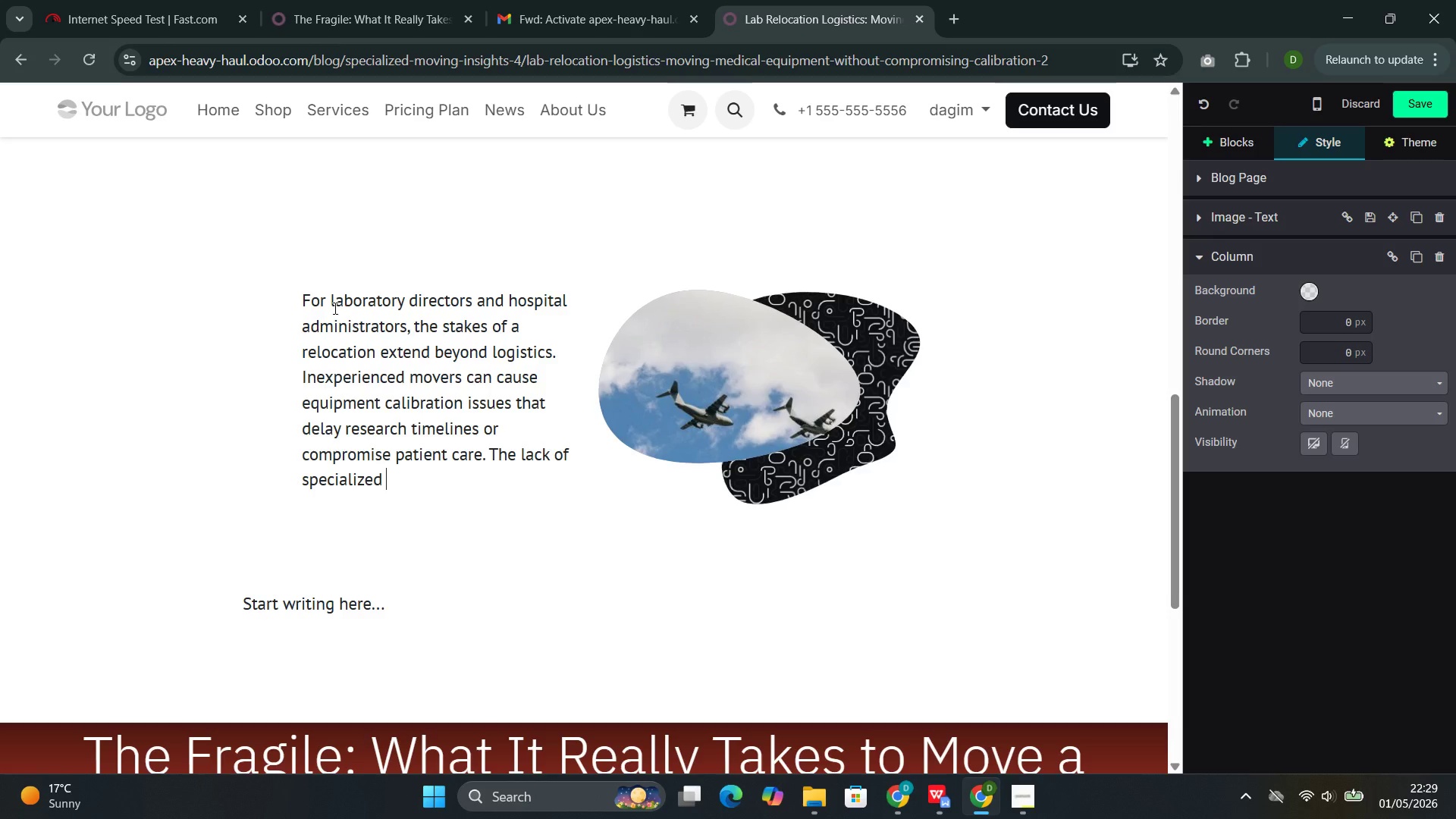 
wait(14.78)
 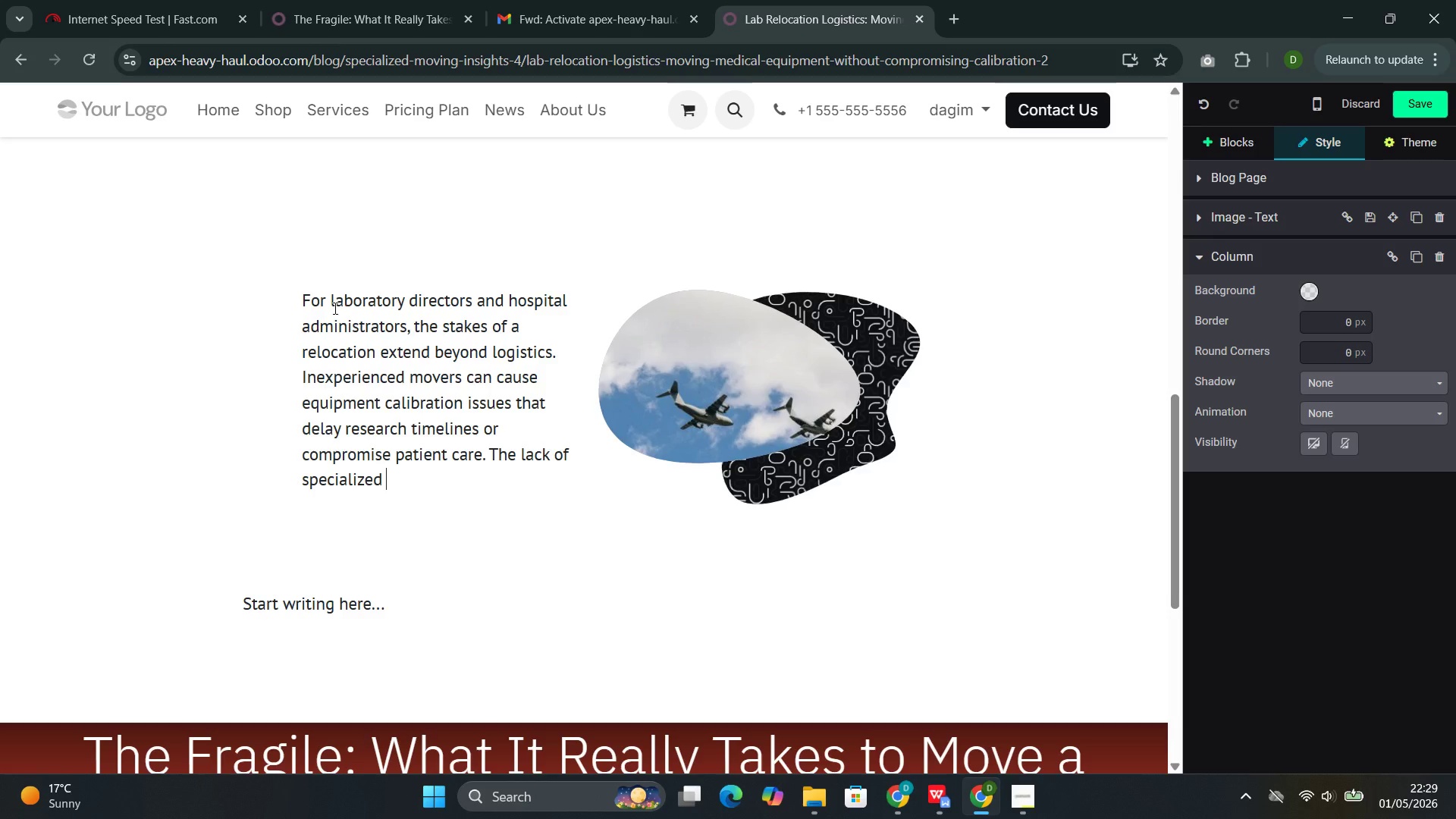 
type(ri)
 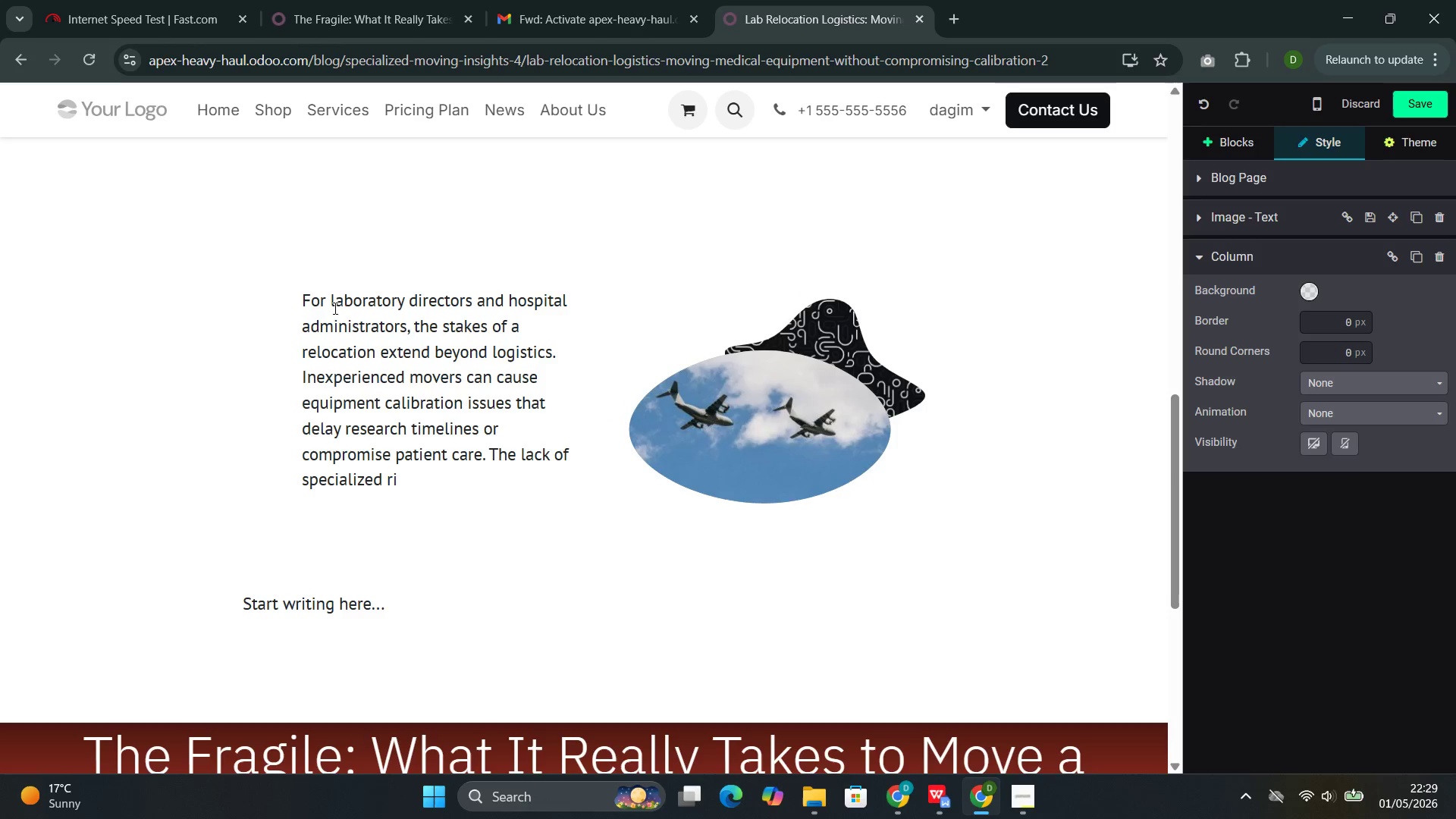 
wait(5.12)
 